 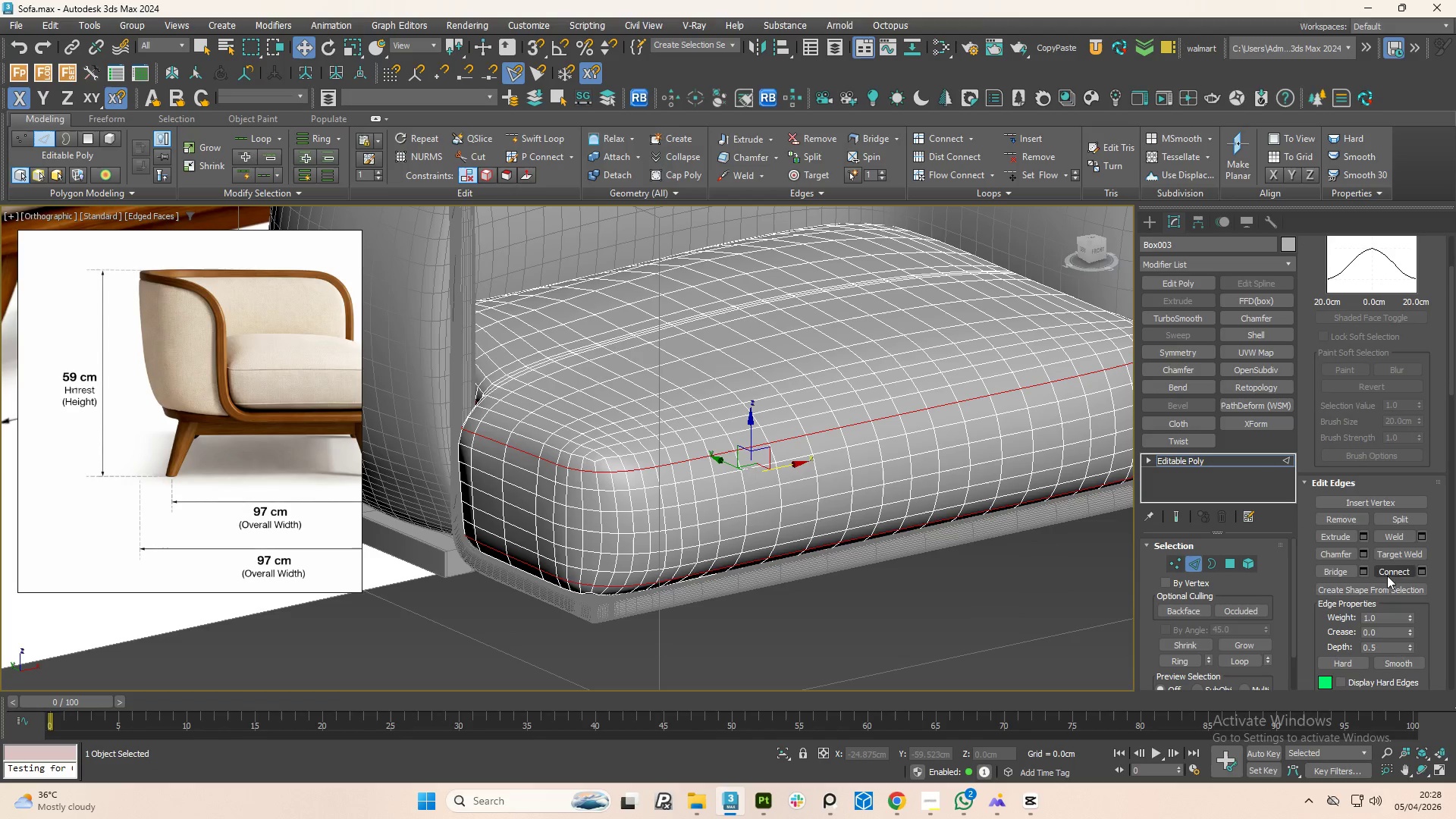 
left_click([1385, 589])
 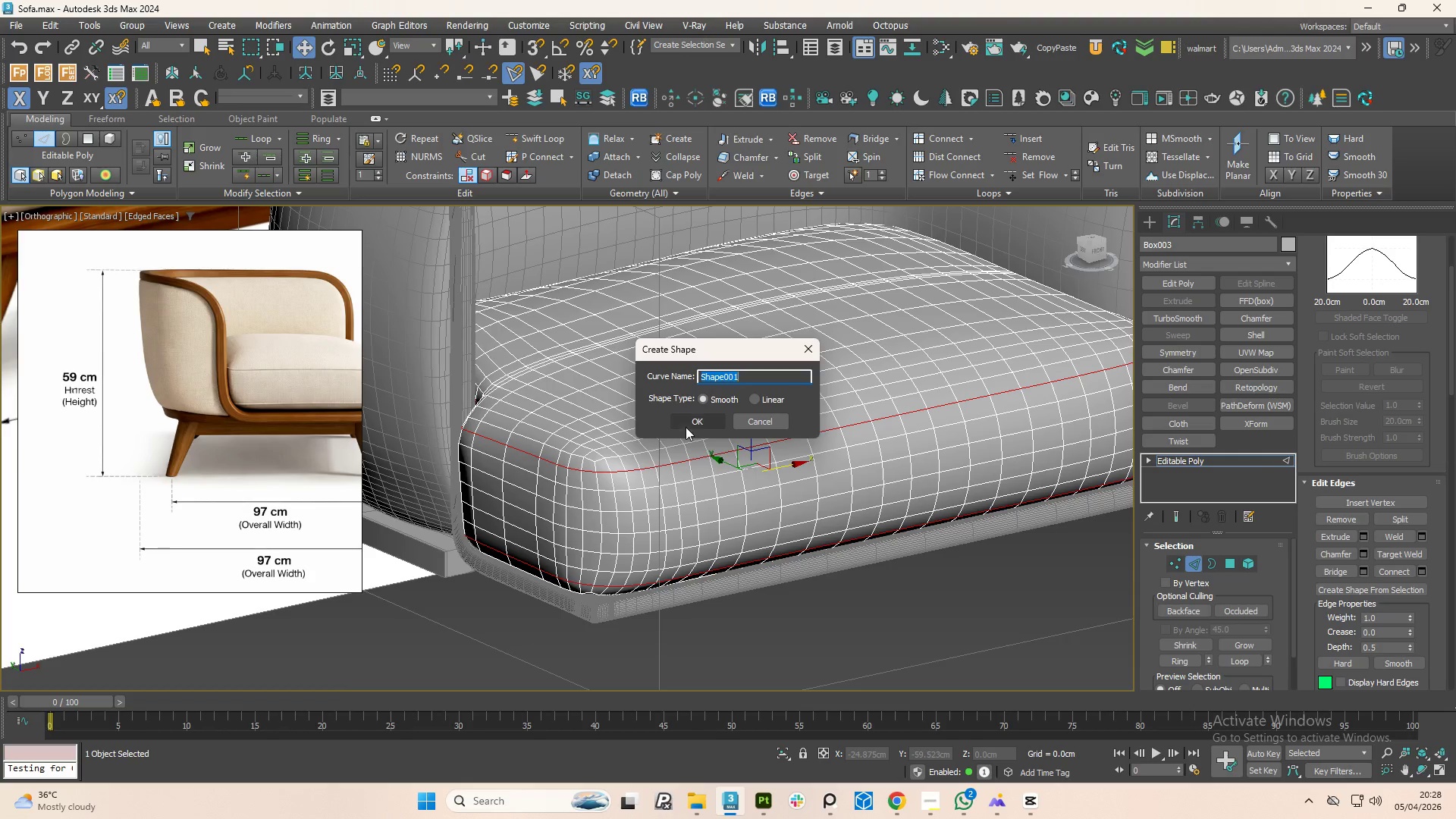 
left_click([696, 416])
 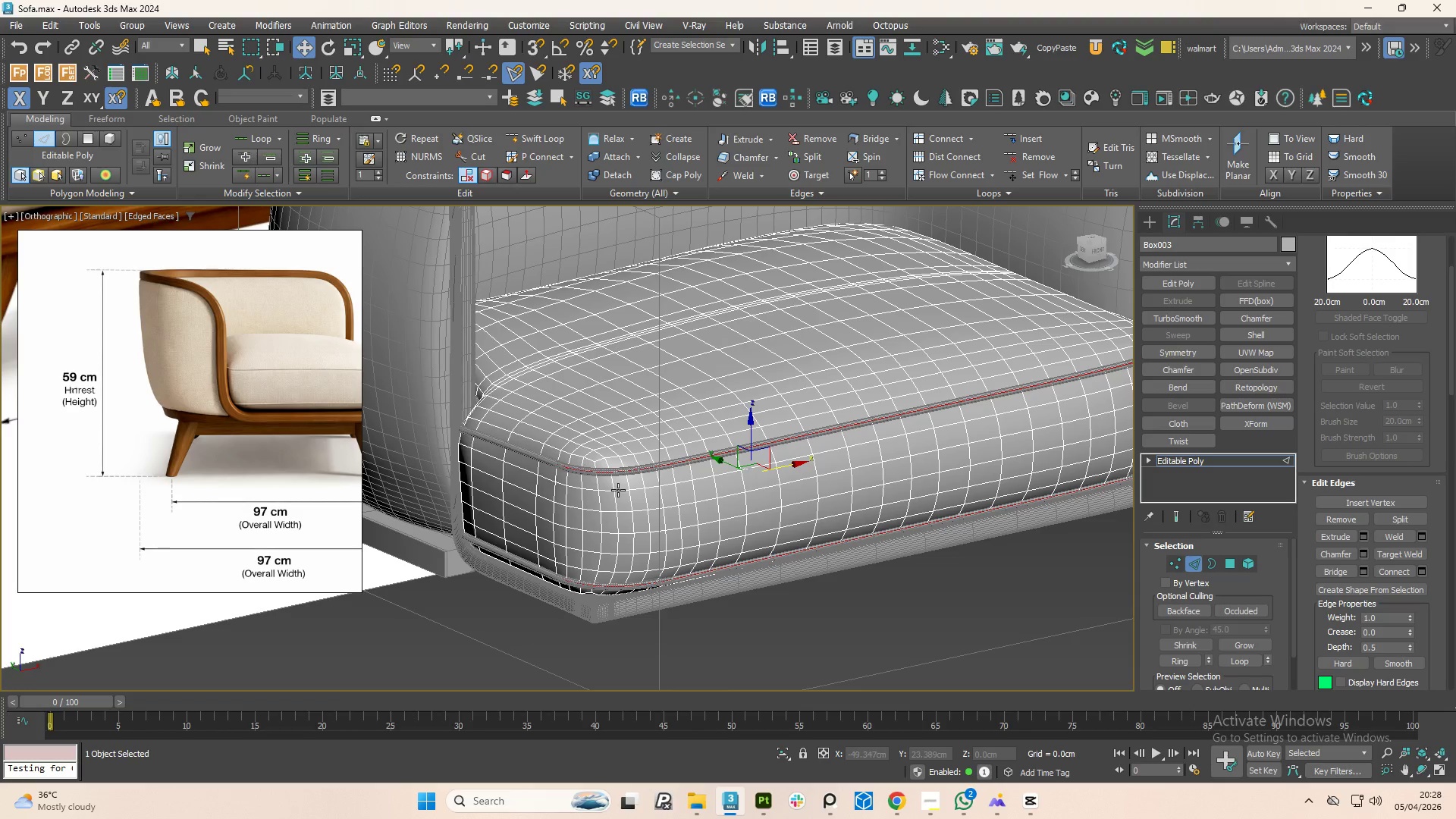 
scroll: coordinate [610, 476], scroll_direction: up, amount: 3.0
 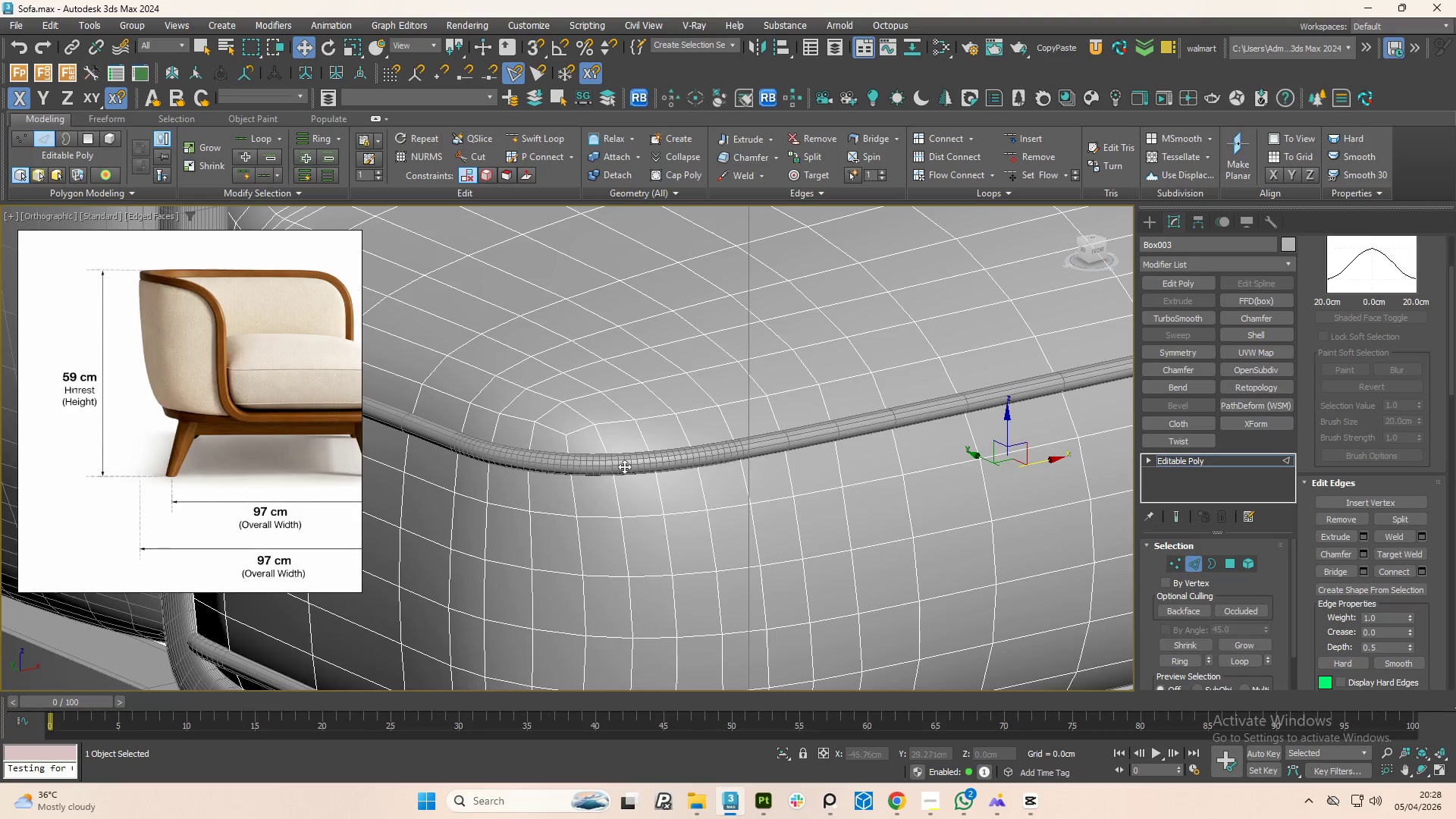 
scroll: coordinate [627, 463], scroll_direction: down, amount: 4.0
 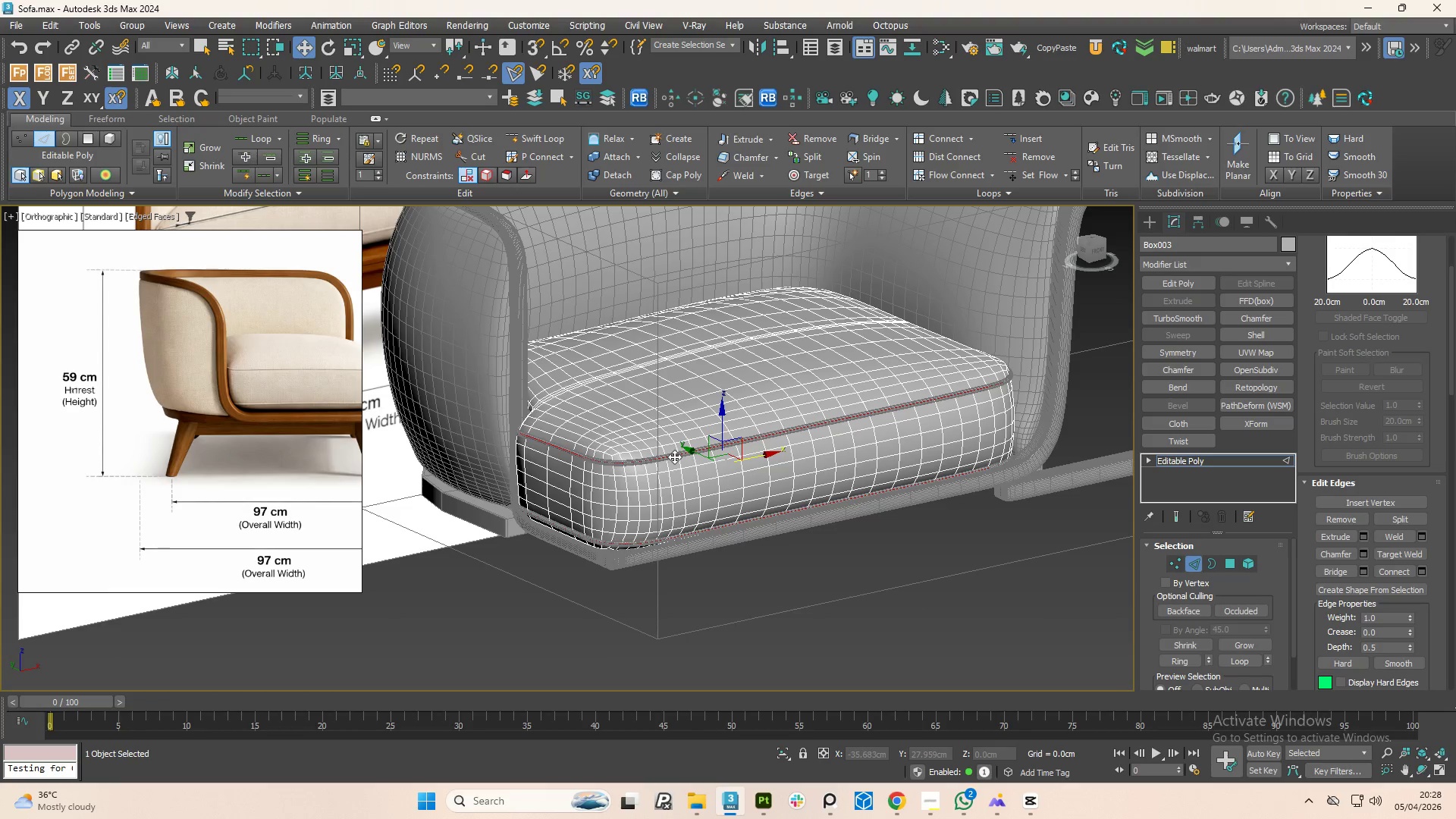 
key(F4)
 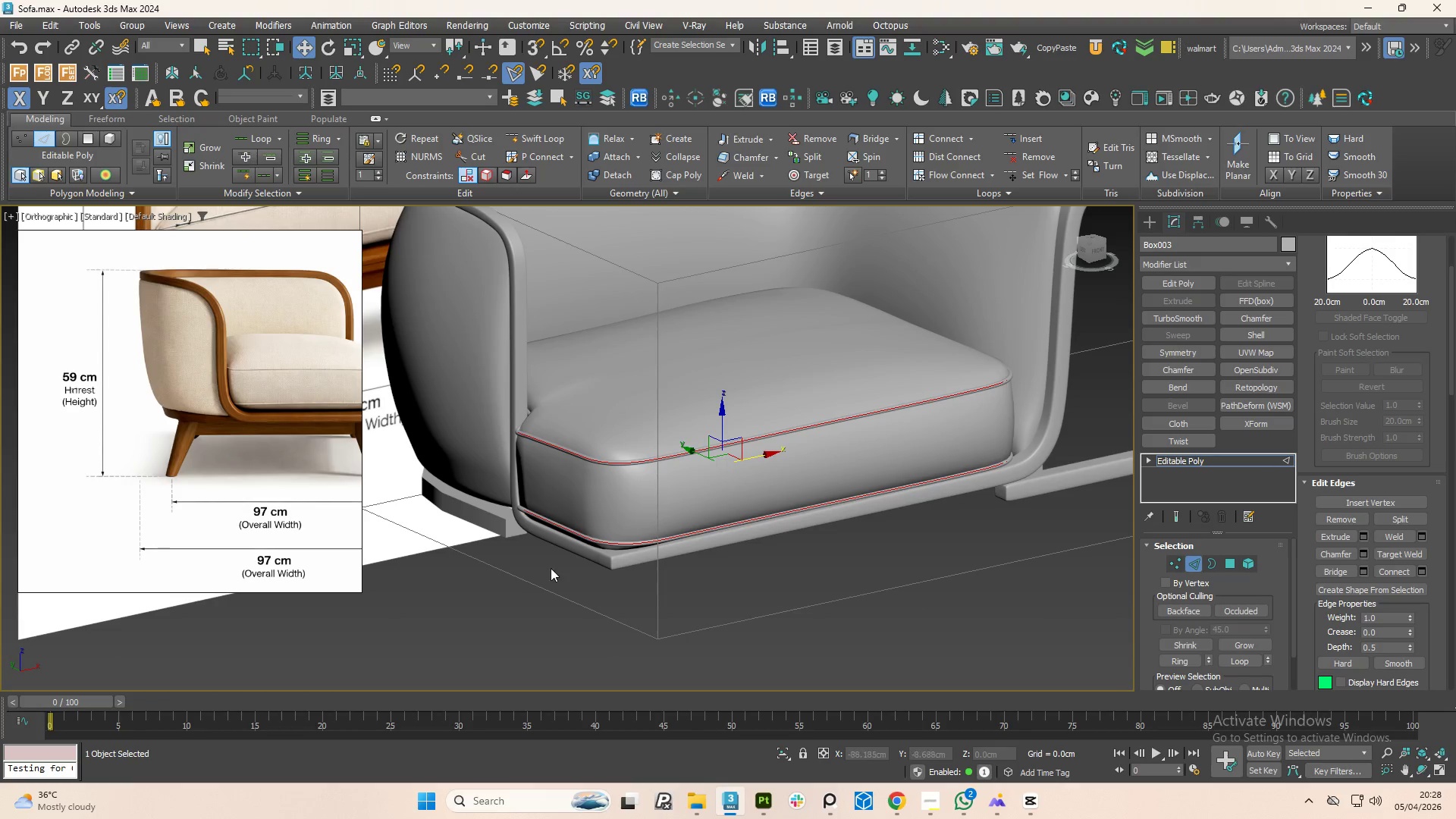 
left_click([540, 585])
 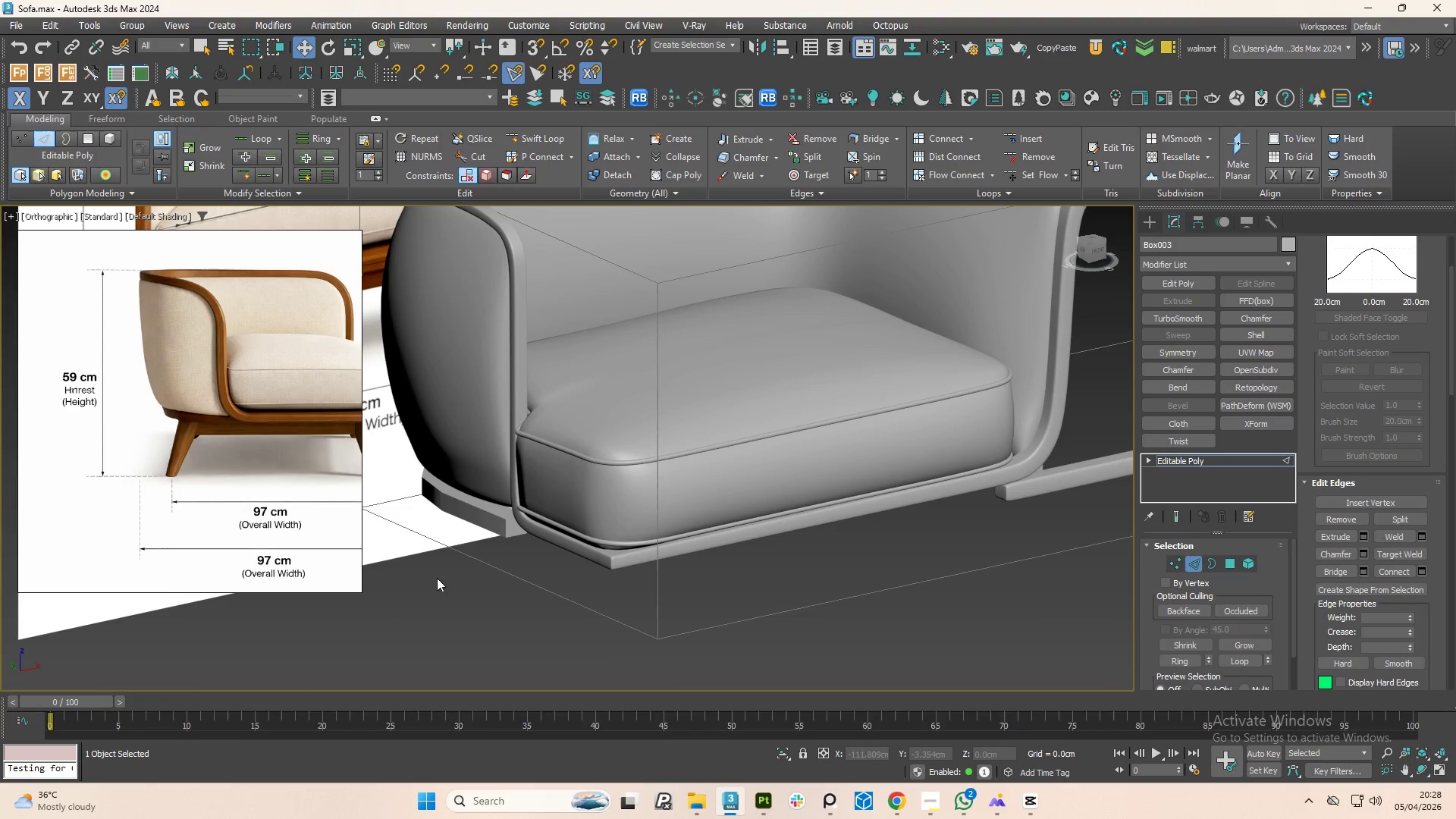 
scroll: coordinate [642, 488], scroll_direction: down, amount: 2.0
 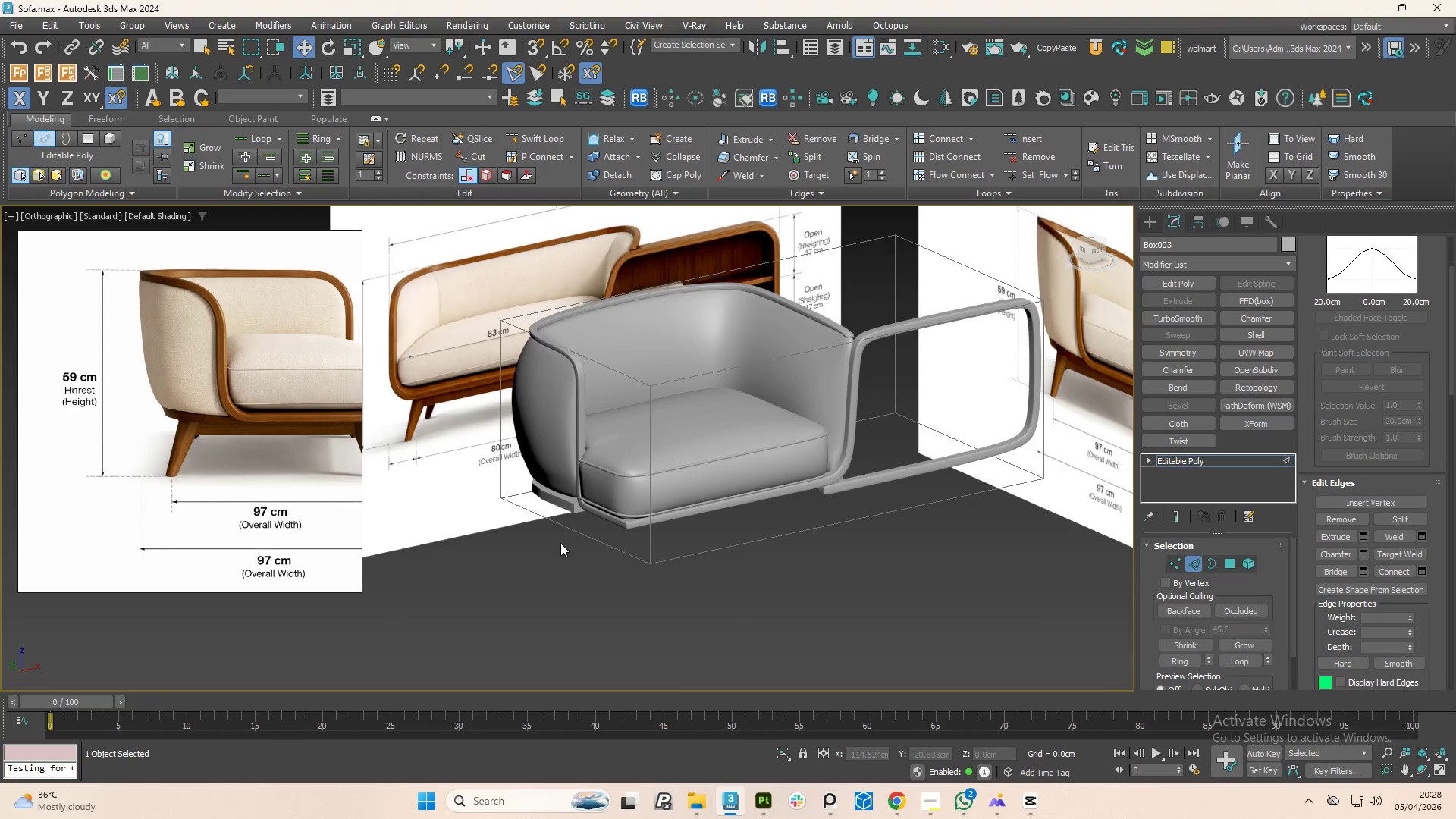 
scroll: coordinate [641, 495], scroll_direction: up, amount: 4.0
 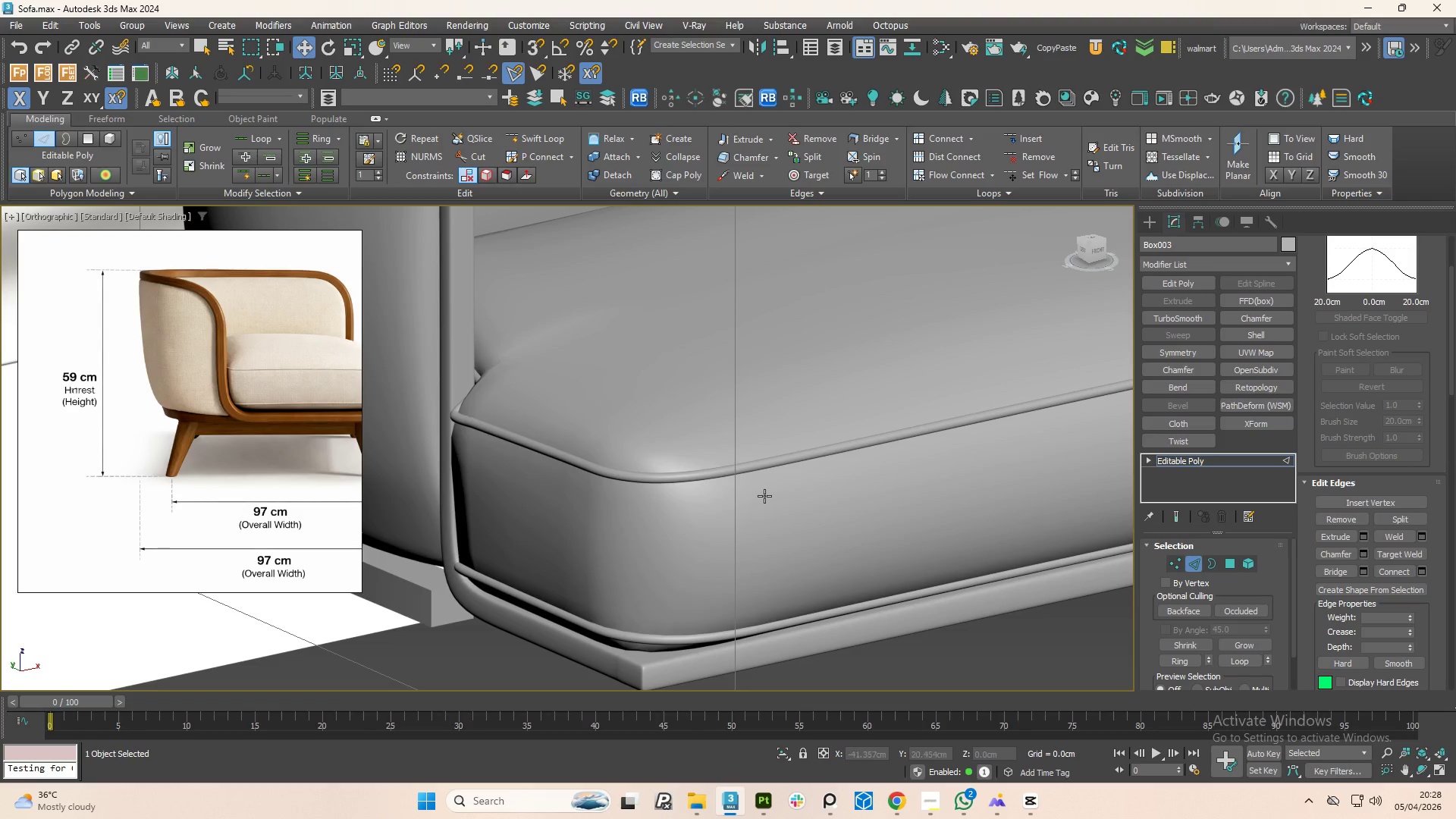 
key(F4)
 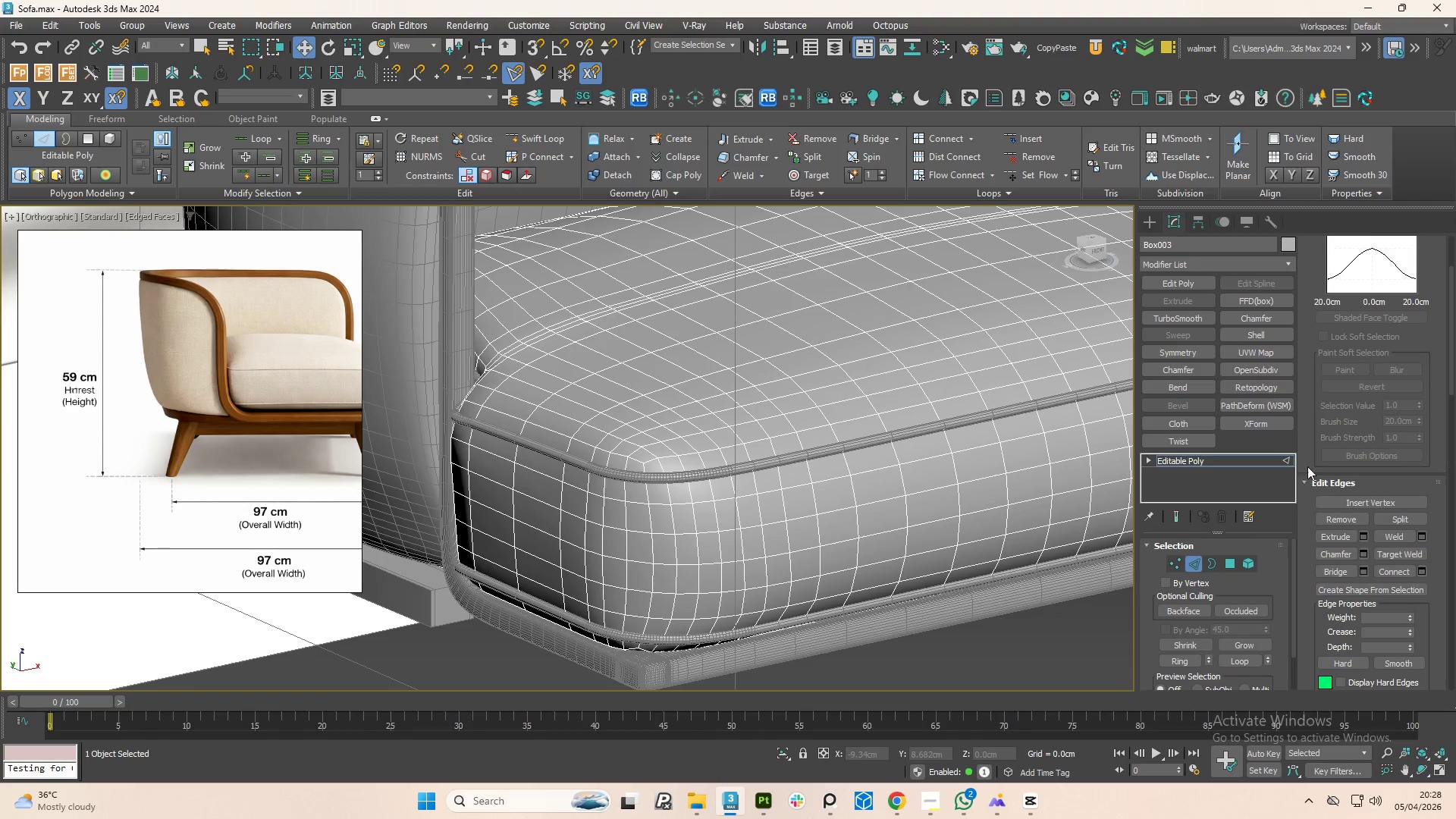 
left_click([1286, 463])
 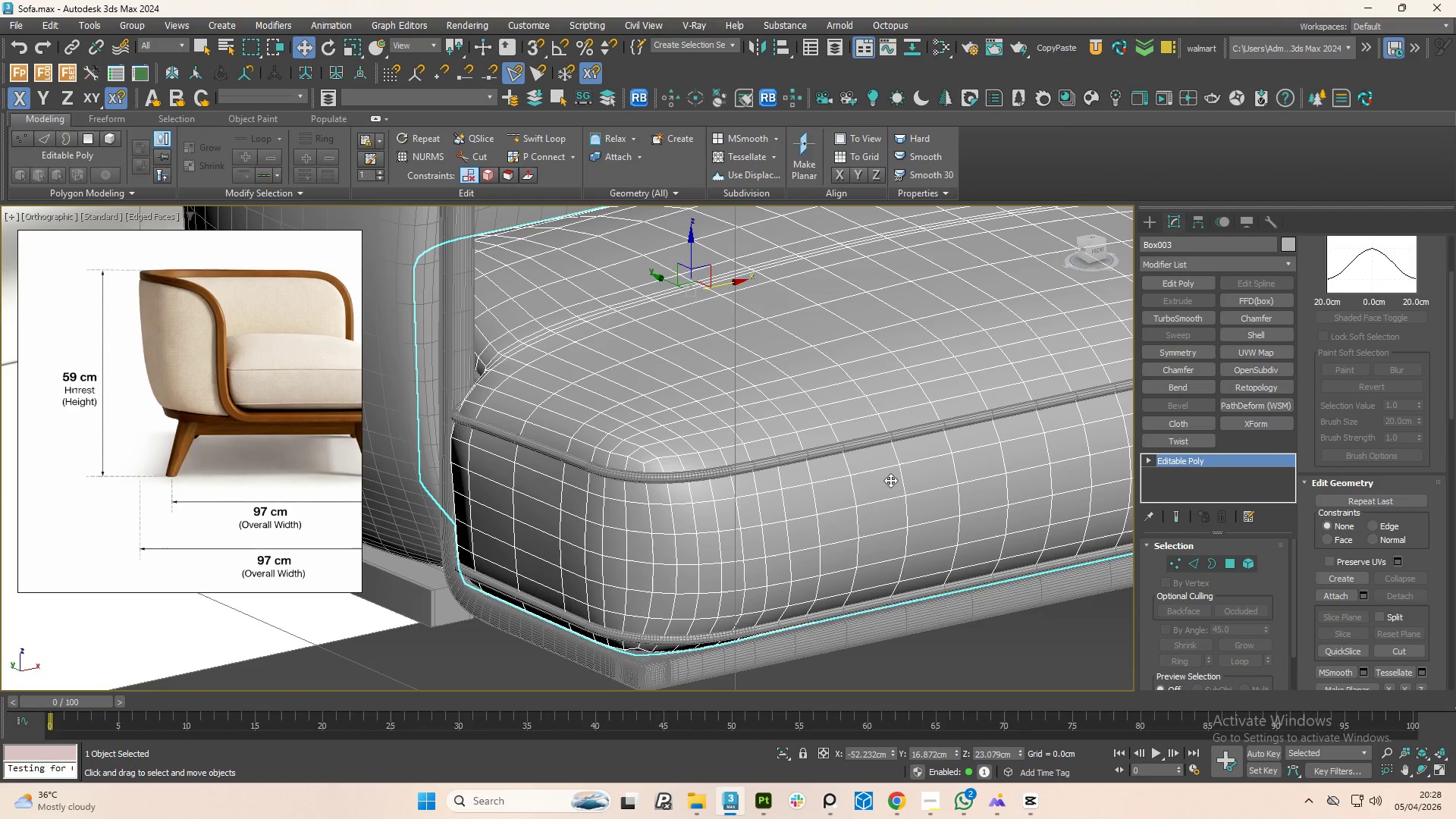 
scroll: coordinate [734, 521], scroll_direction: down, amount: 2.0
 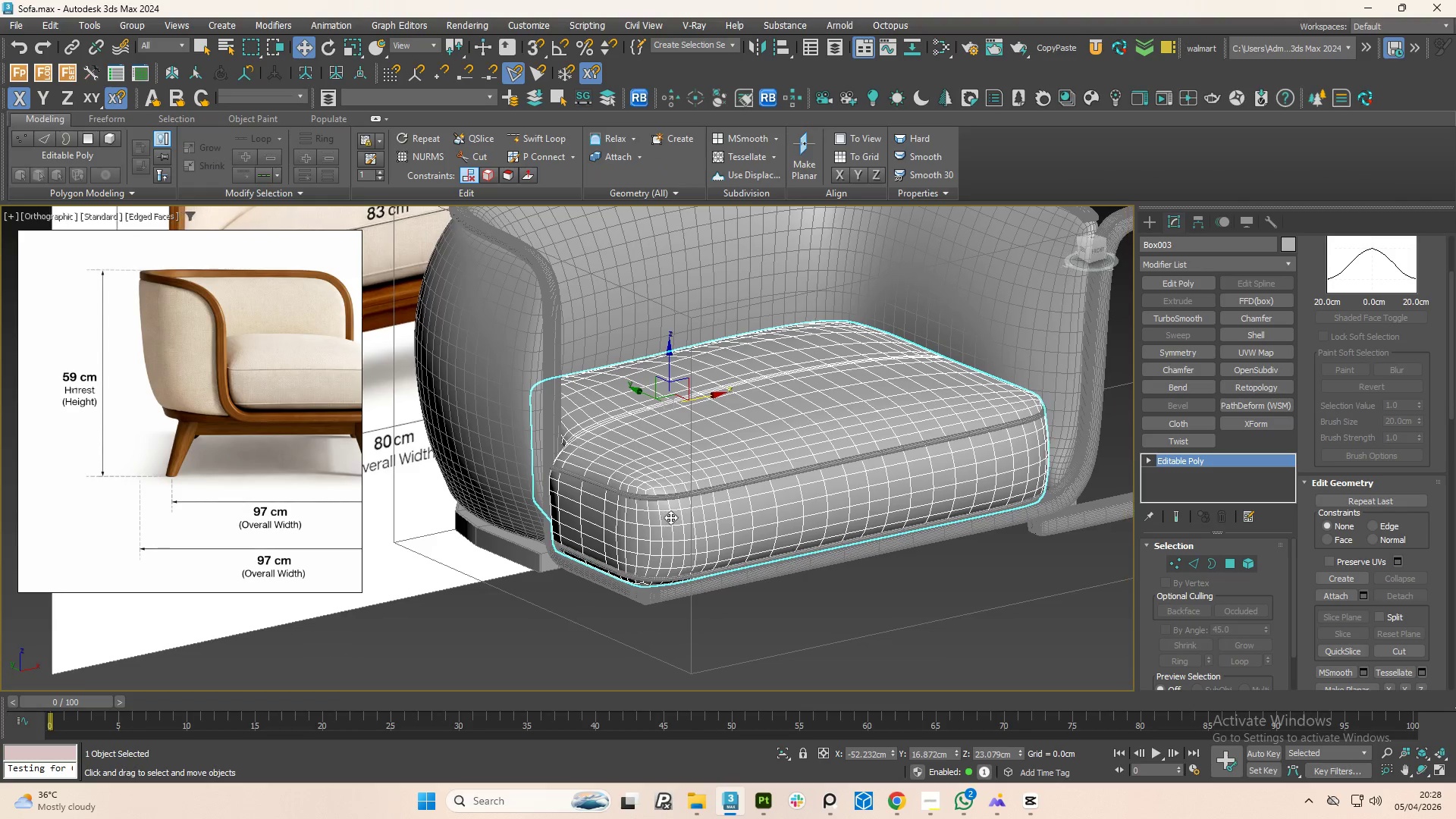 
key(F4)
 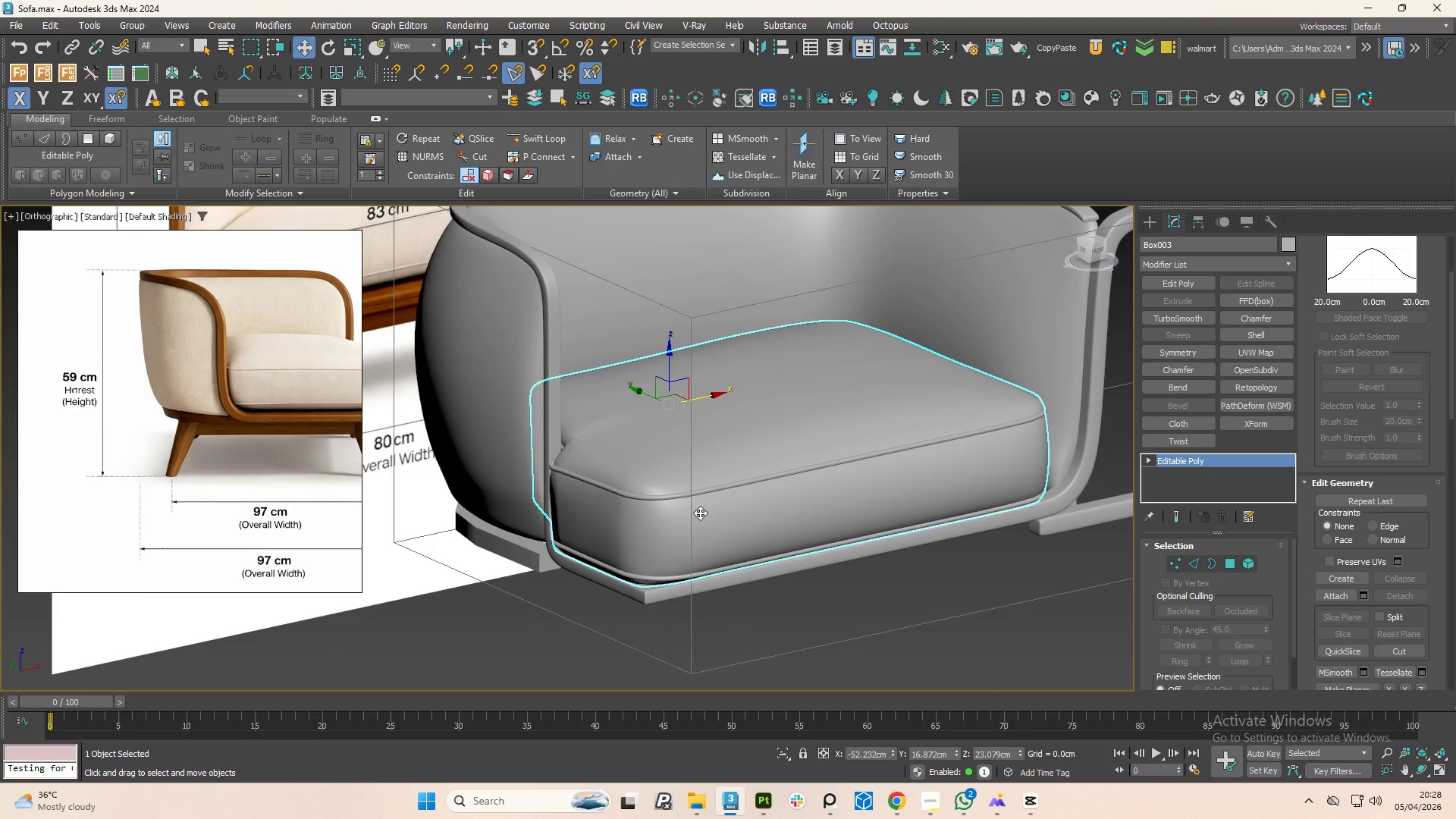 
scroll: coordinate [688, 504], scroll_direction: up, amount: 2.0
 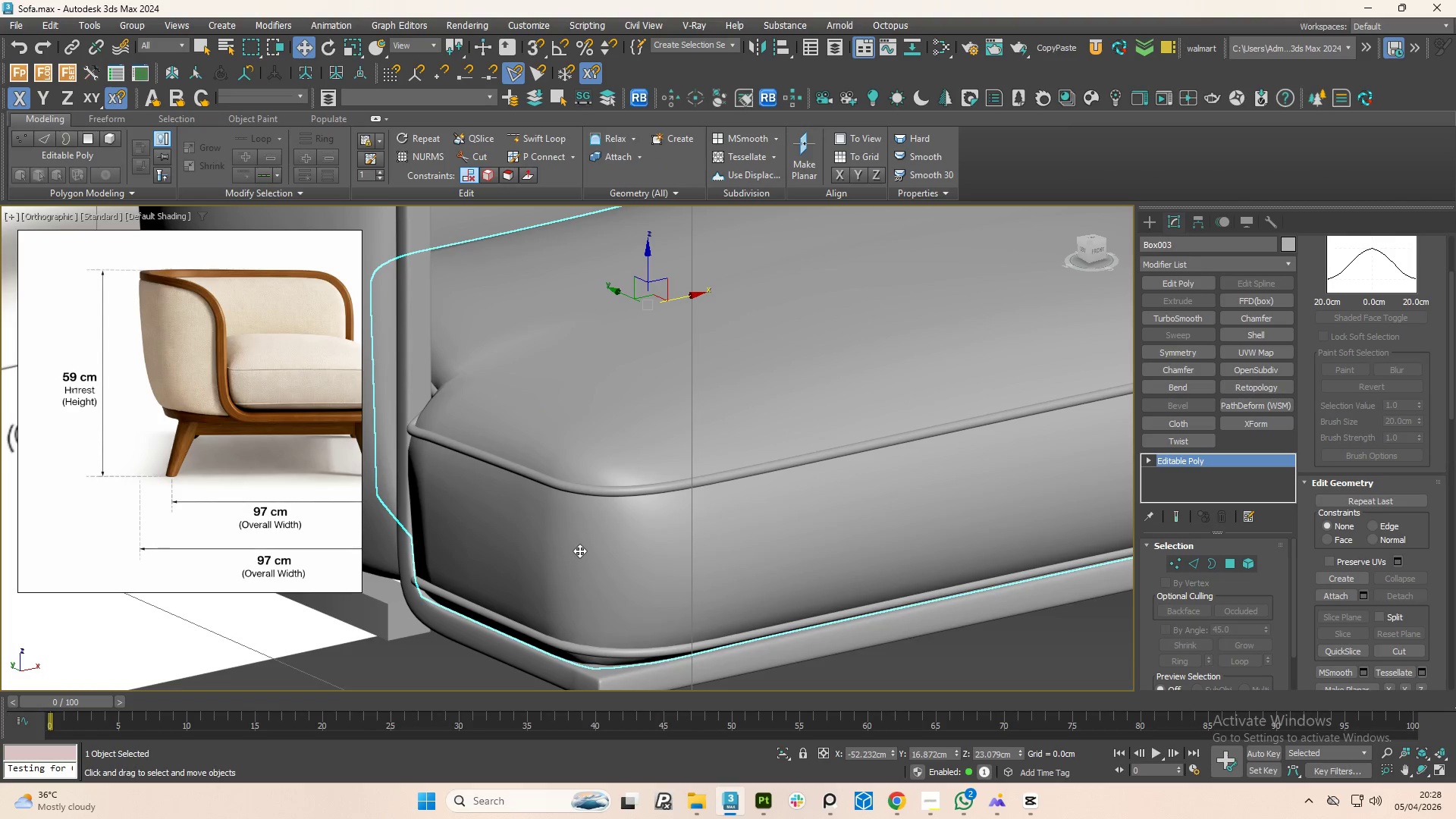 
scroll: coordinate [399, 583], scroll_direction: down, amount: 3.0
 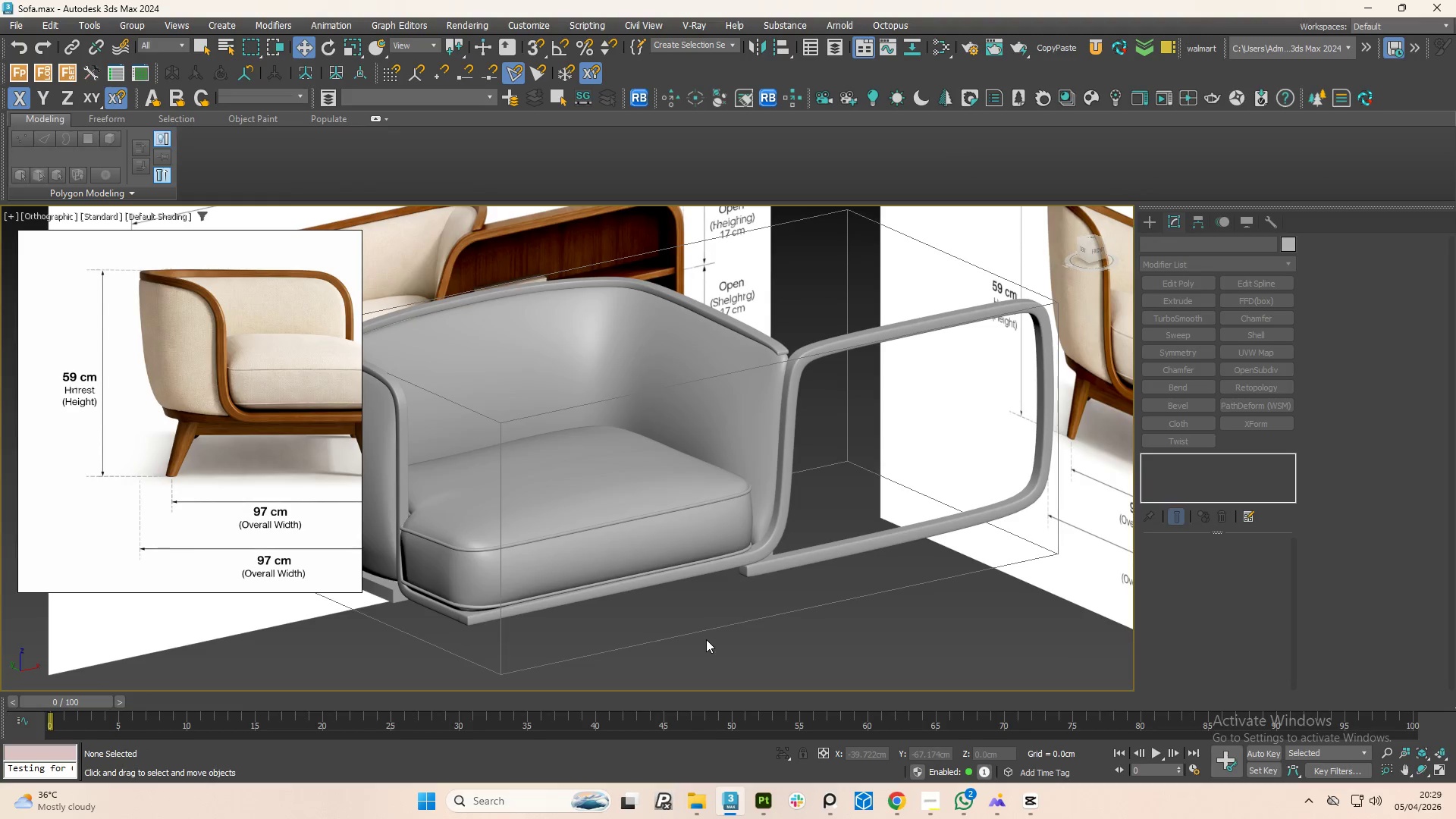 
hold_key(key=AltLeft, duration=1.5)
 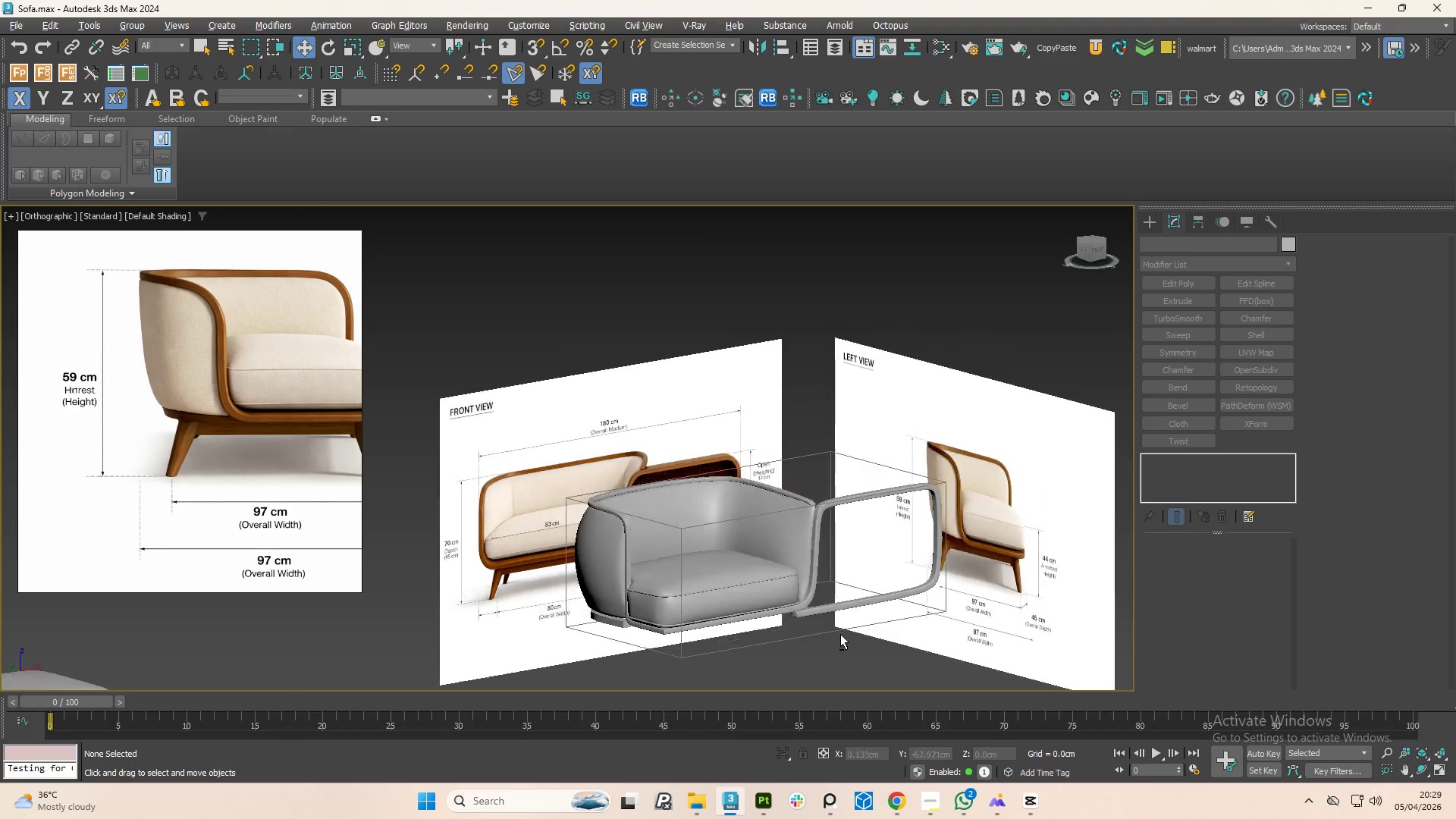 
scroll: coordinate [855, 646], scroll_direction: down, amount: 2.0
 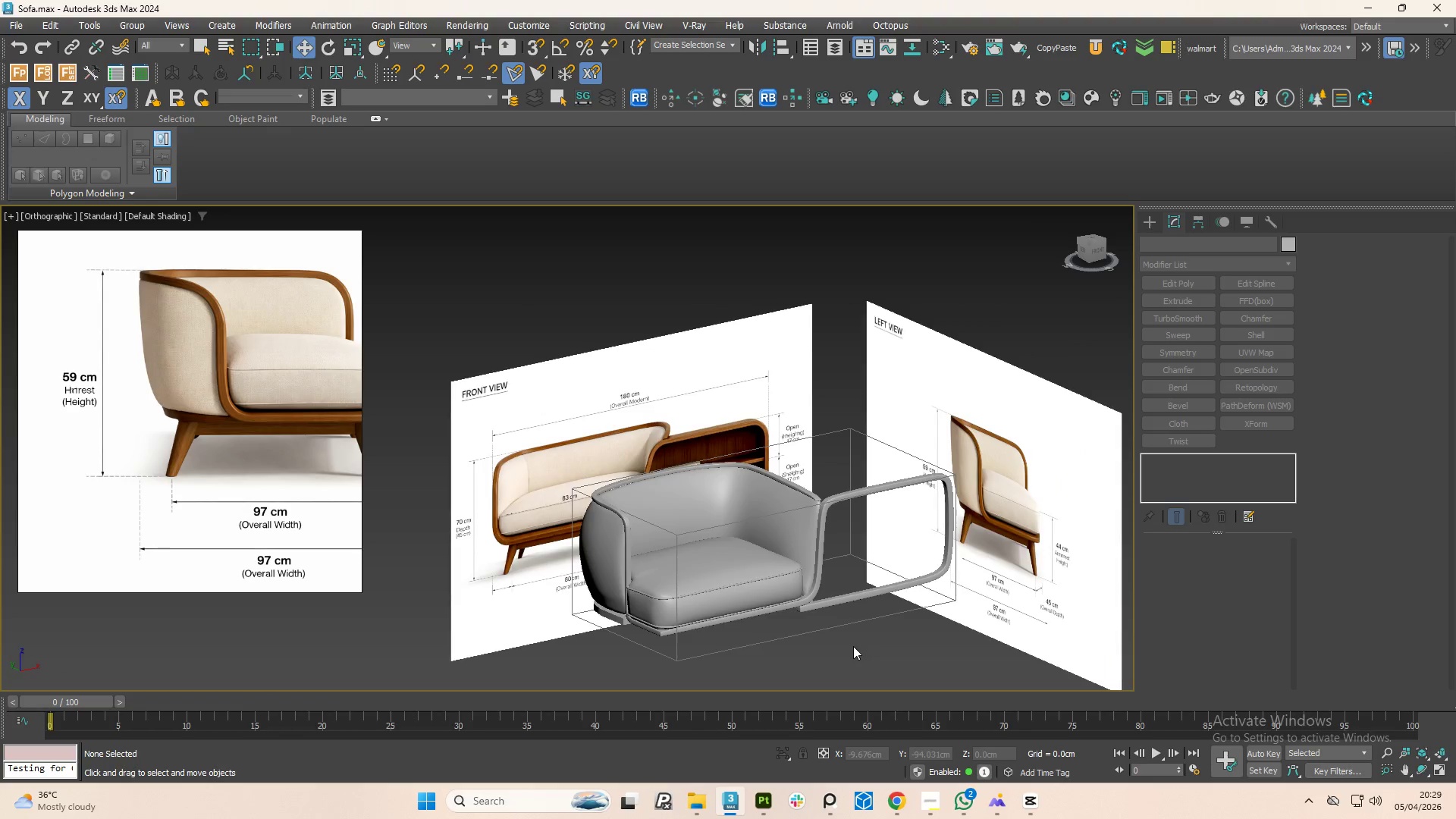 
hold_key(key=AltLeft, duration=1.3)
 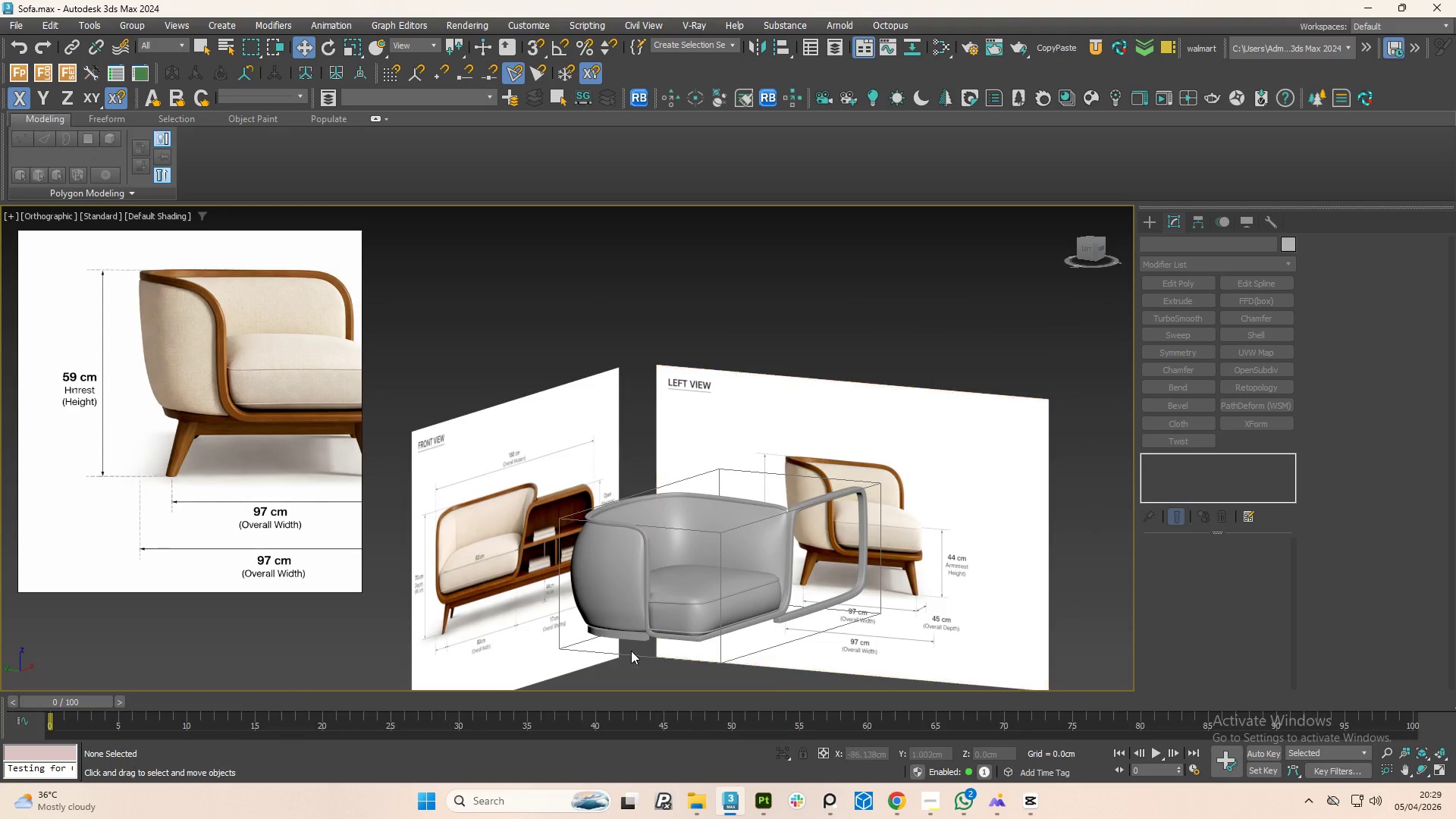 
scroll: coordinate [631, 651], scroll_direction: up, amount: 4.0
 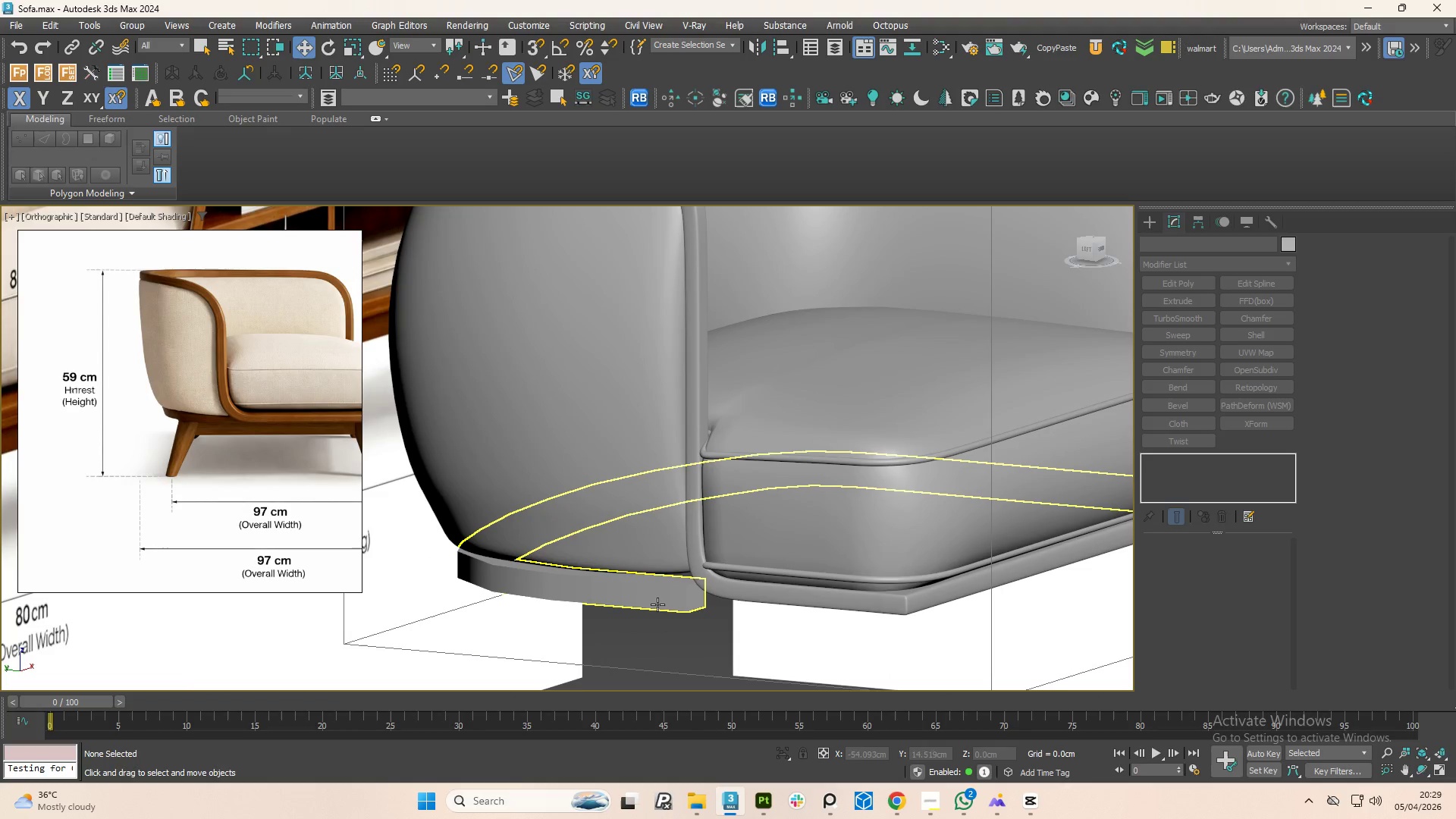 
left_click([658, 595])
 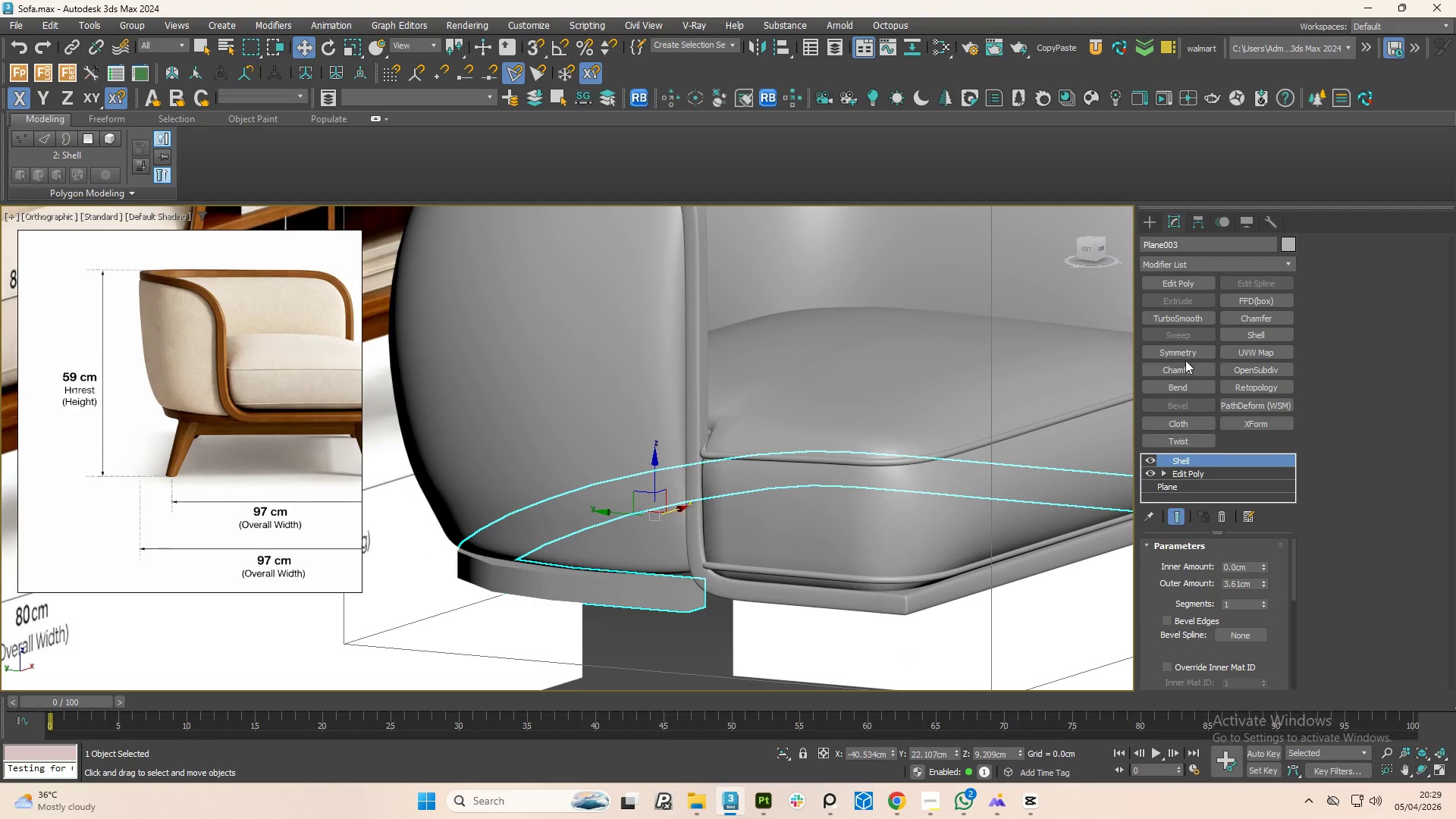 
left_click([1178, 322])
 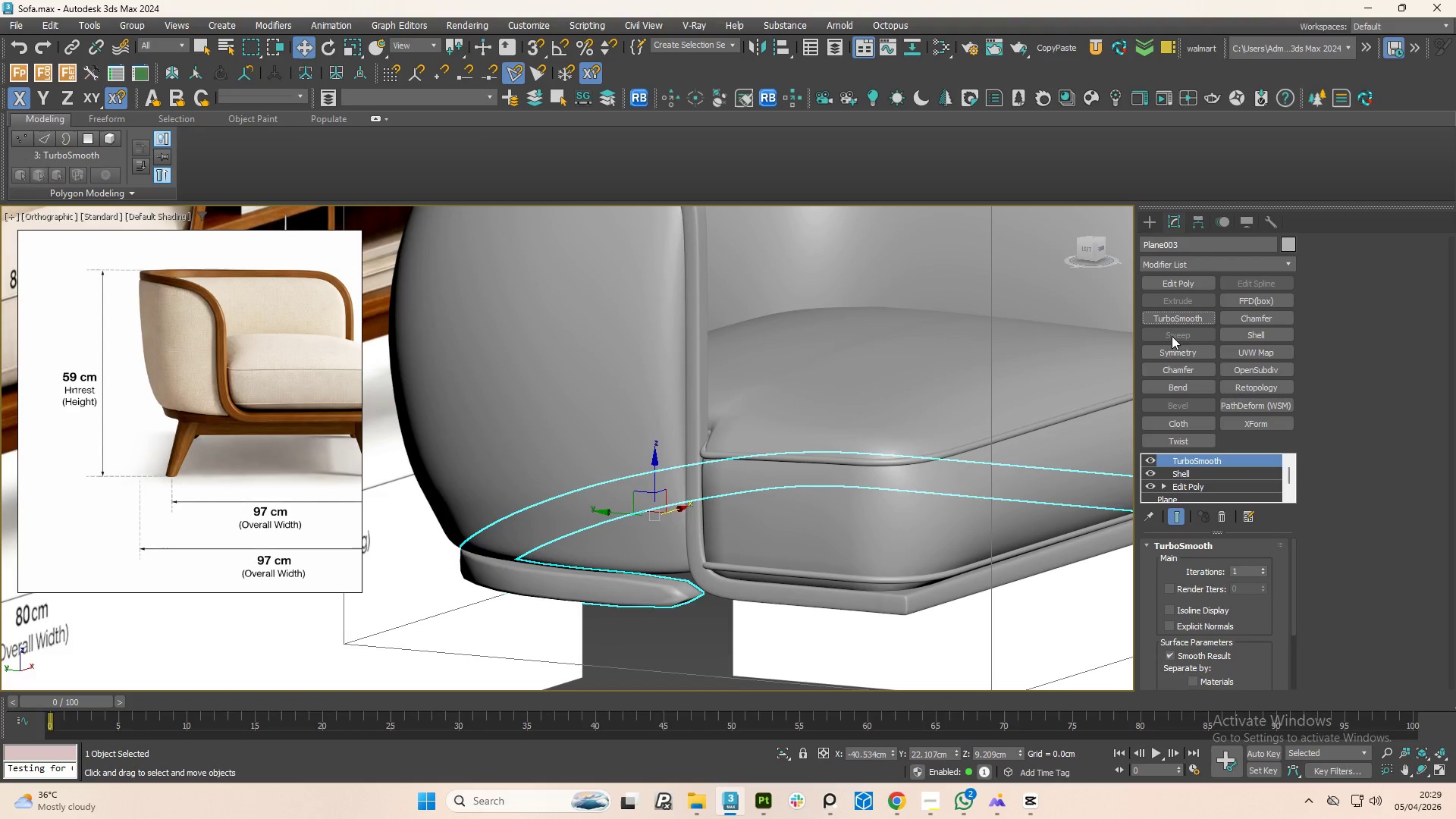 
key(Control+Z)
 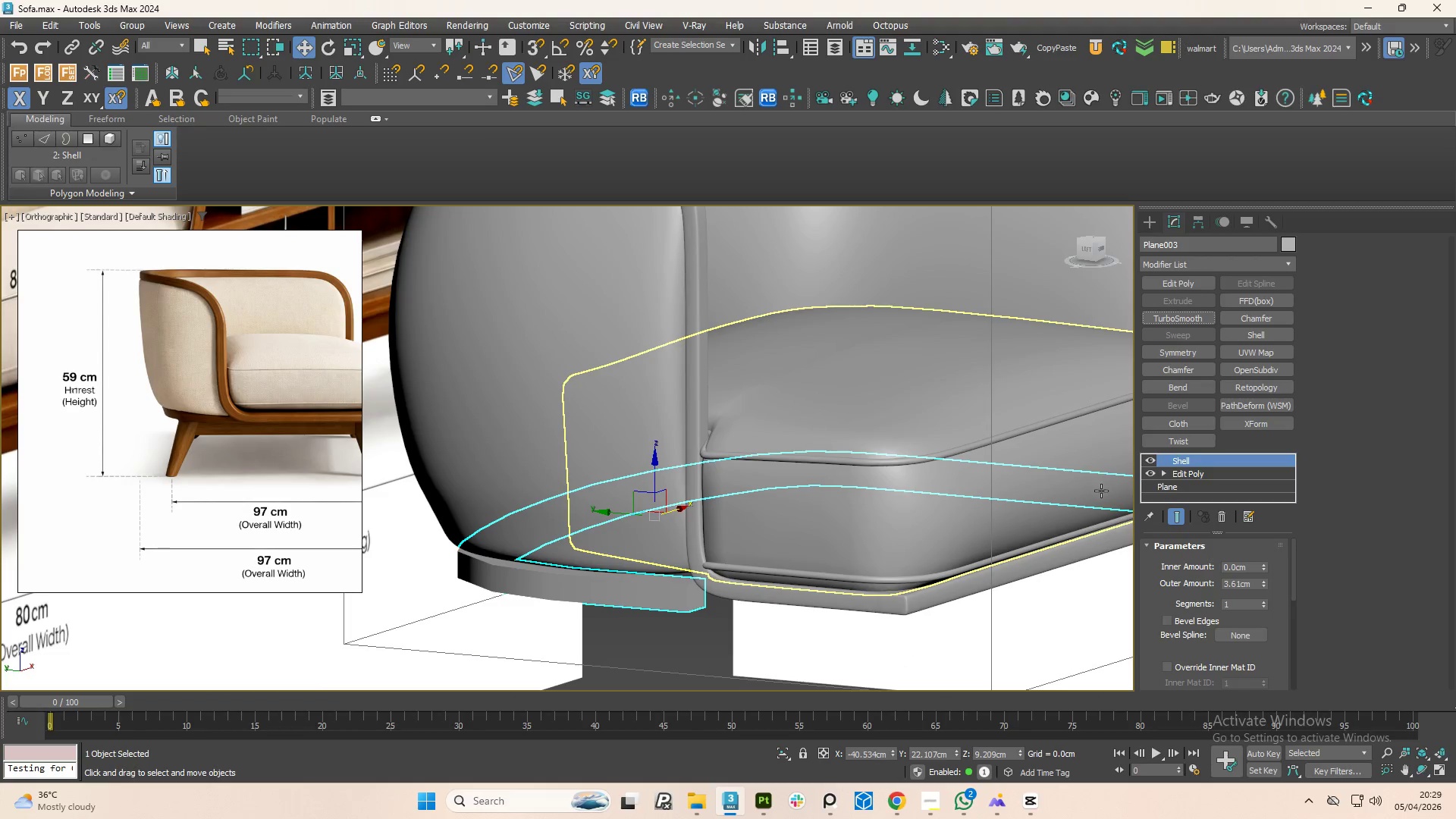 
scroll: coordinate [1120, 482], scroll_direction: up, amount: 1.0
 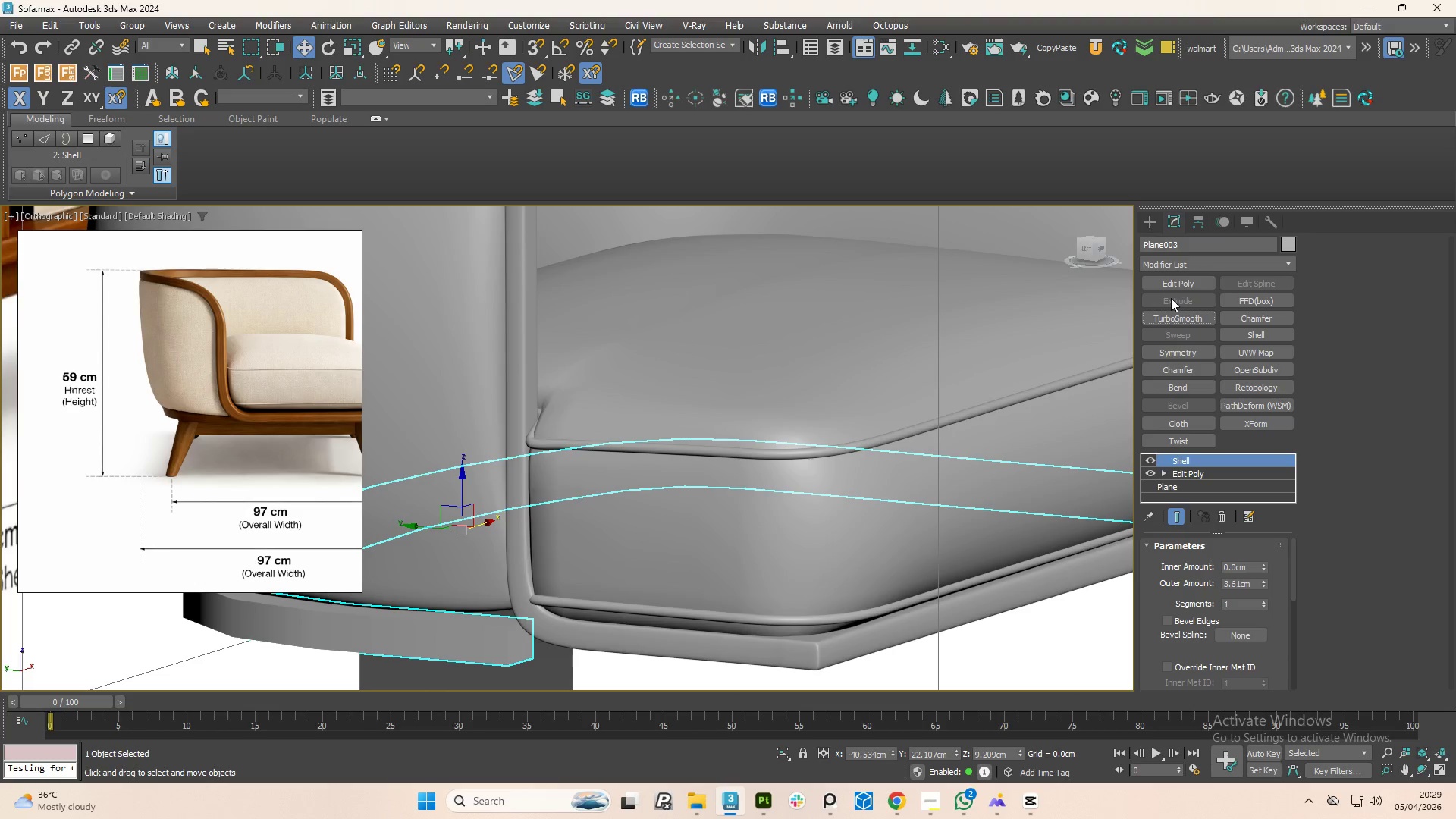 
left_click([1172, 284])
 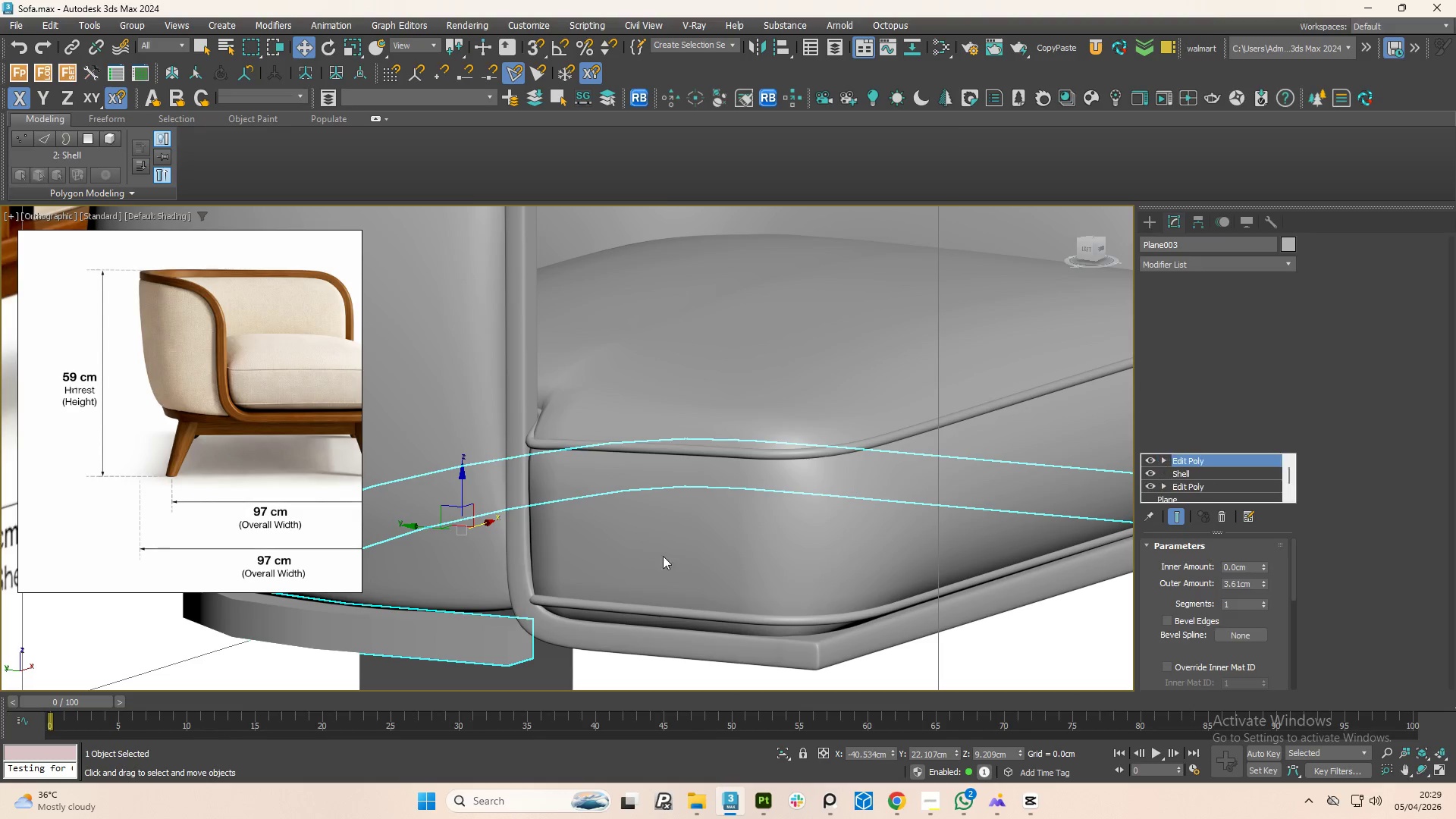 
hold_key(key=AltLeft, duration=1.5)
 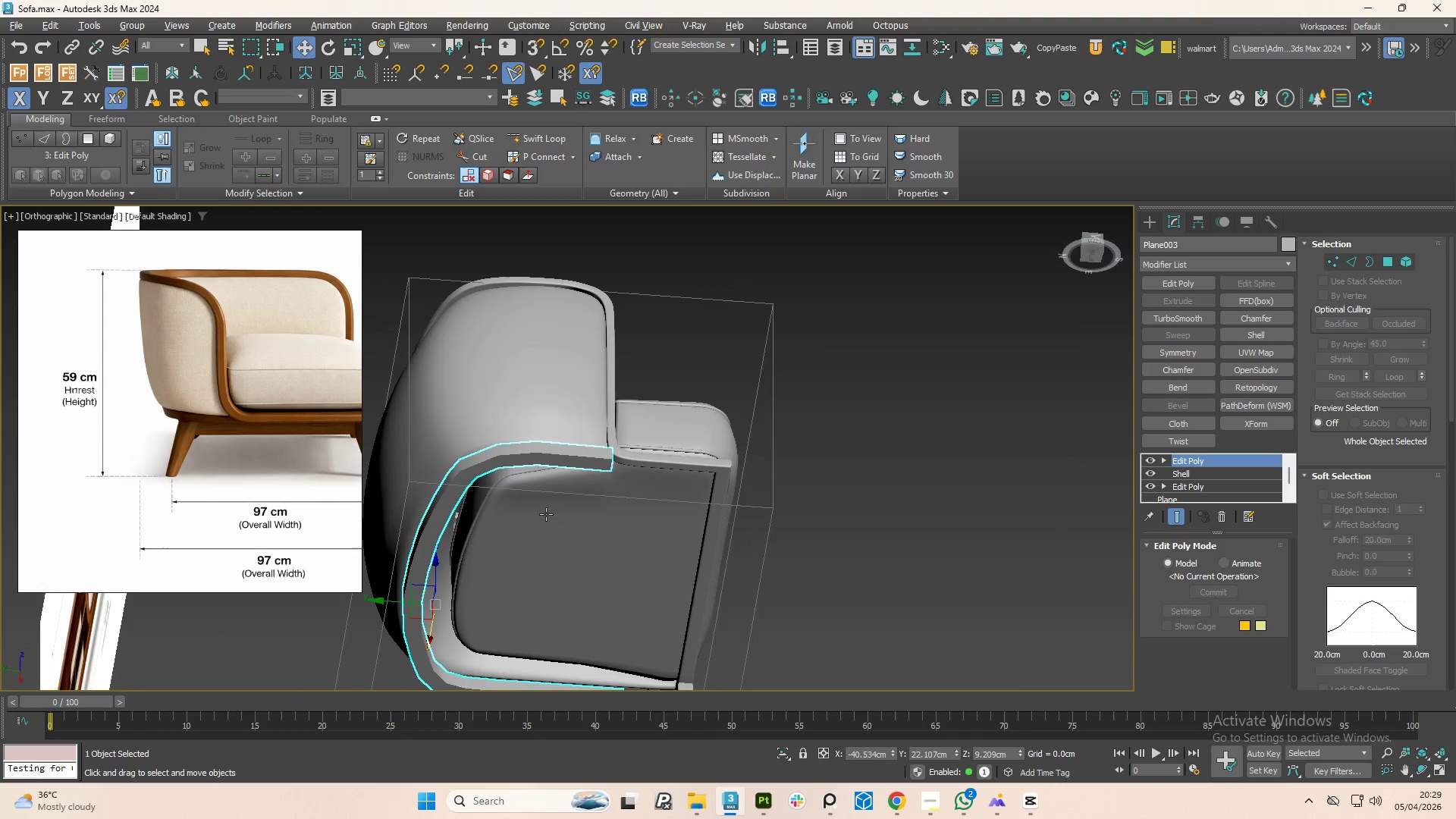 
scroll: coordinate [486, 586], scroll_direction: down, amount: 3.0
 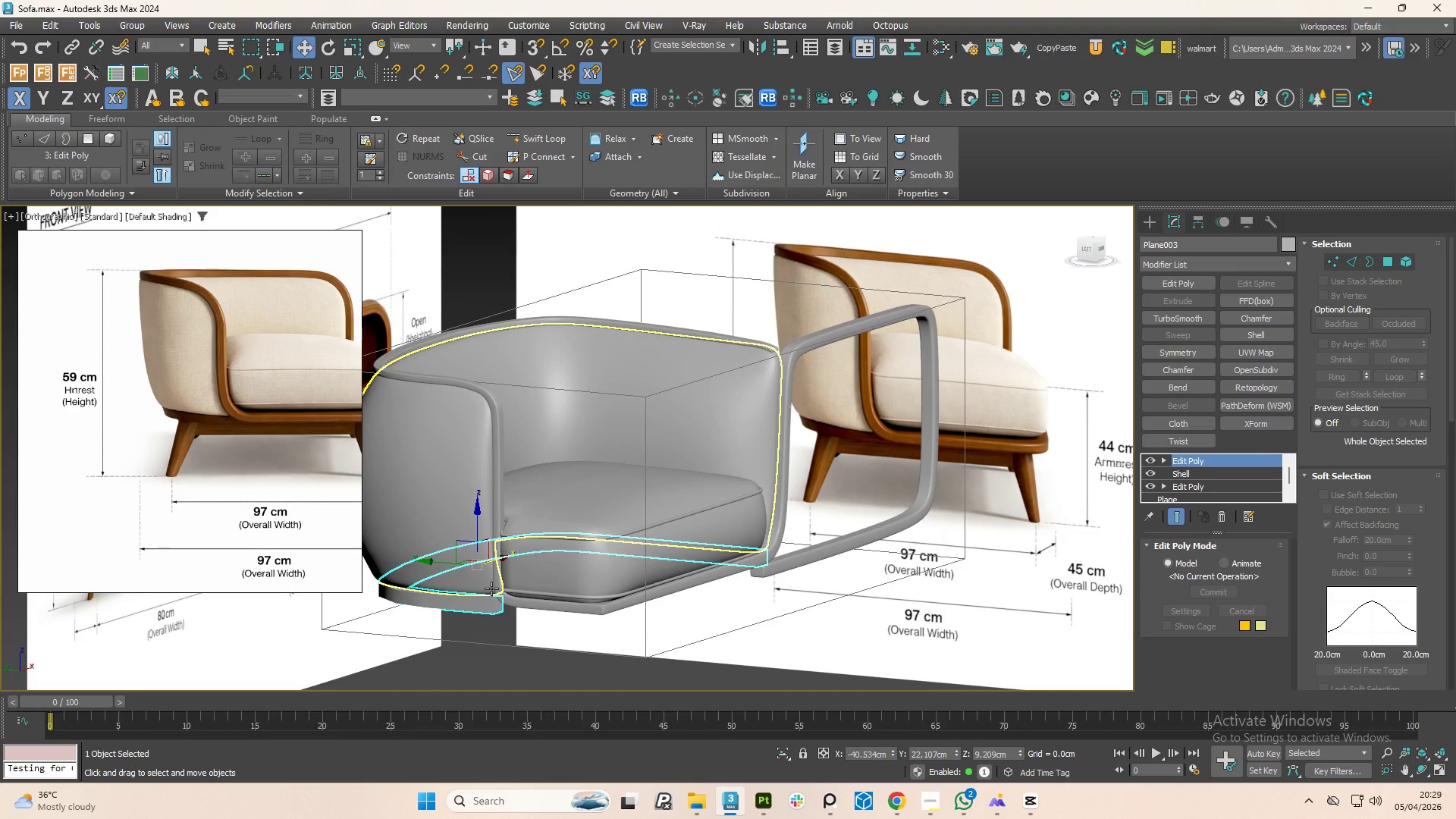 
hold_key(key=AltLeft, duration=1.51)
 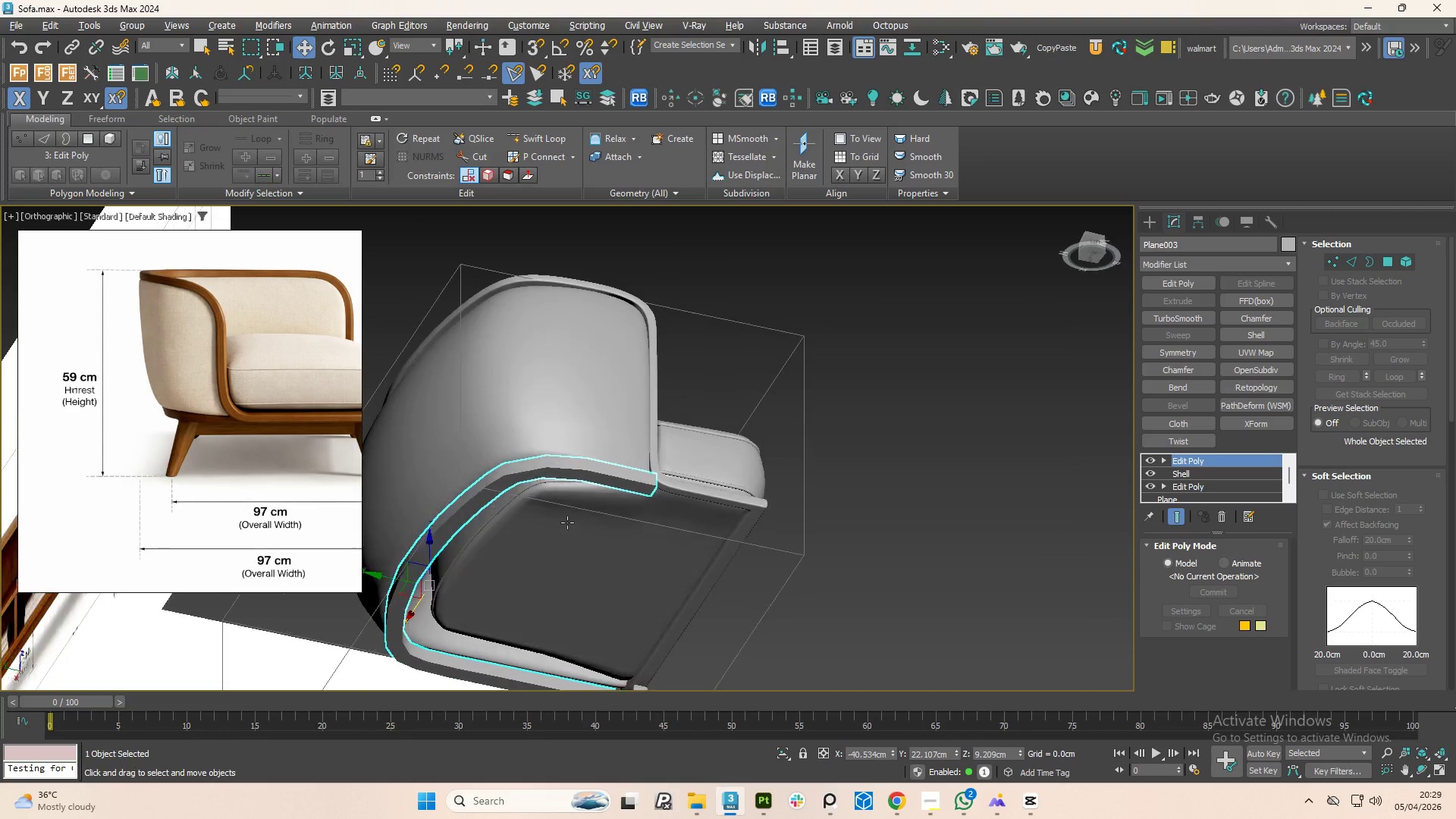 
hold_key(key=AltLeft, duration=1.53)
 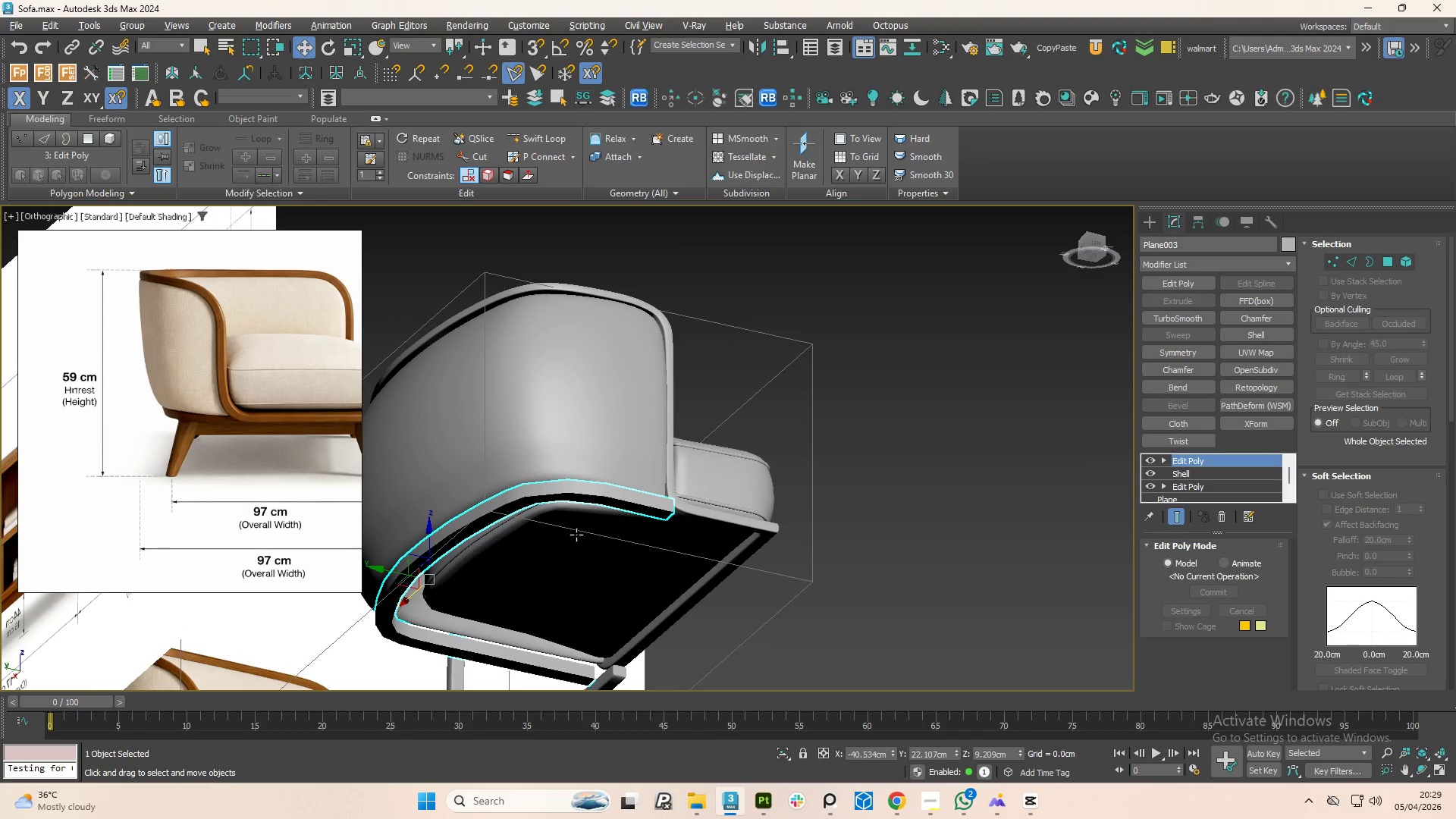 
hold_key(key=AltLeft, duration=1.5)
 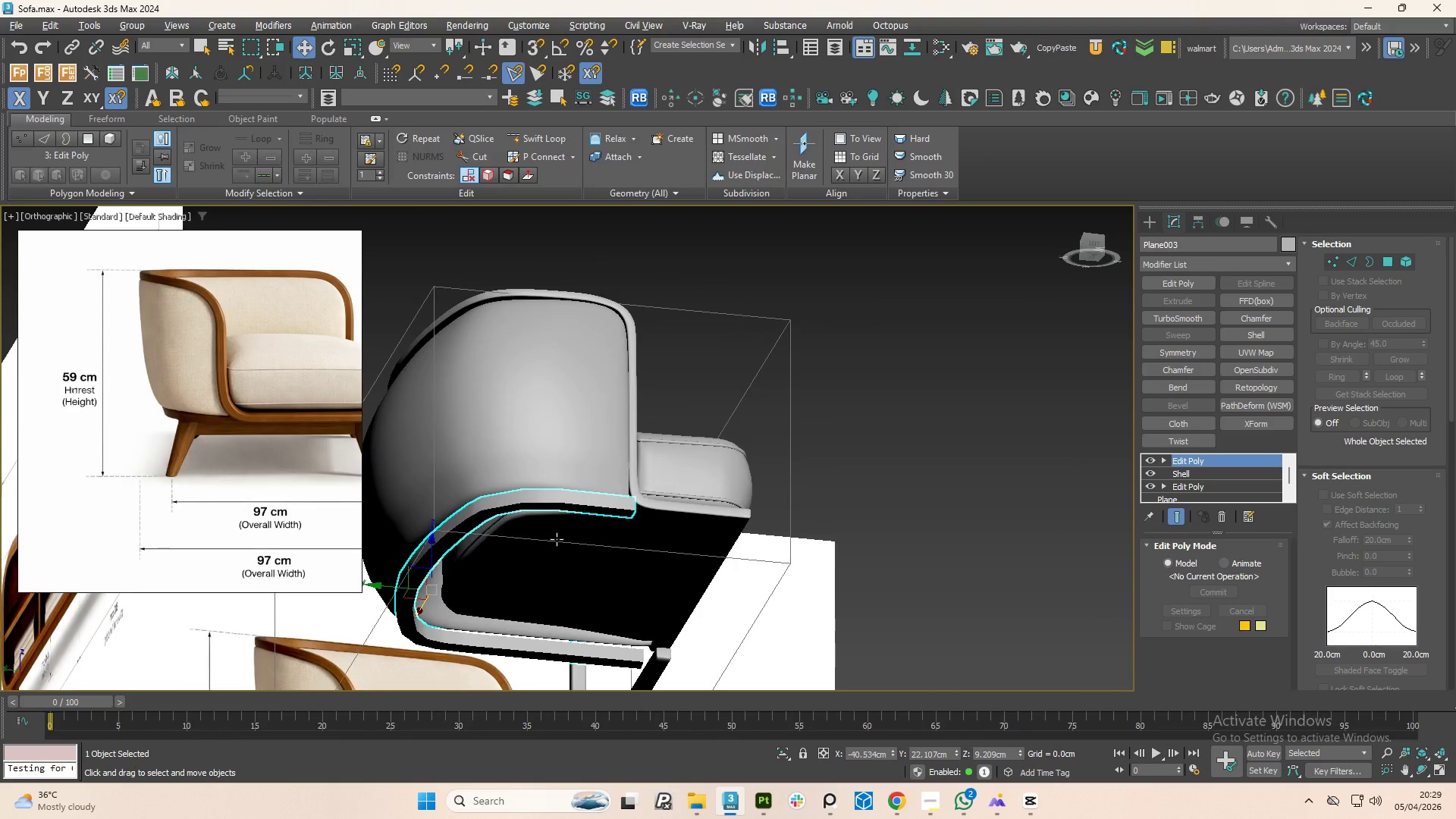 
hold_key(key=AltLeft, duration=1.5)
 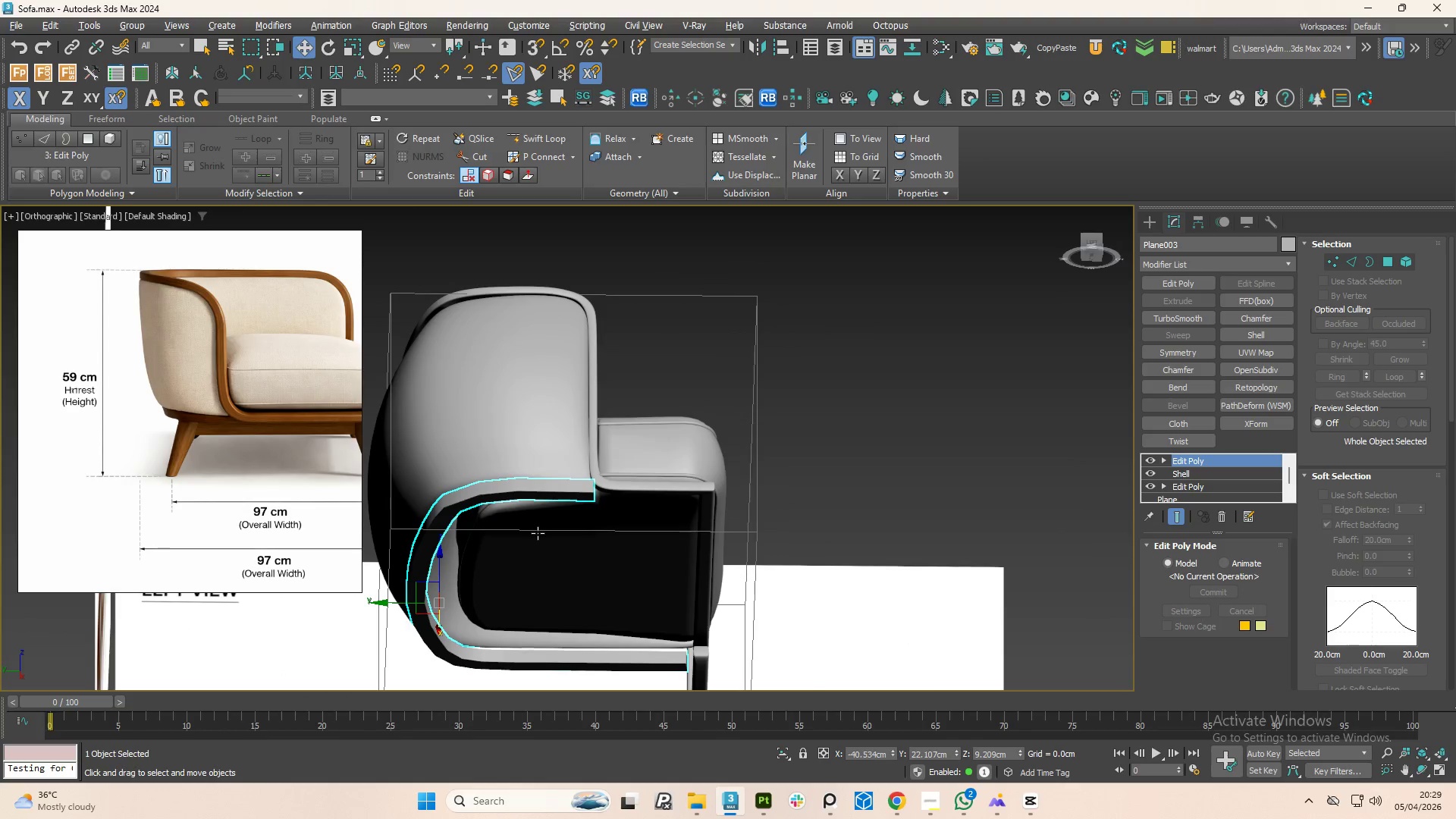 
hold_key(key=AltLeft, duration=1.5)
 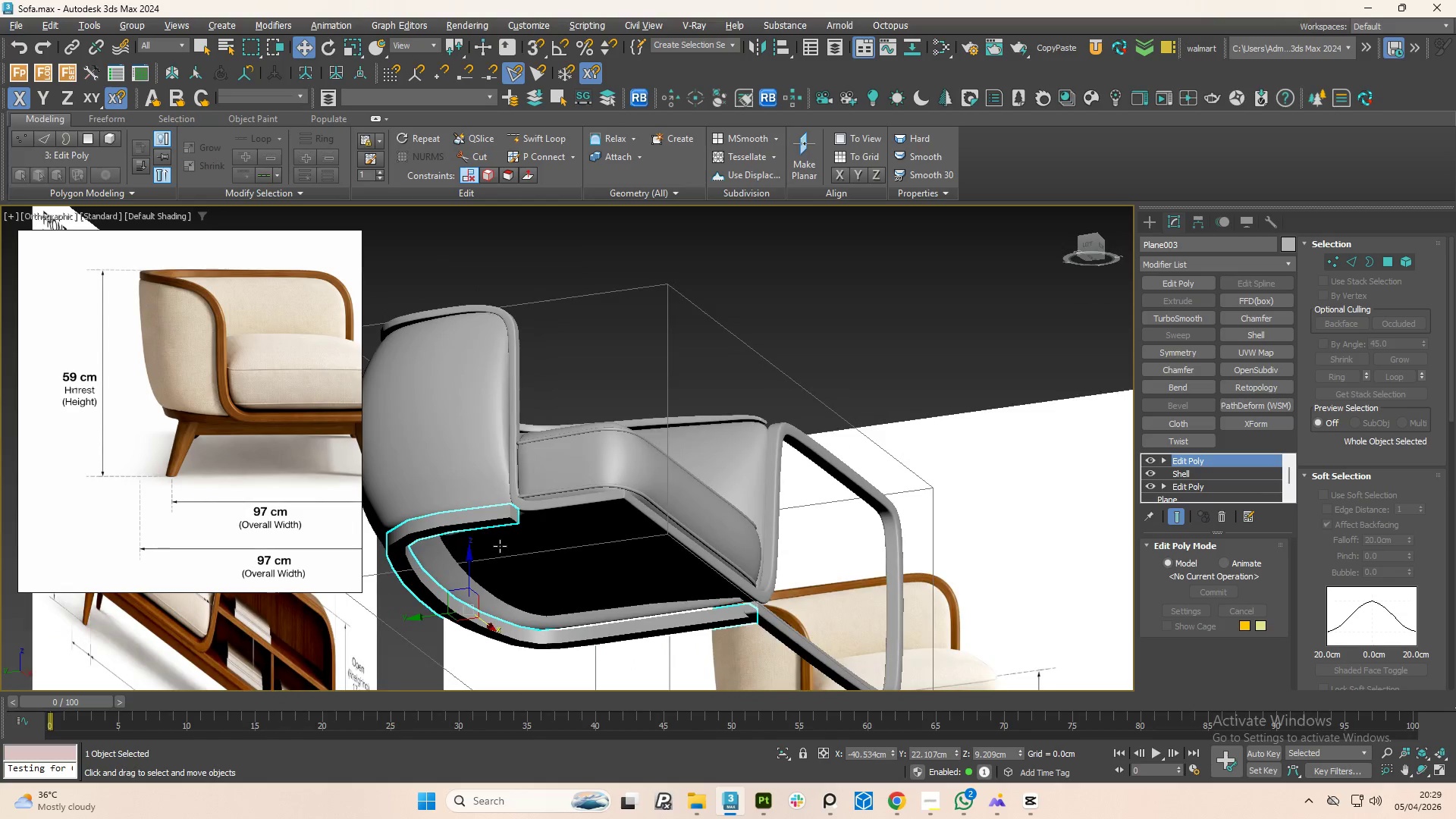 
hold_key(key=AltLeft, duration=1.5)
 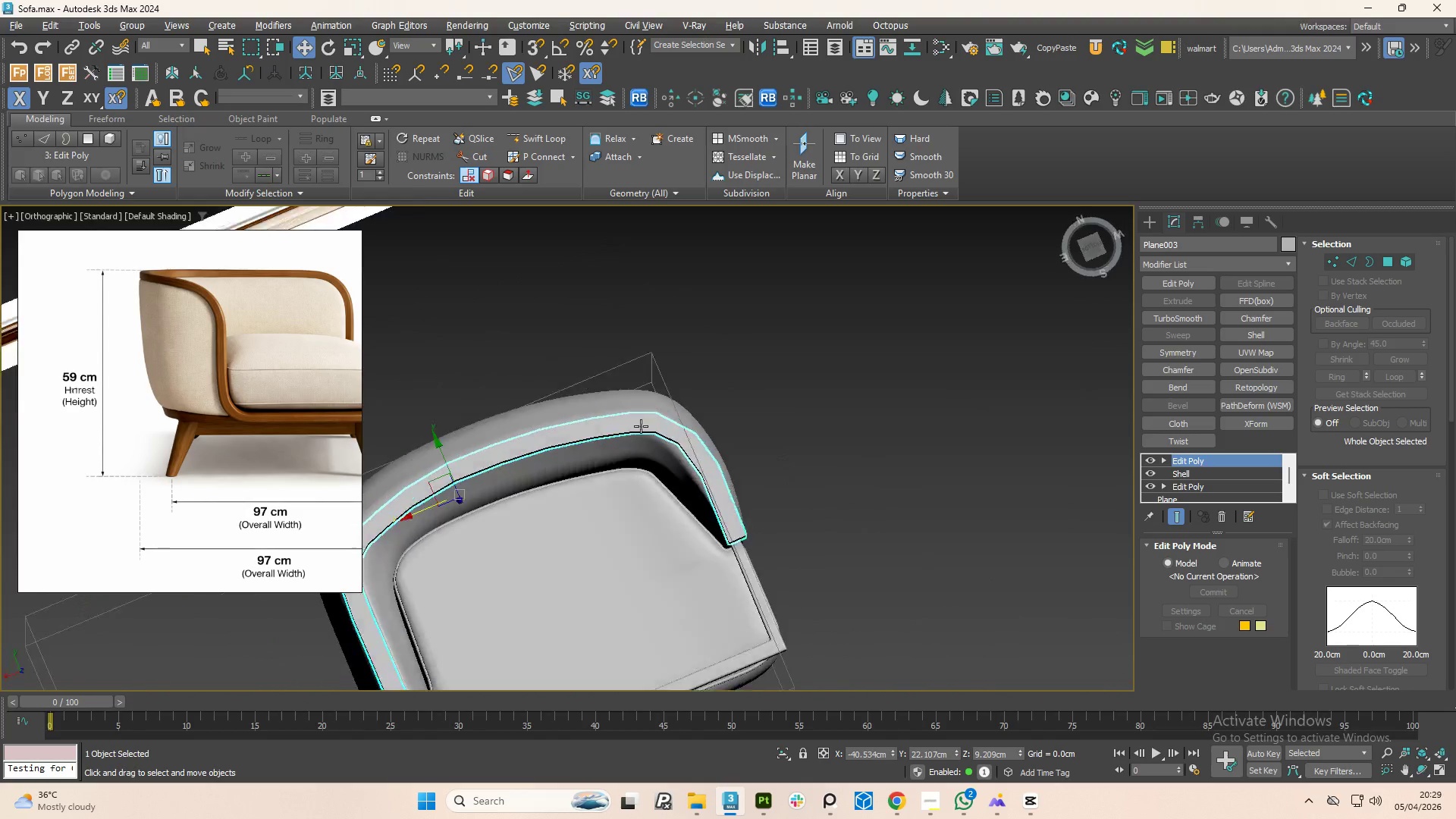 
hold_key(key=AltLeft, duration=1.5)
 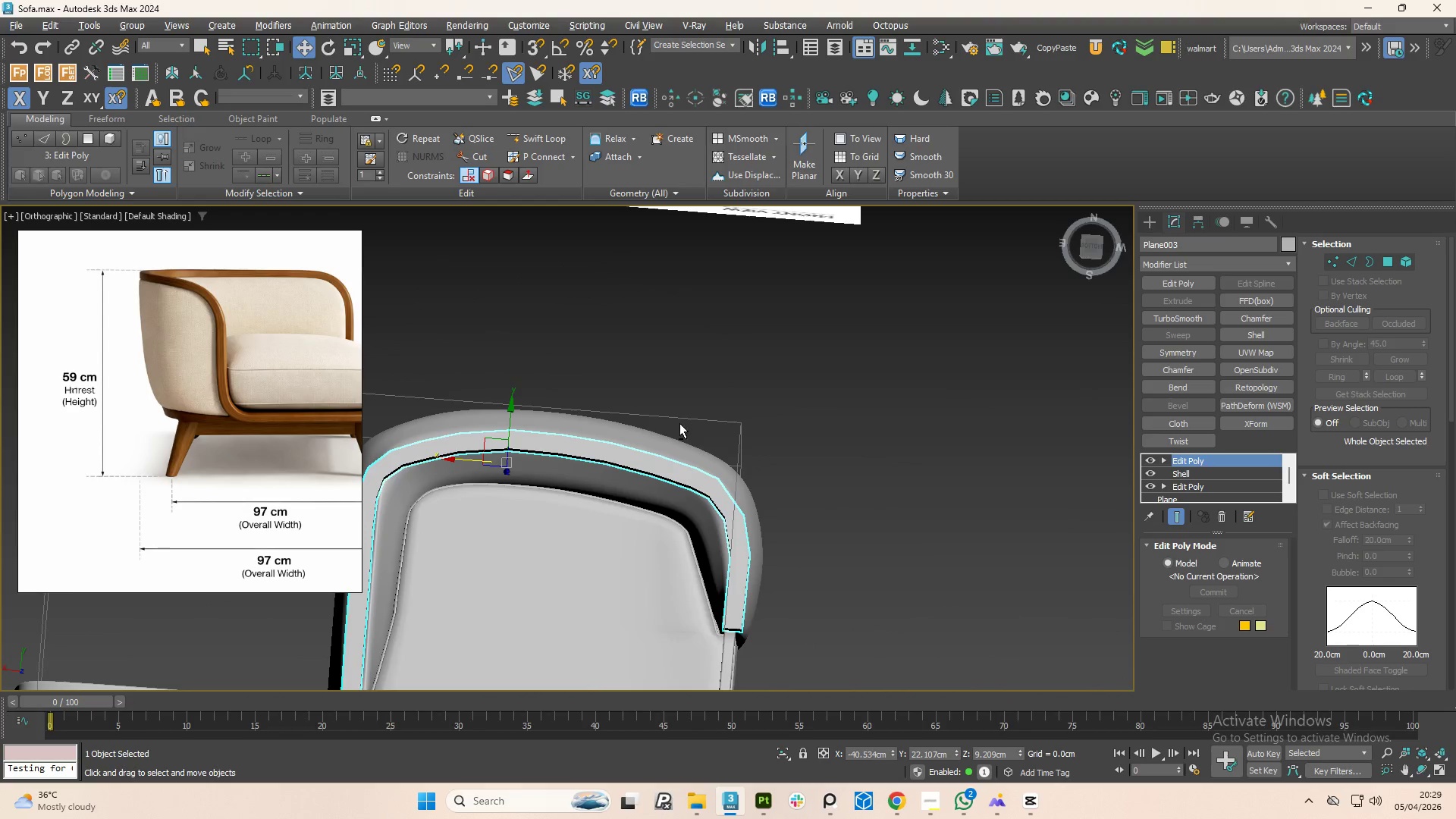 
key(Alt+AltLeft)
 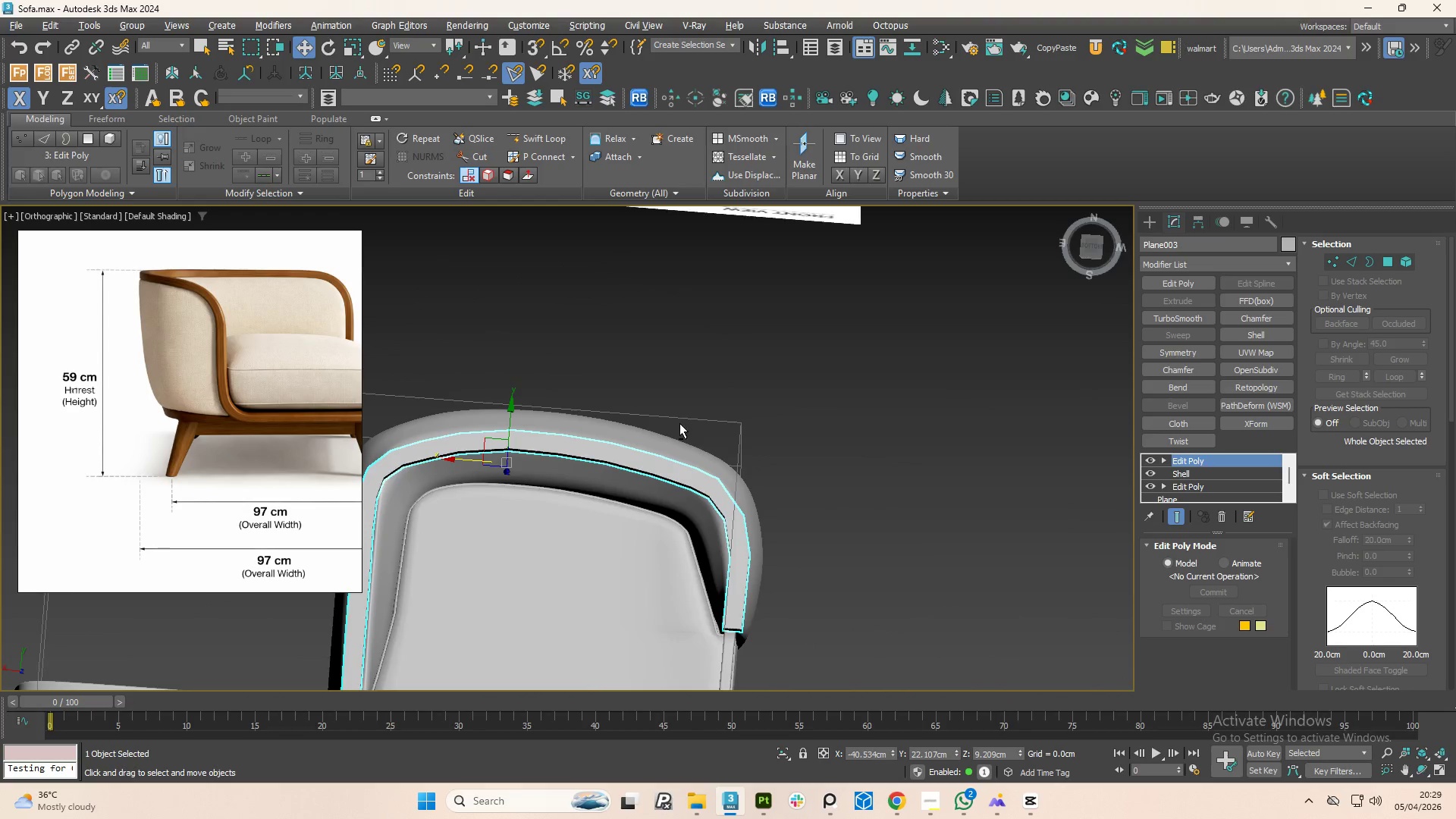 
key(Alt+AltLeft)
 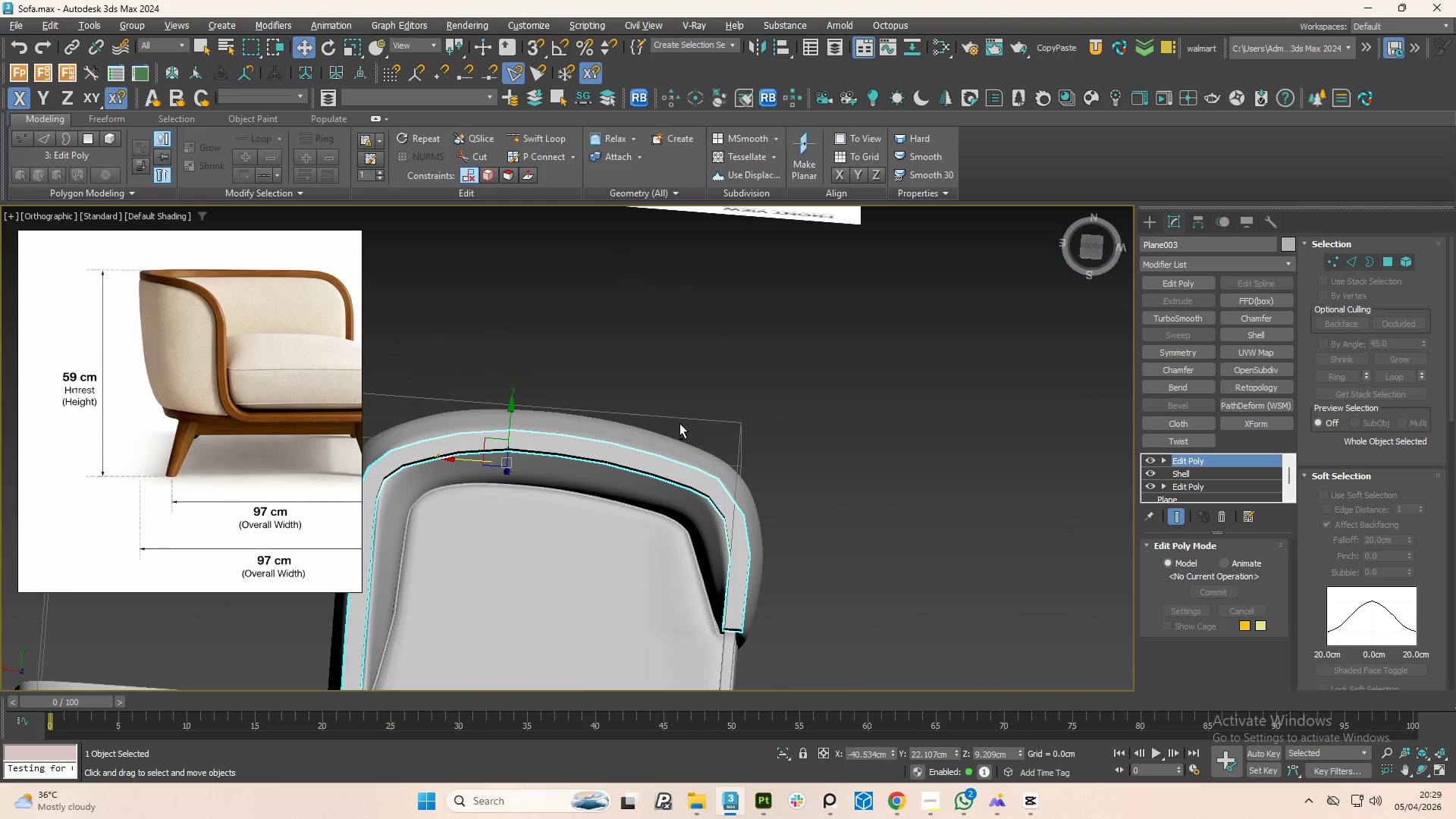 
key(Alt+AltLeft)
 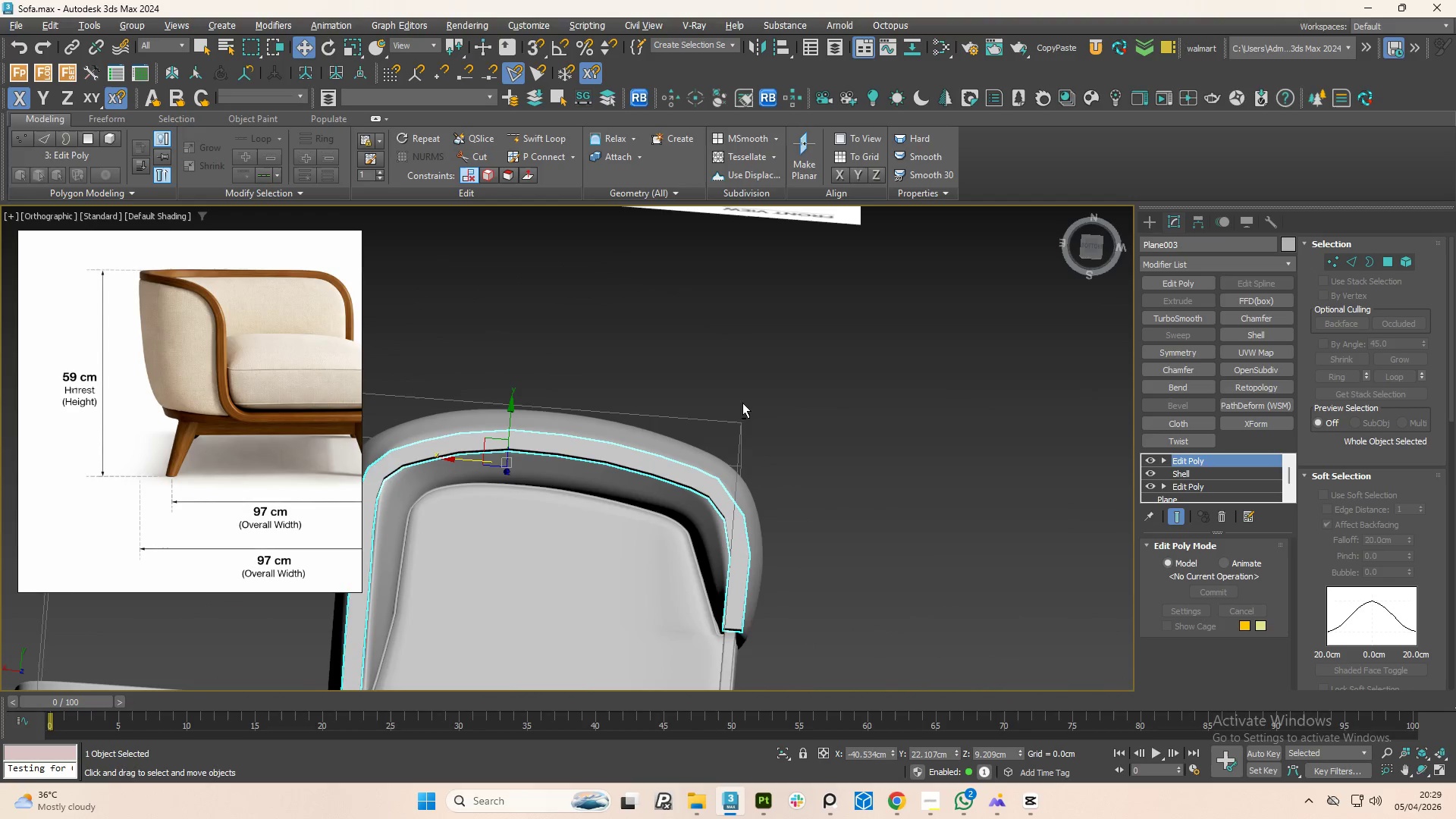 
key(Alt+AltLeft)
 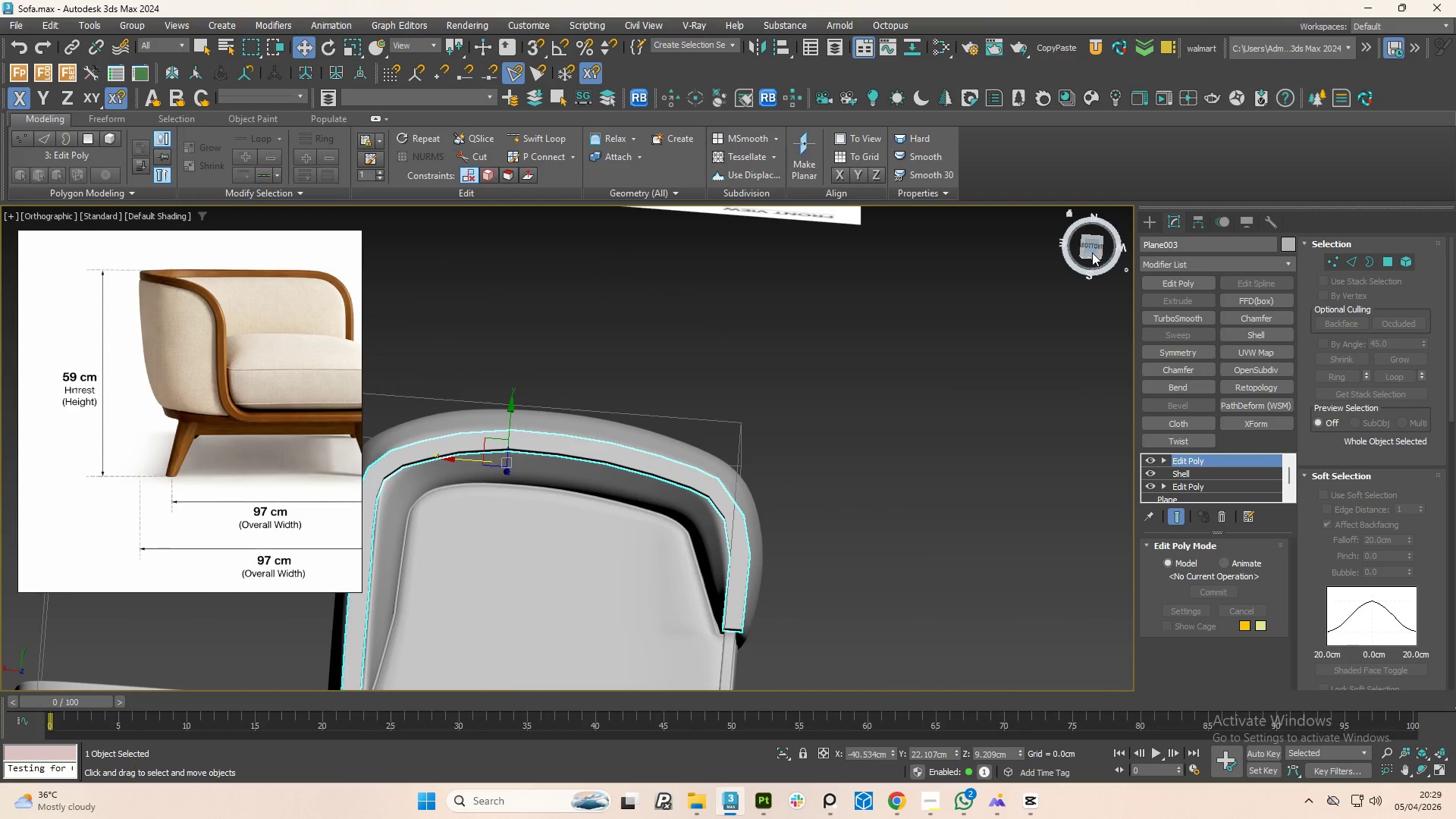 
left_click([1092, 253])
 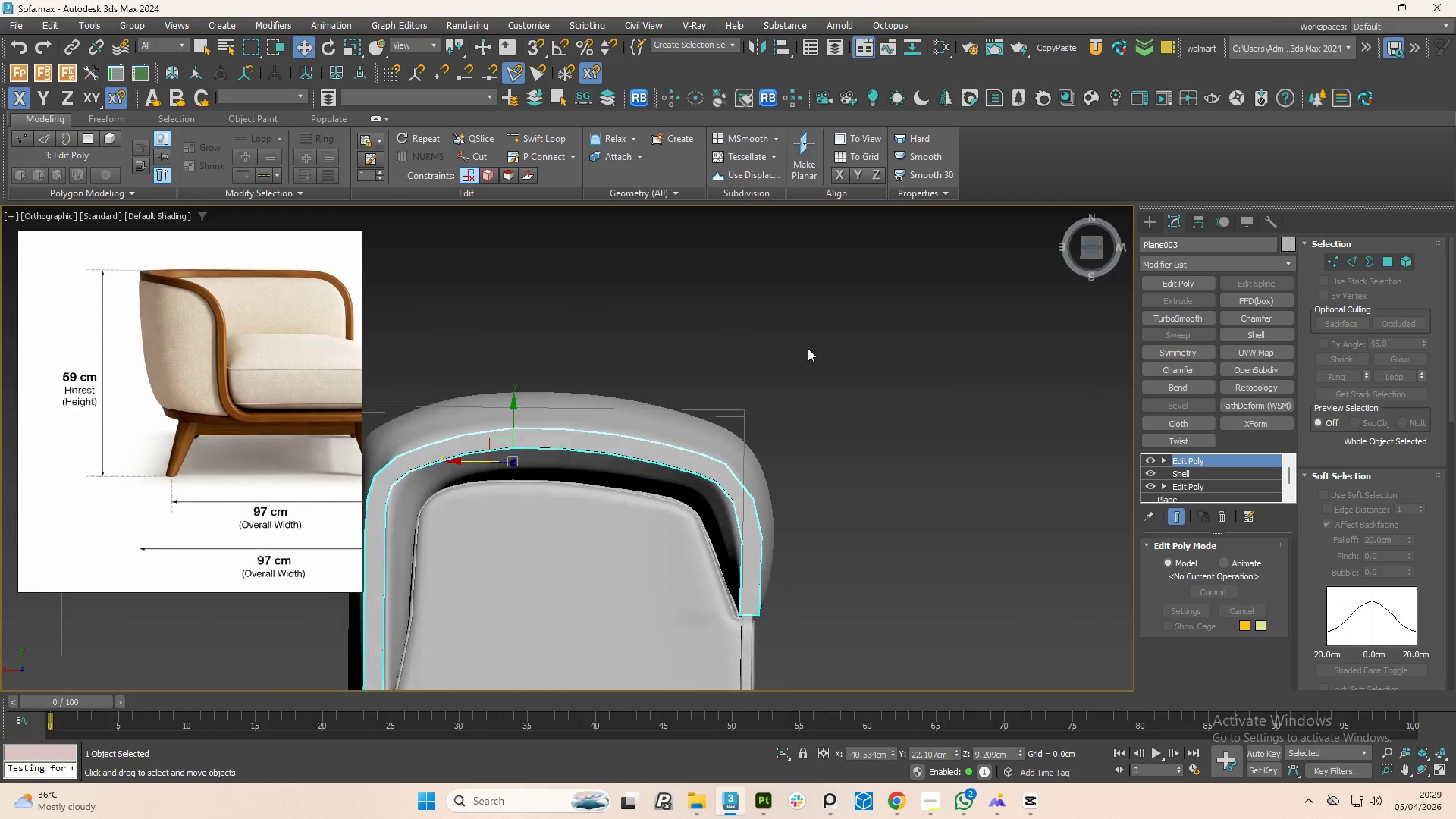 
scroll: coordinate [803, 366], scroll_direction: down, amount: 3.0
 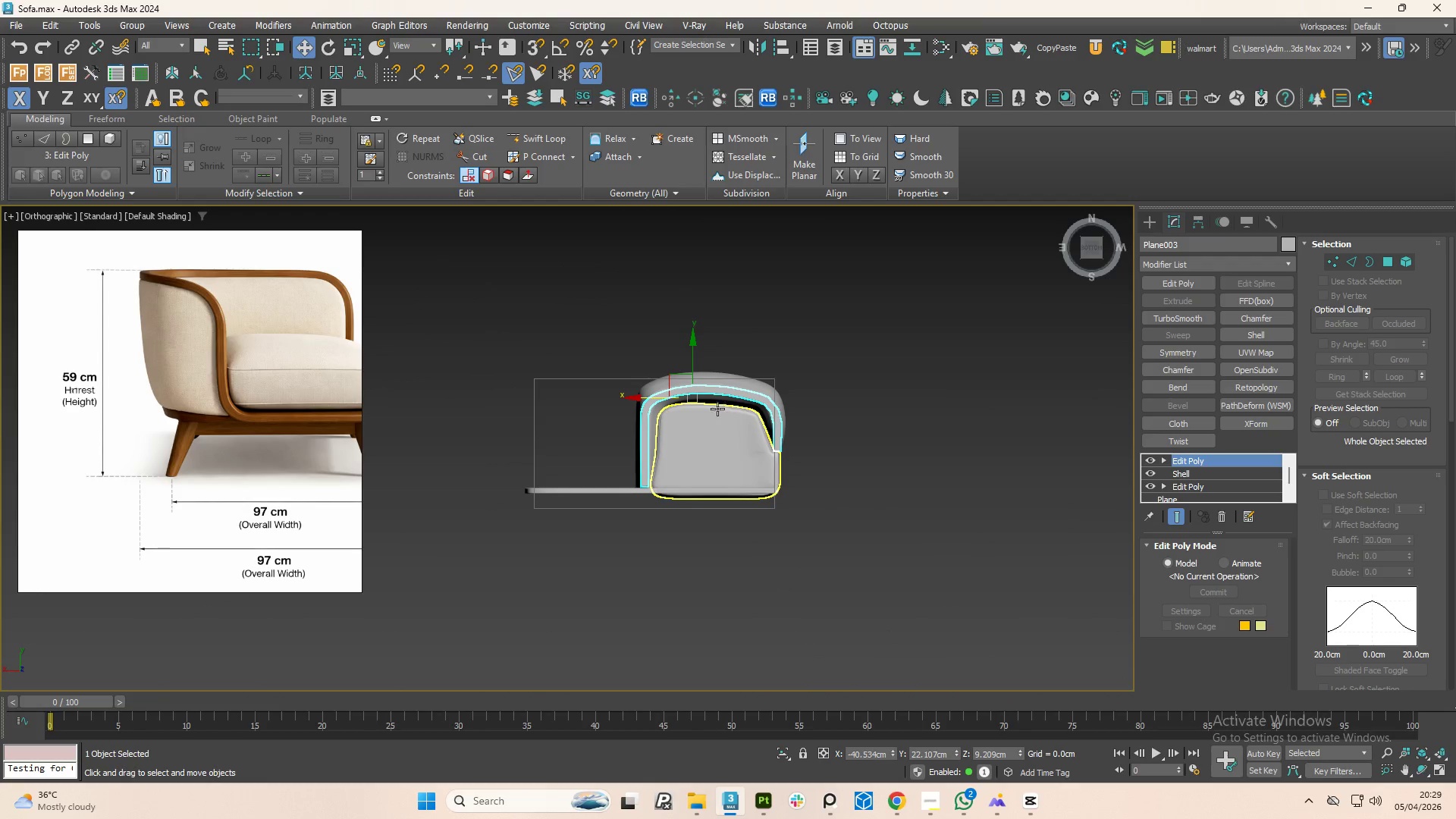 
scroll: coordinate [673, 408], scroll_direction: up, amount: 3.0
 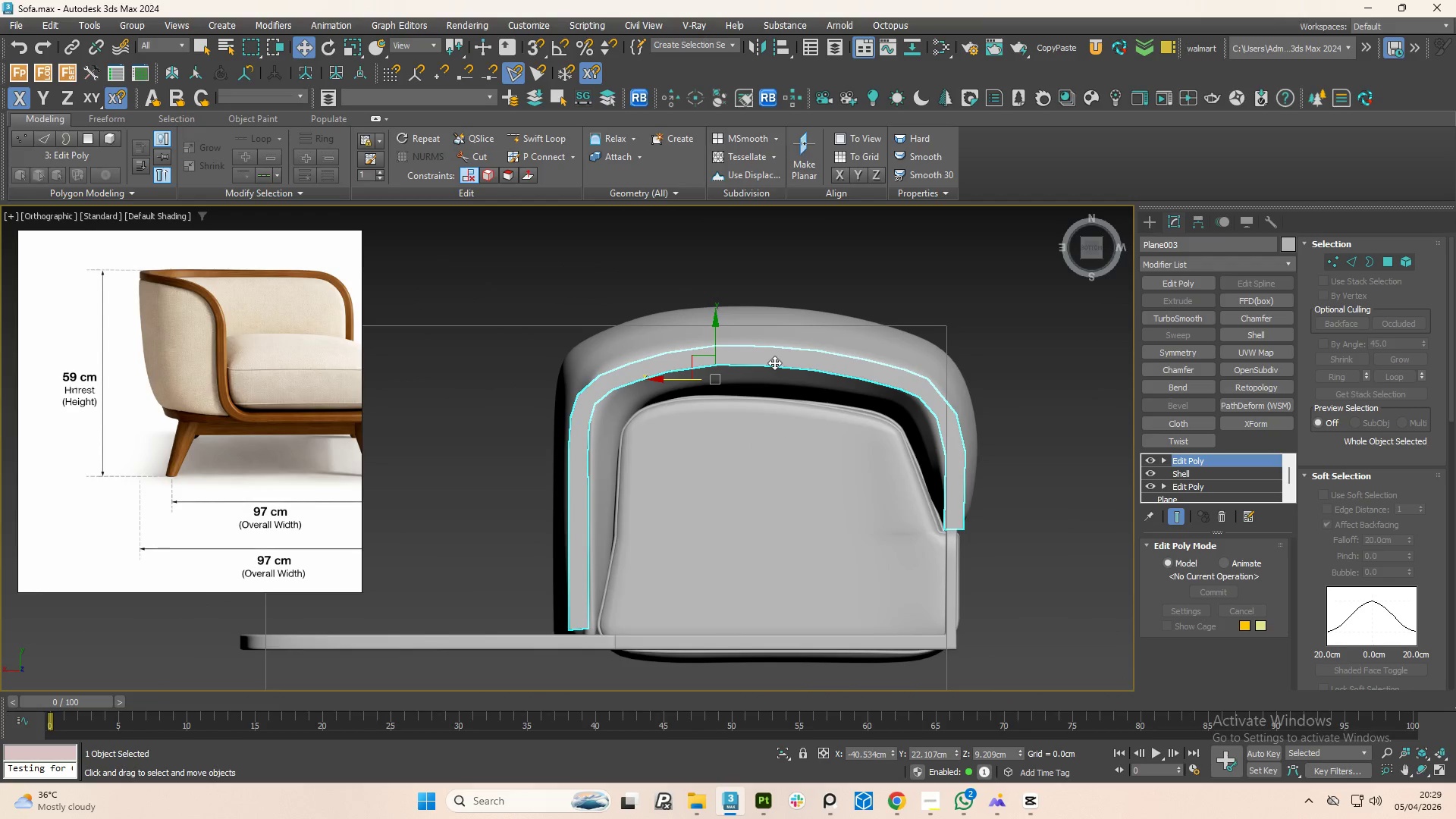 
hold_key(key=AltLeft, duration=0.94)
 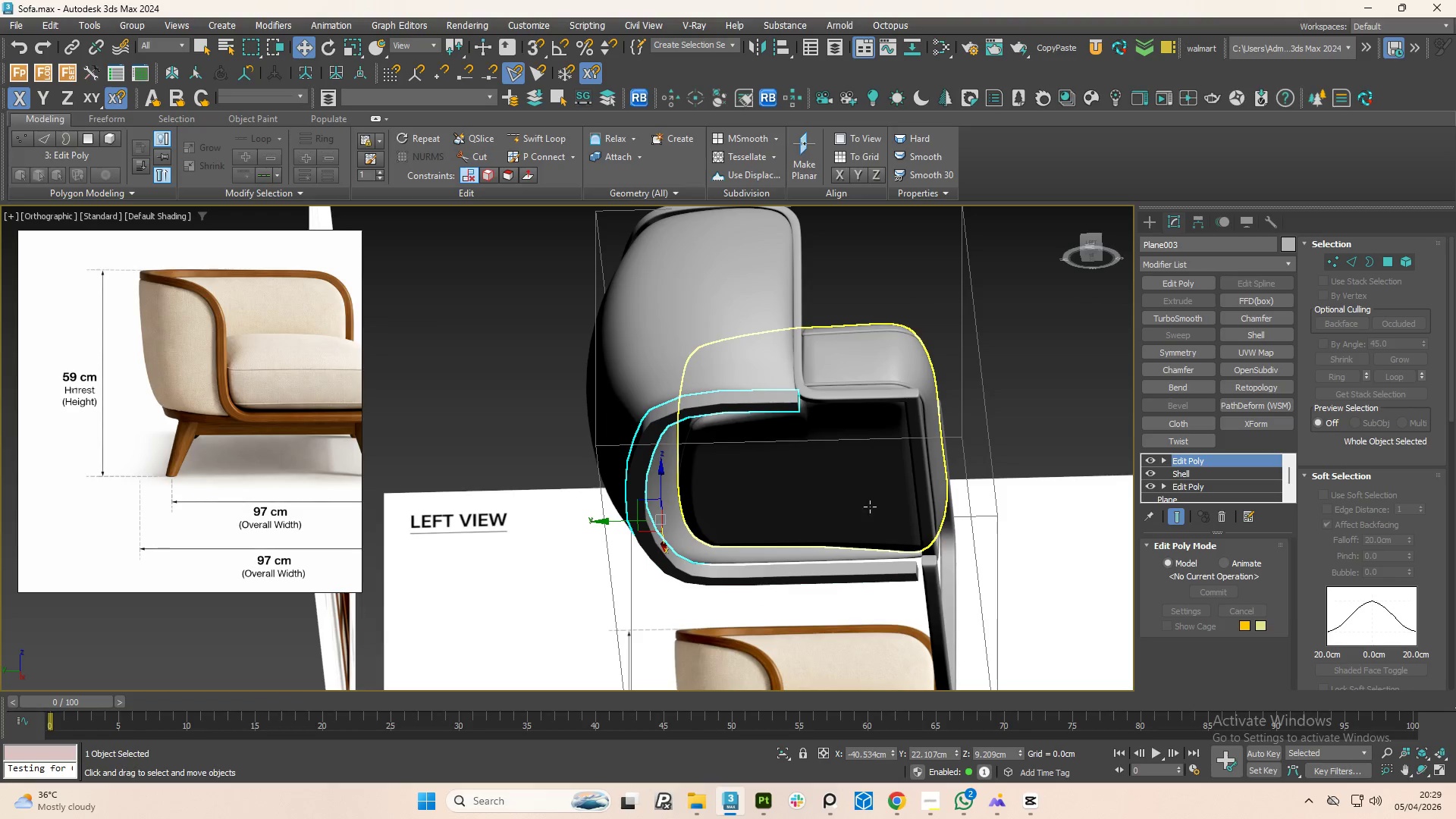 
scroll: coordinate [808, 387], scroll_direction: up, amount: 3.0
 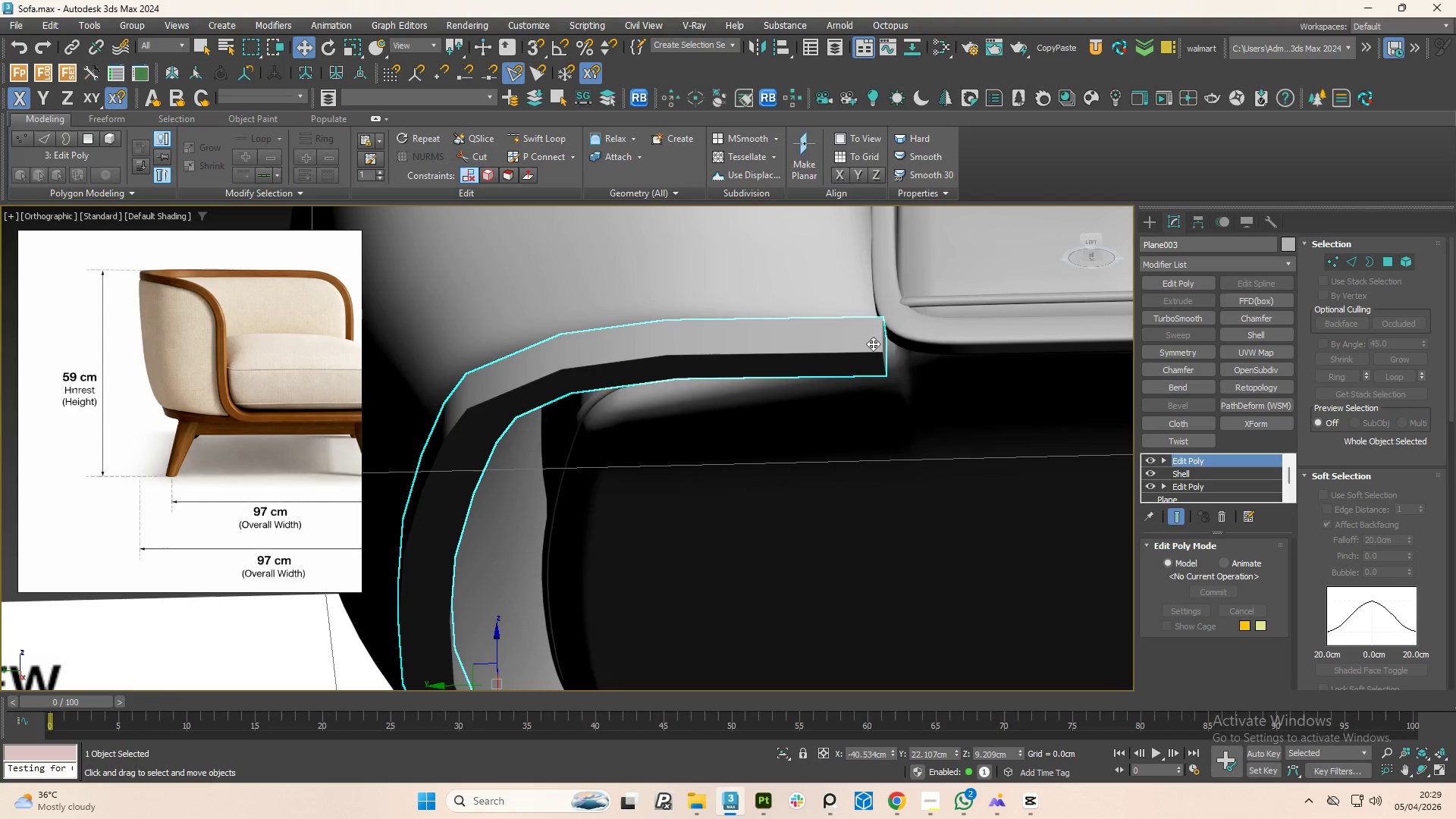 
key(Alt+1)
 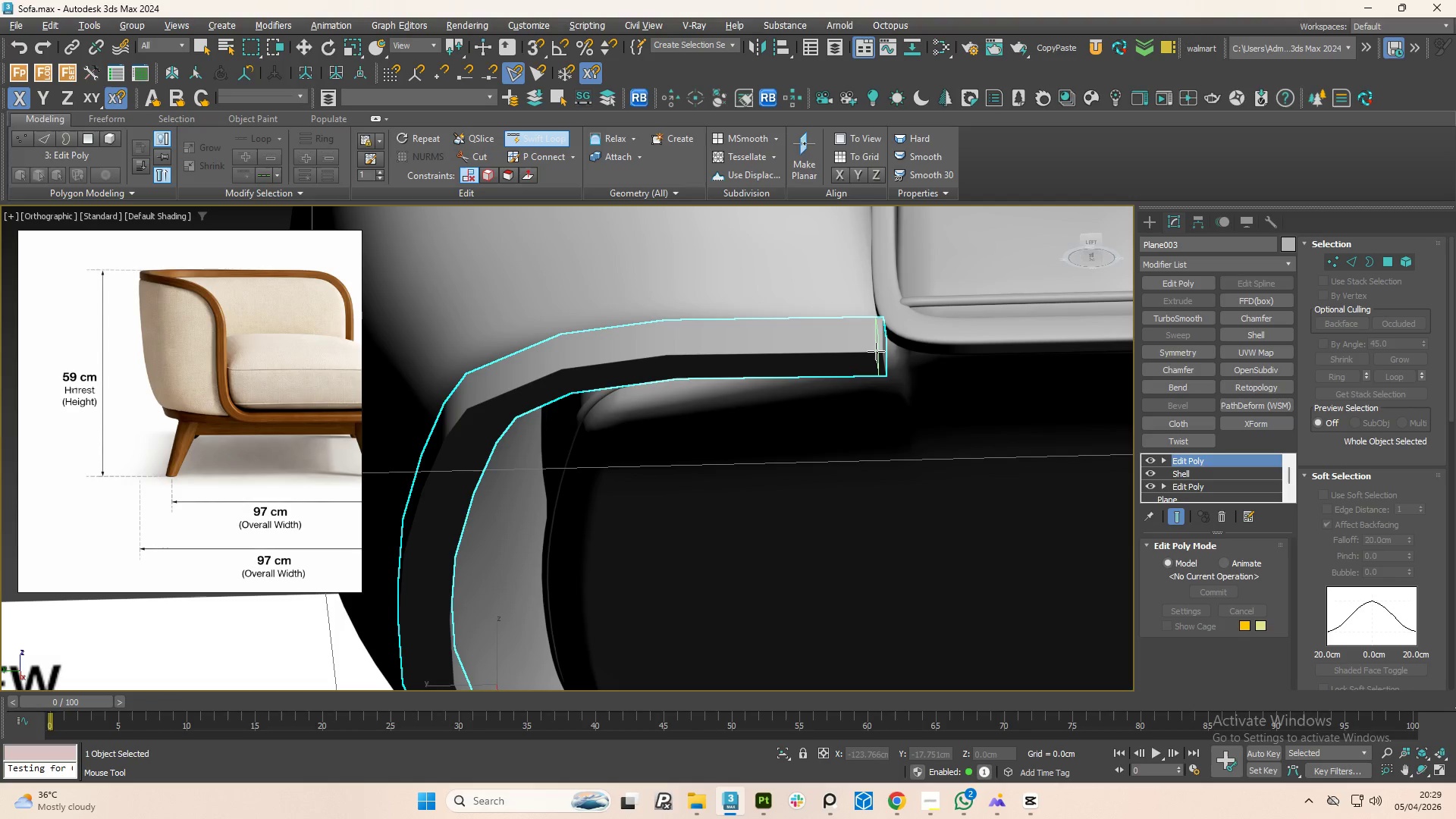 
left_click([876, 351])
 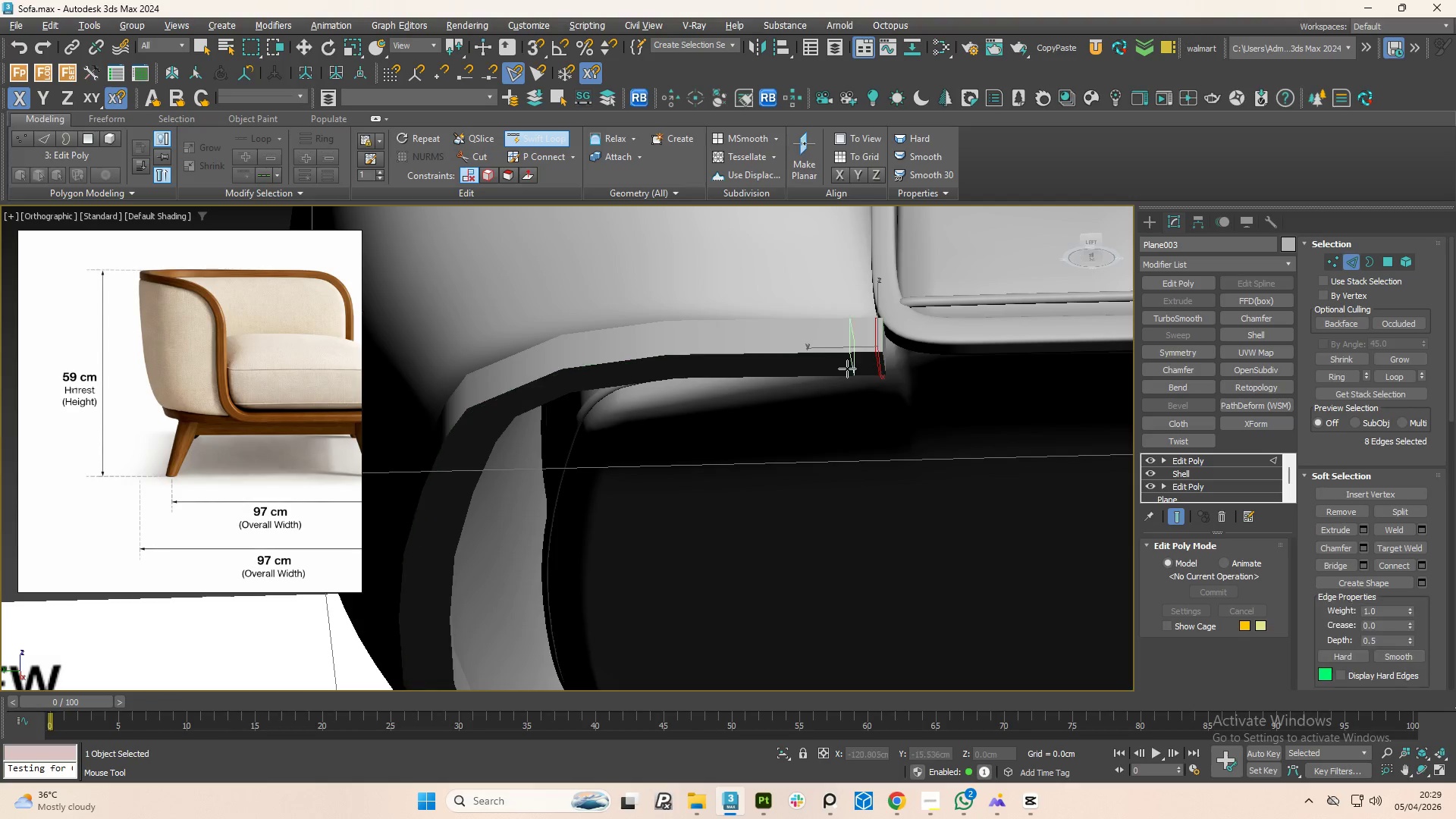 
right_click([842, 369])
 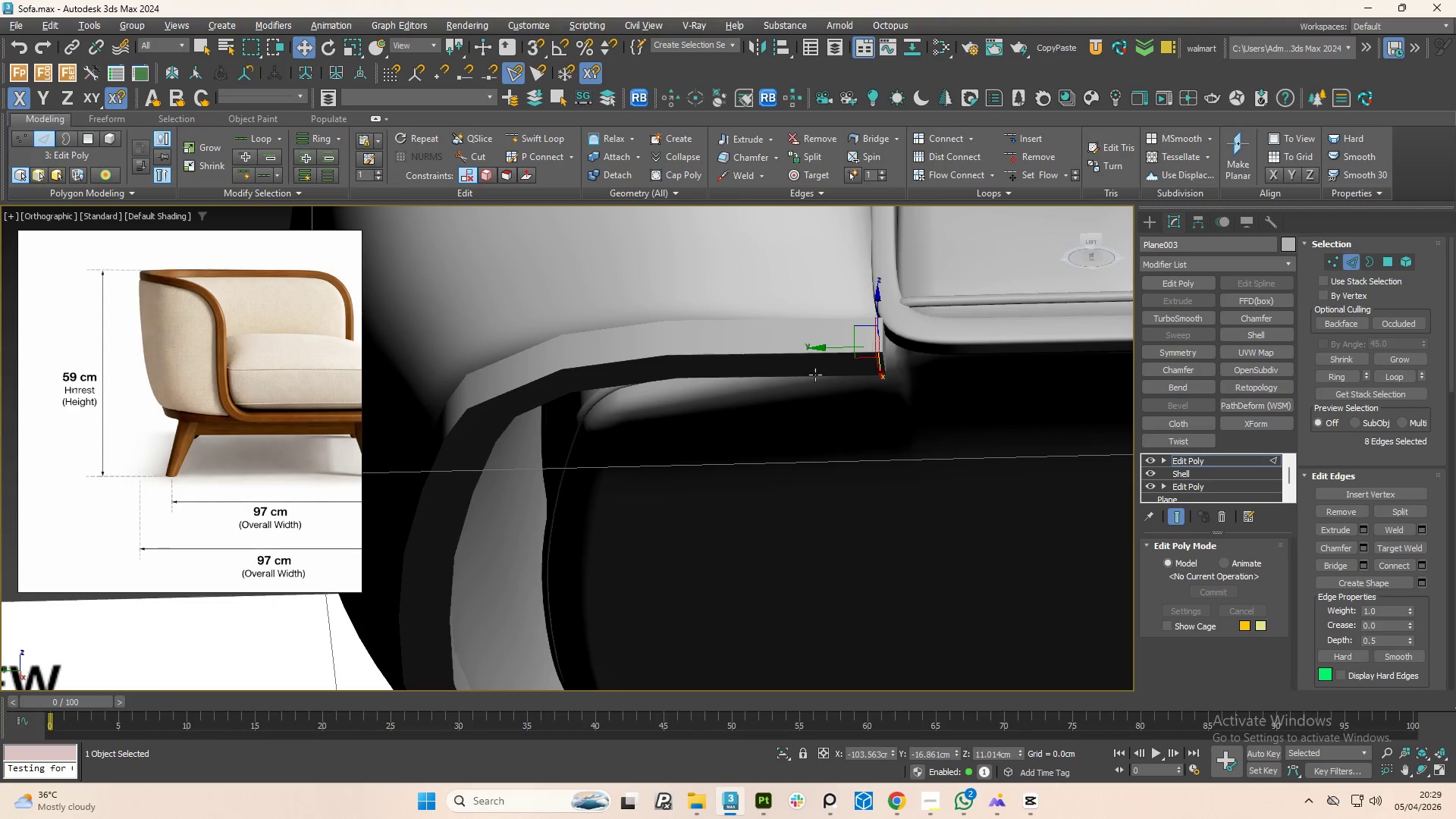 
scroll: coordinate [805, 354], scroll_direction: down, amount: 3.0
 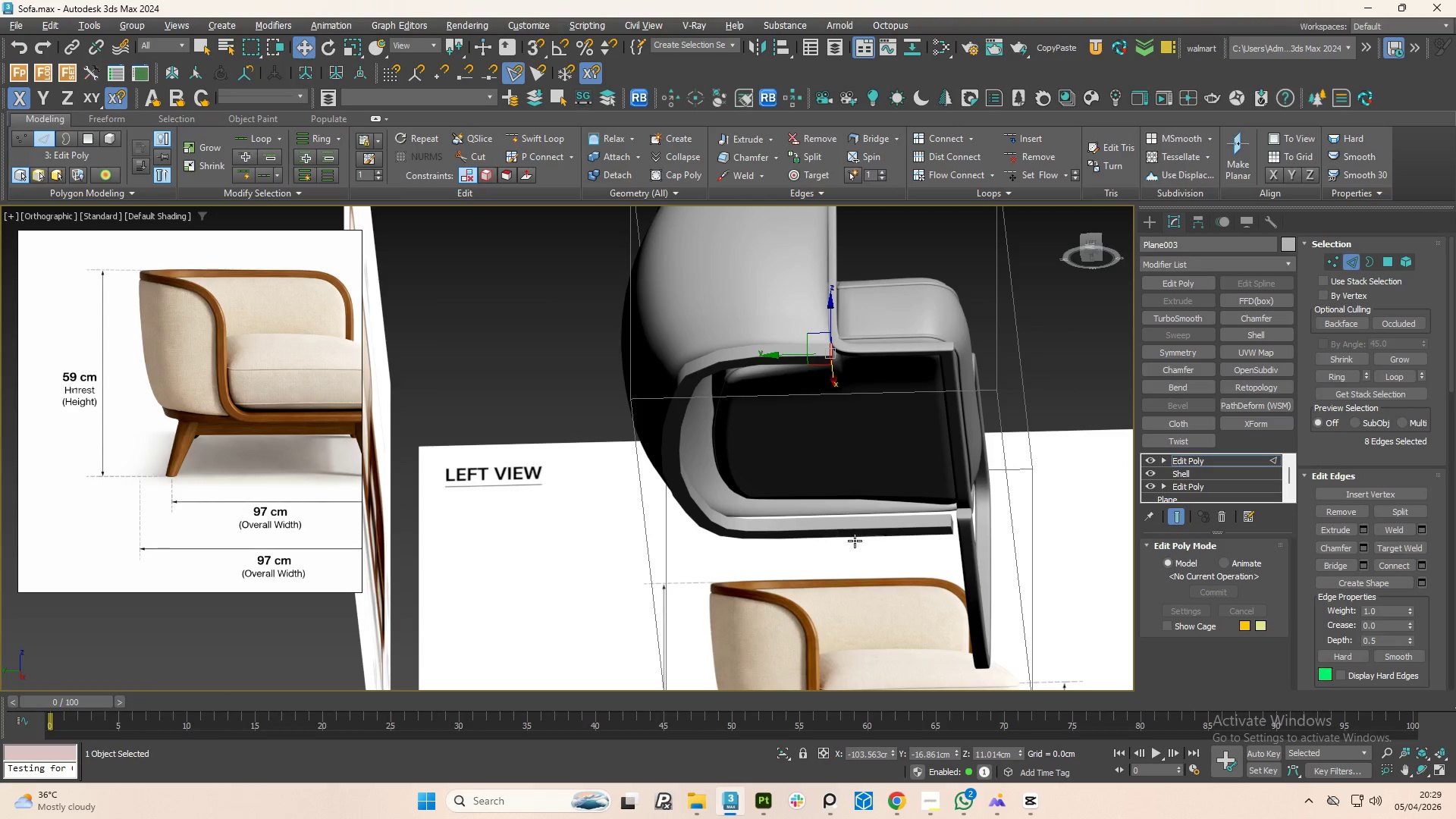 
scroll: coordinate [932, 527], scroll_direction: up, amount: 2.0
 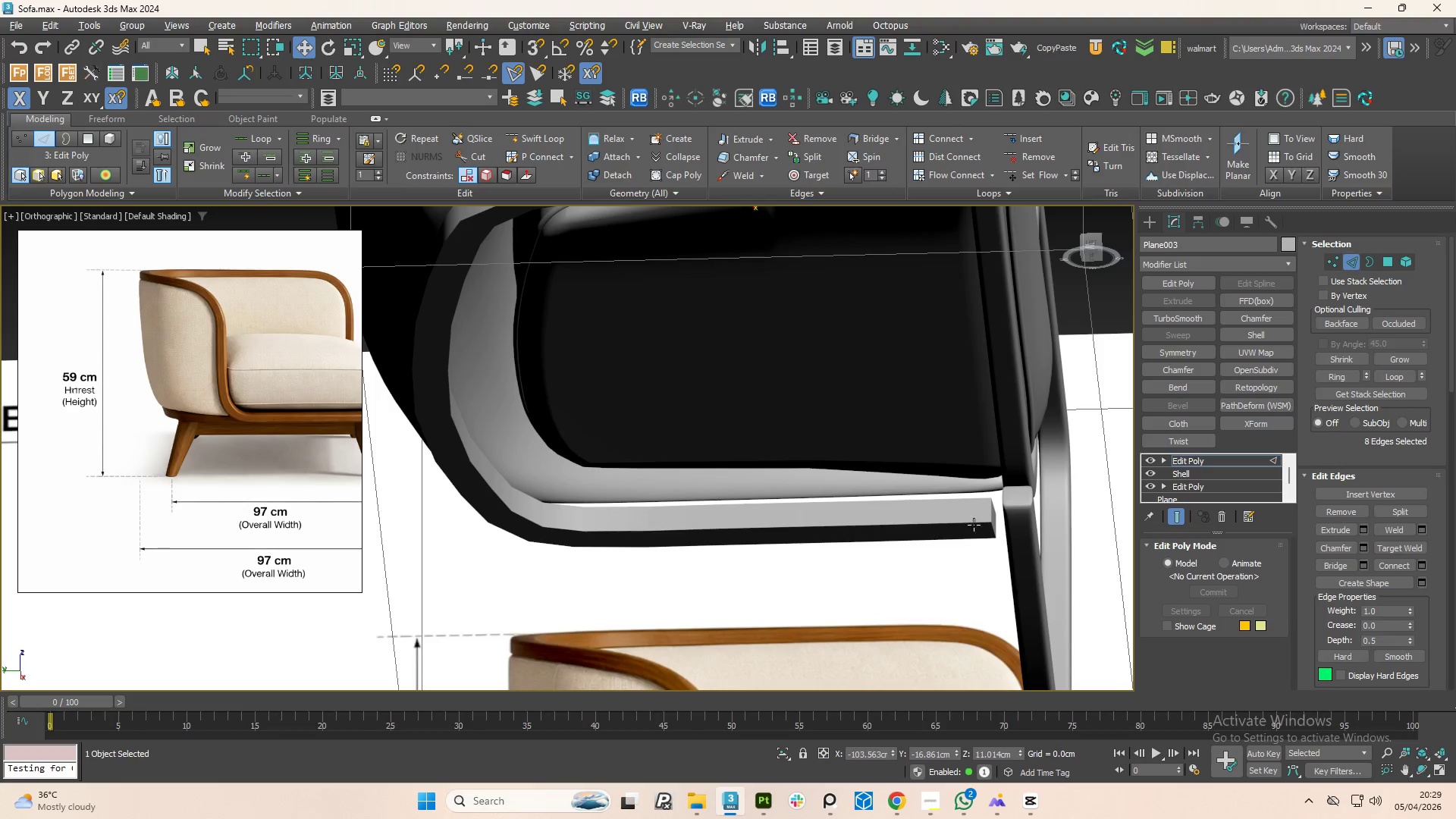 
key(Alt+AltLeft)
 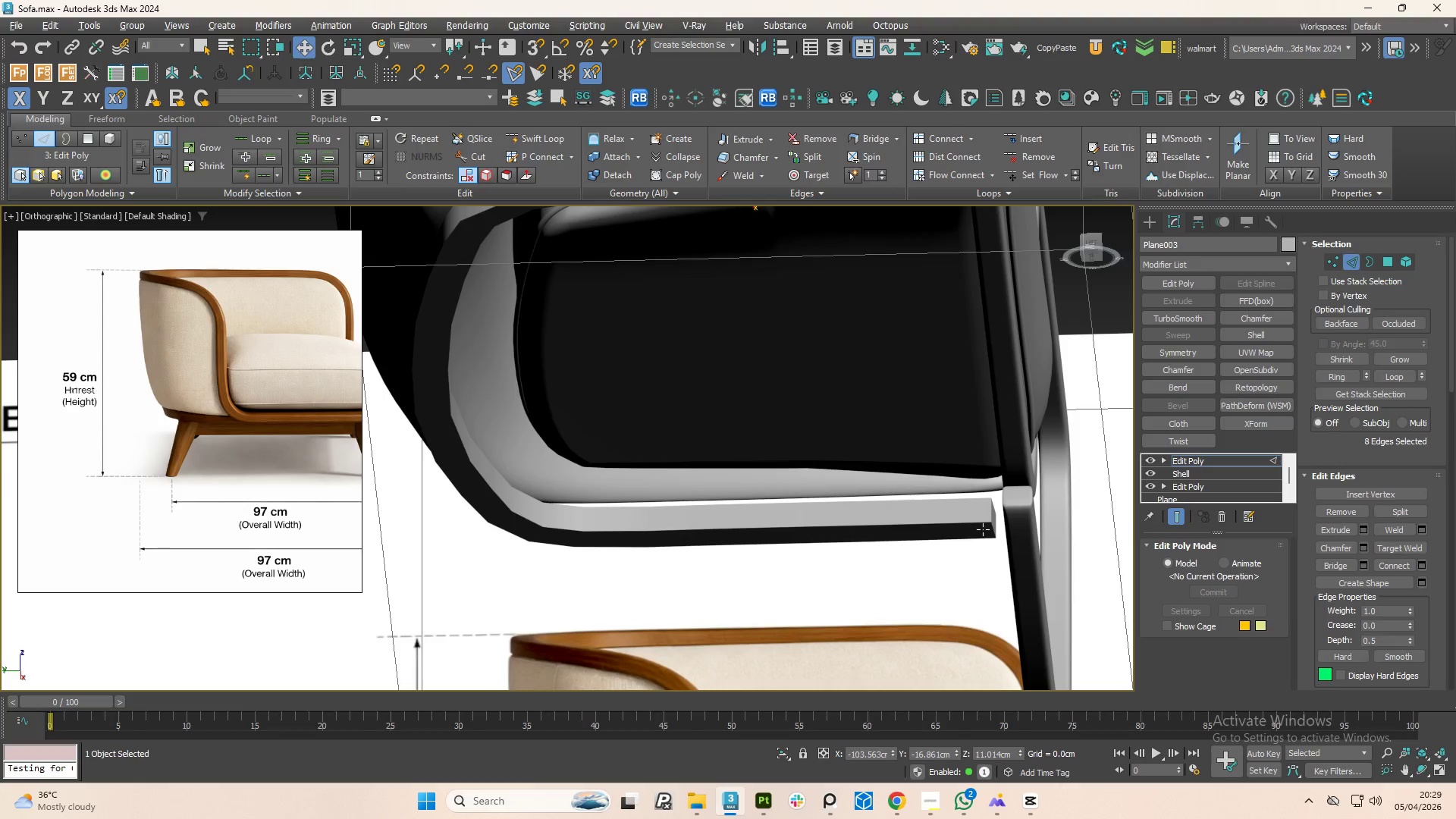 
key(Alt+1)
 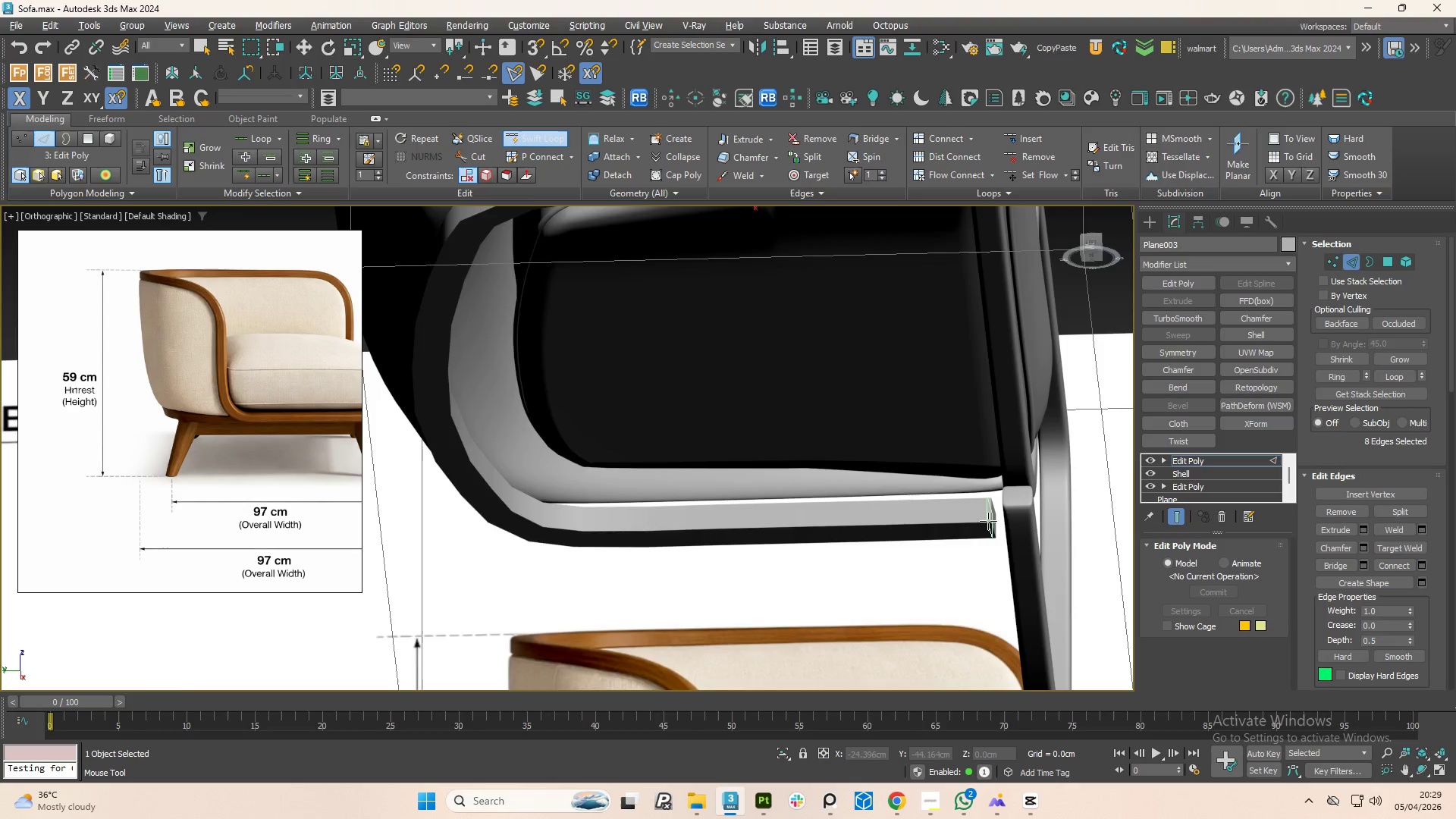 
scroll: coordinate [988, 520], scroll_direction: up, amount: 1.0
 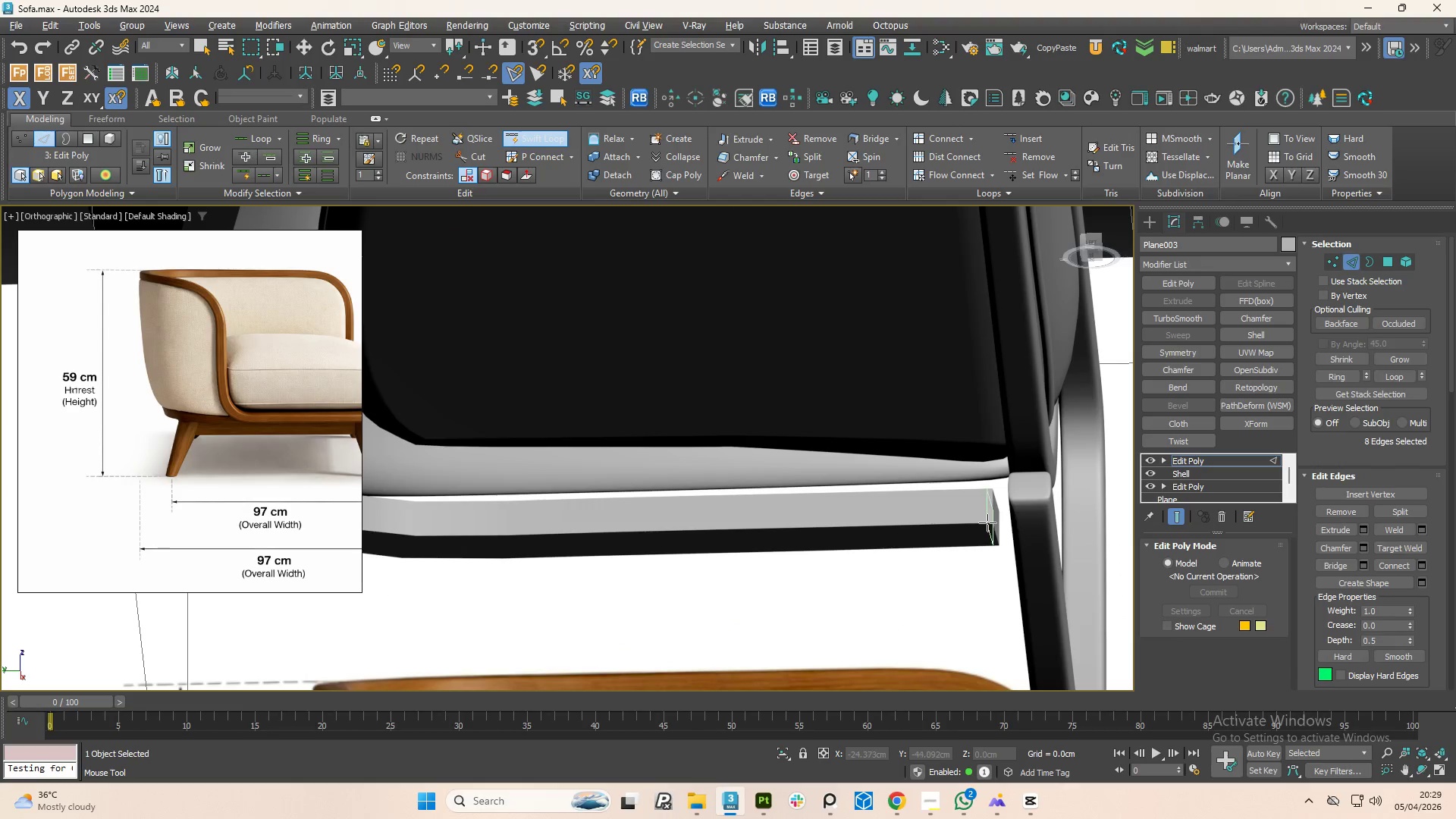 
left_click([987, 522])
 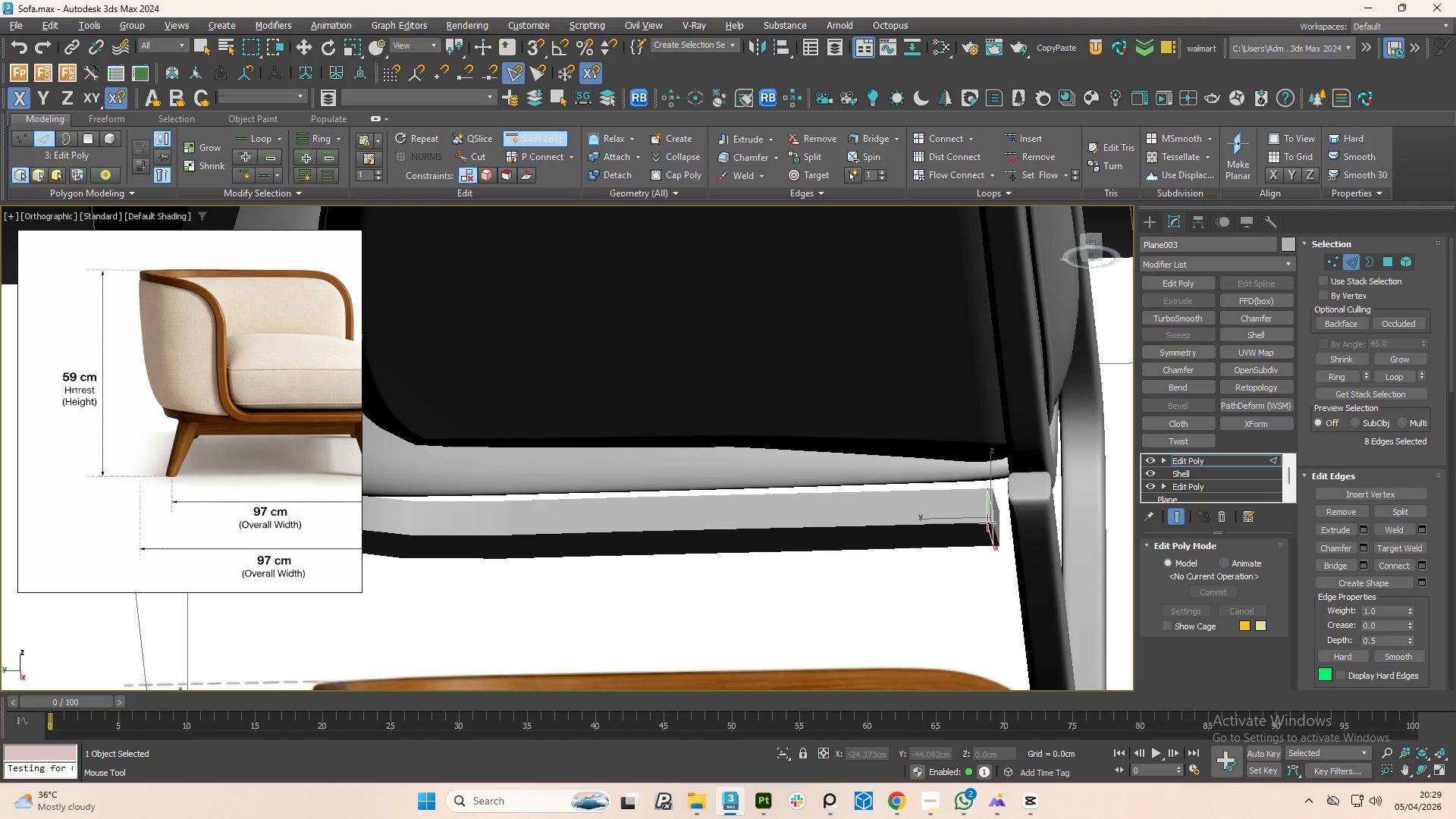 
right_click([987, 522])
 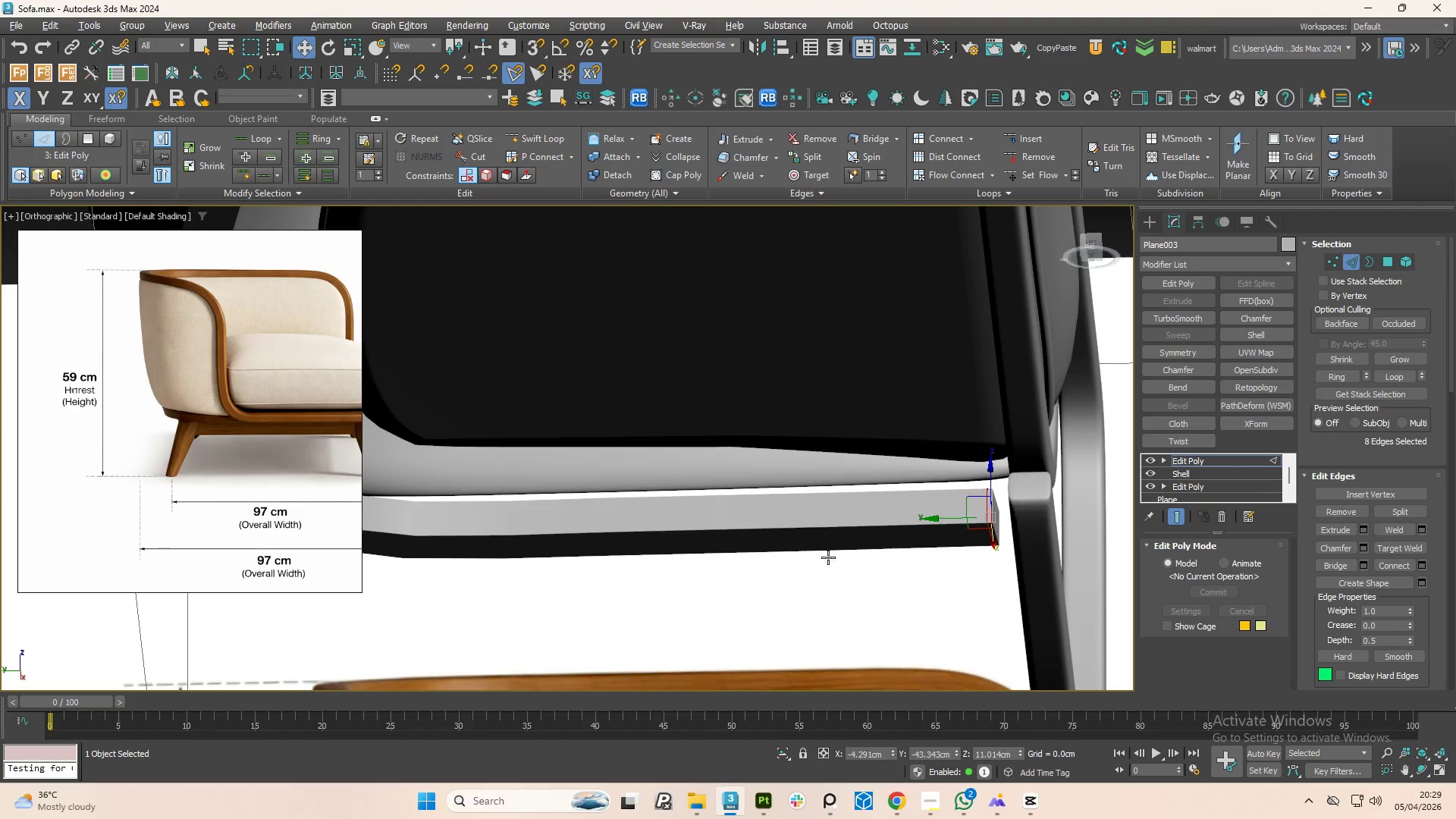 
hold_key(key=AltLeft, duration=1.52)
 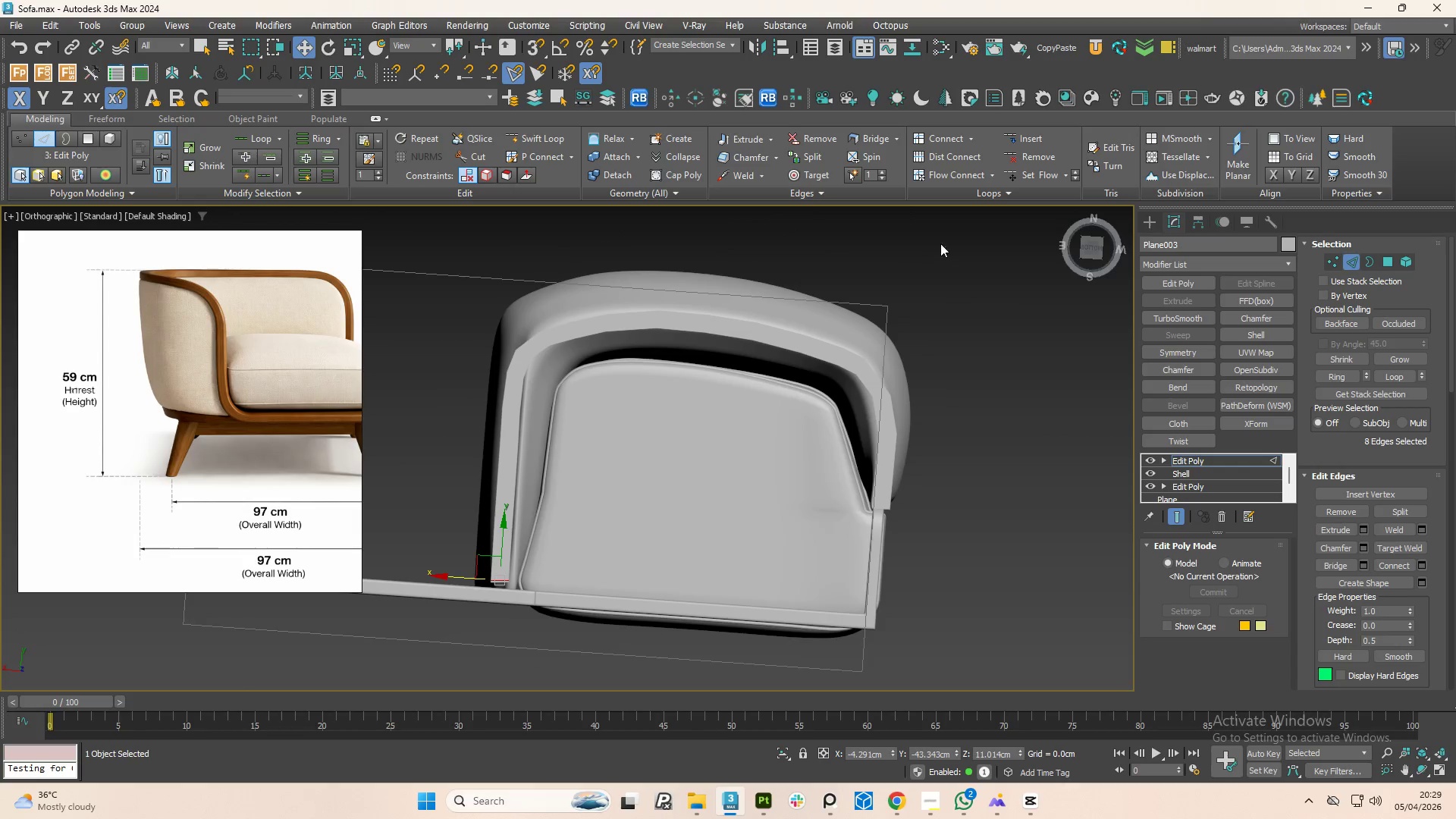 
scroll: coordinate [768, 548], scroll_direction: down, amount: 3.0
 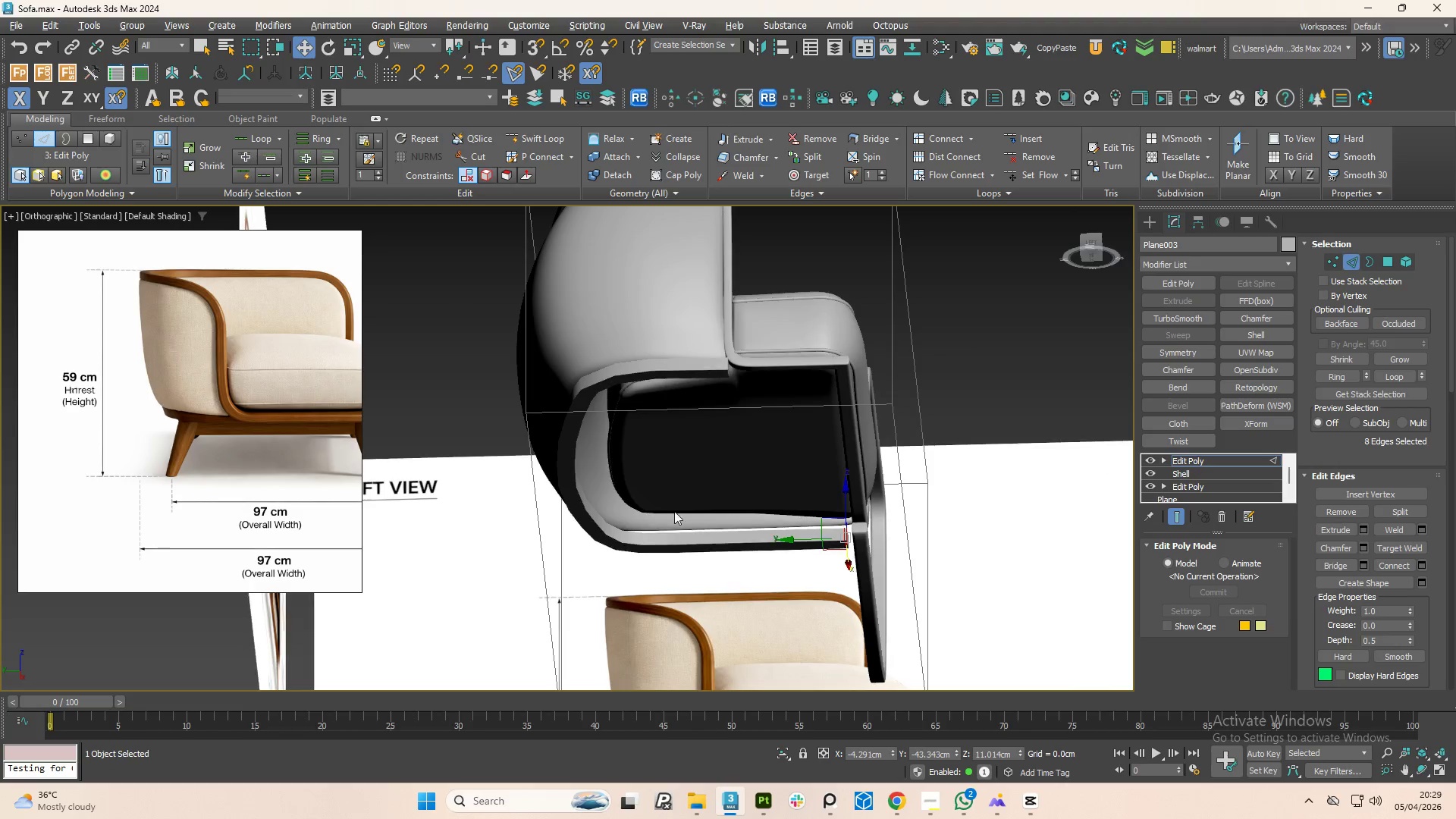 
hold_key(key=AltLeft, duration=0.39)
 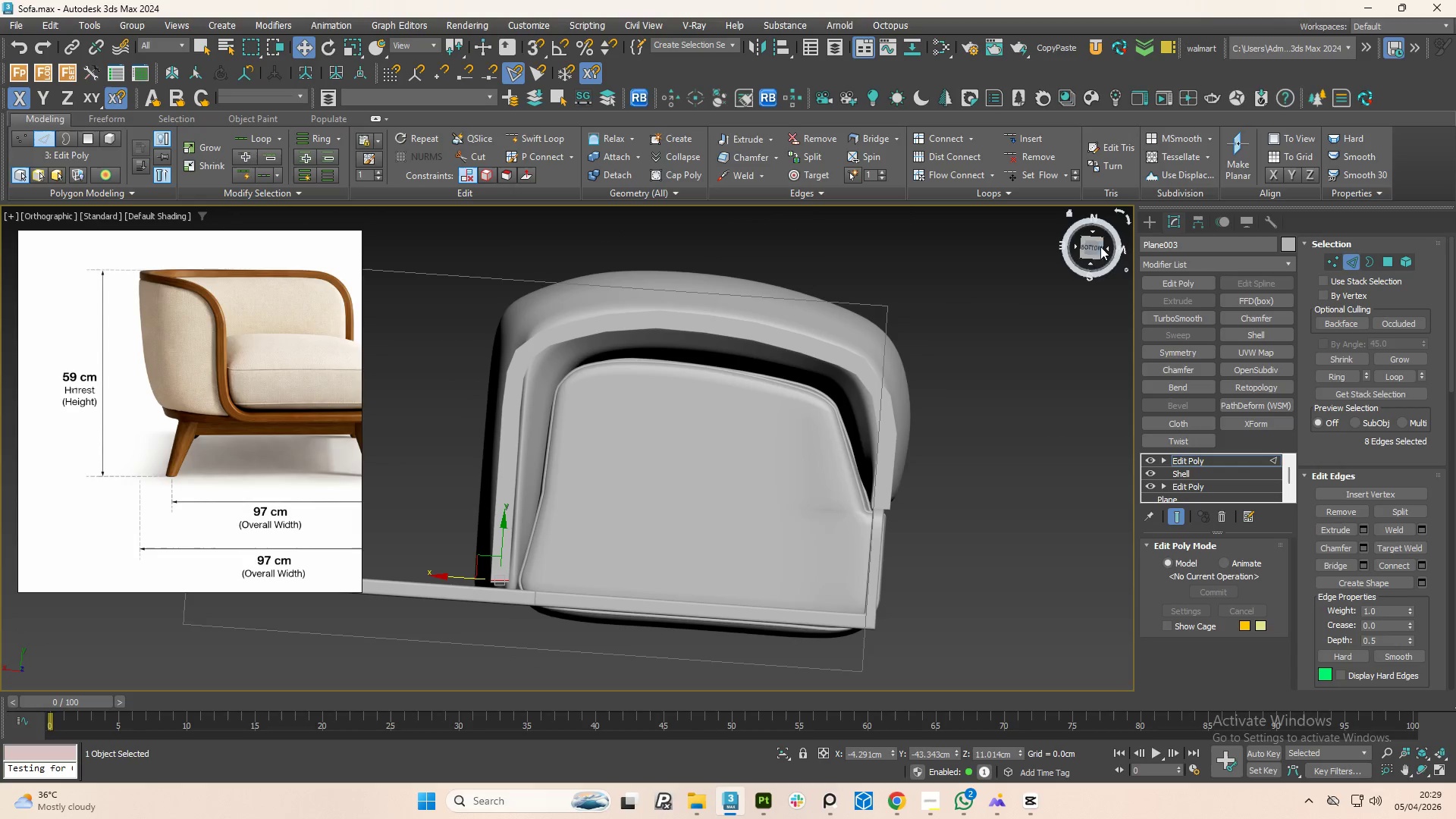 
left_click([1091, 243])
 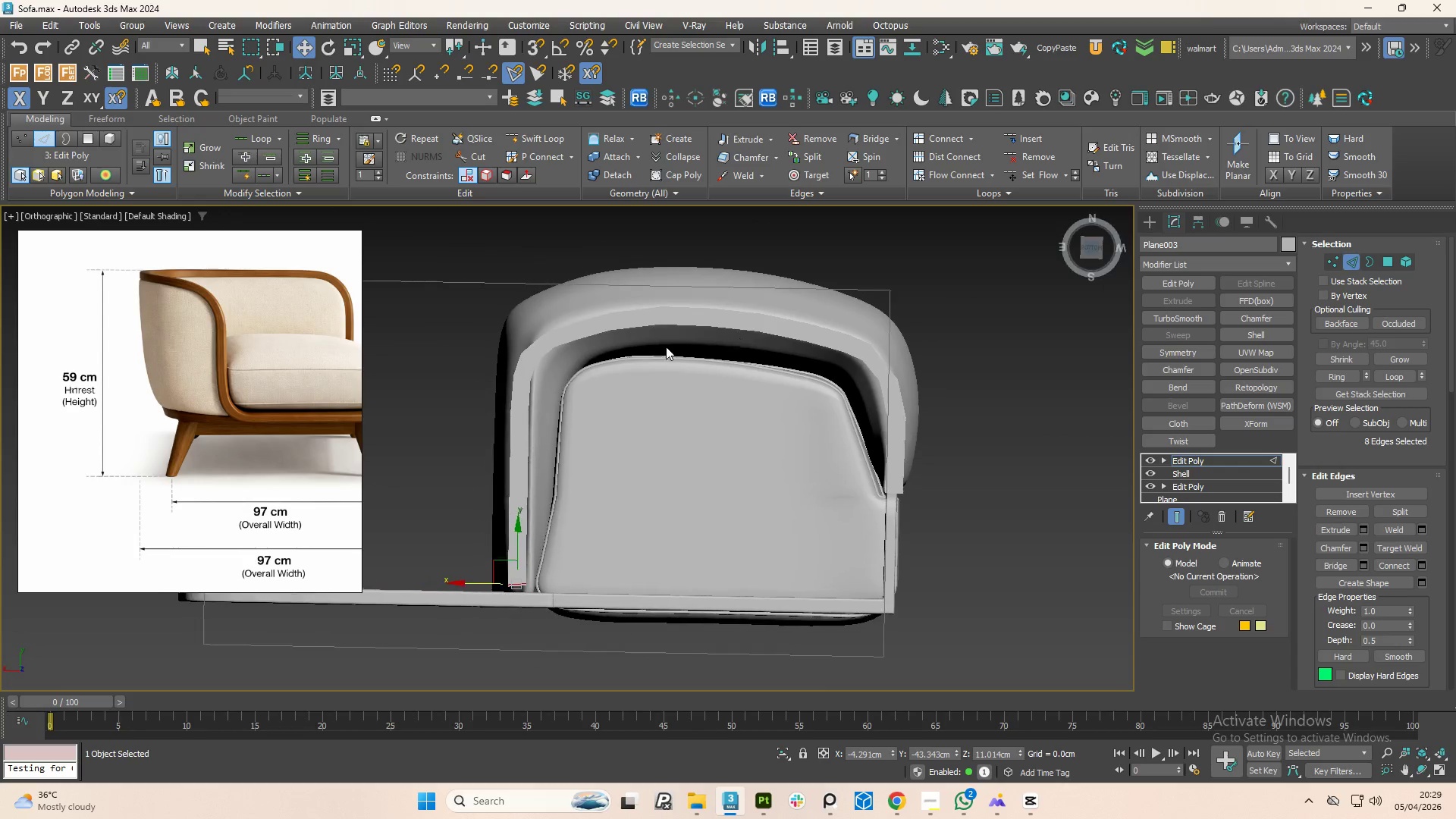 
scroll: coordinate [534, 371], scroll_direction: up, amount: 3.0
 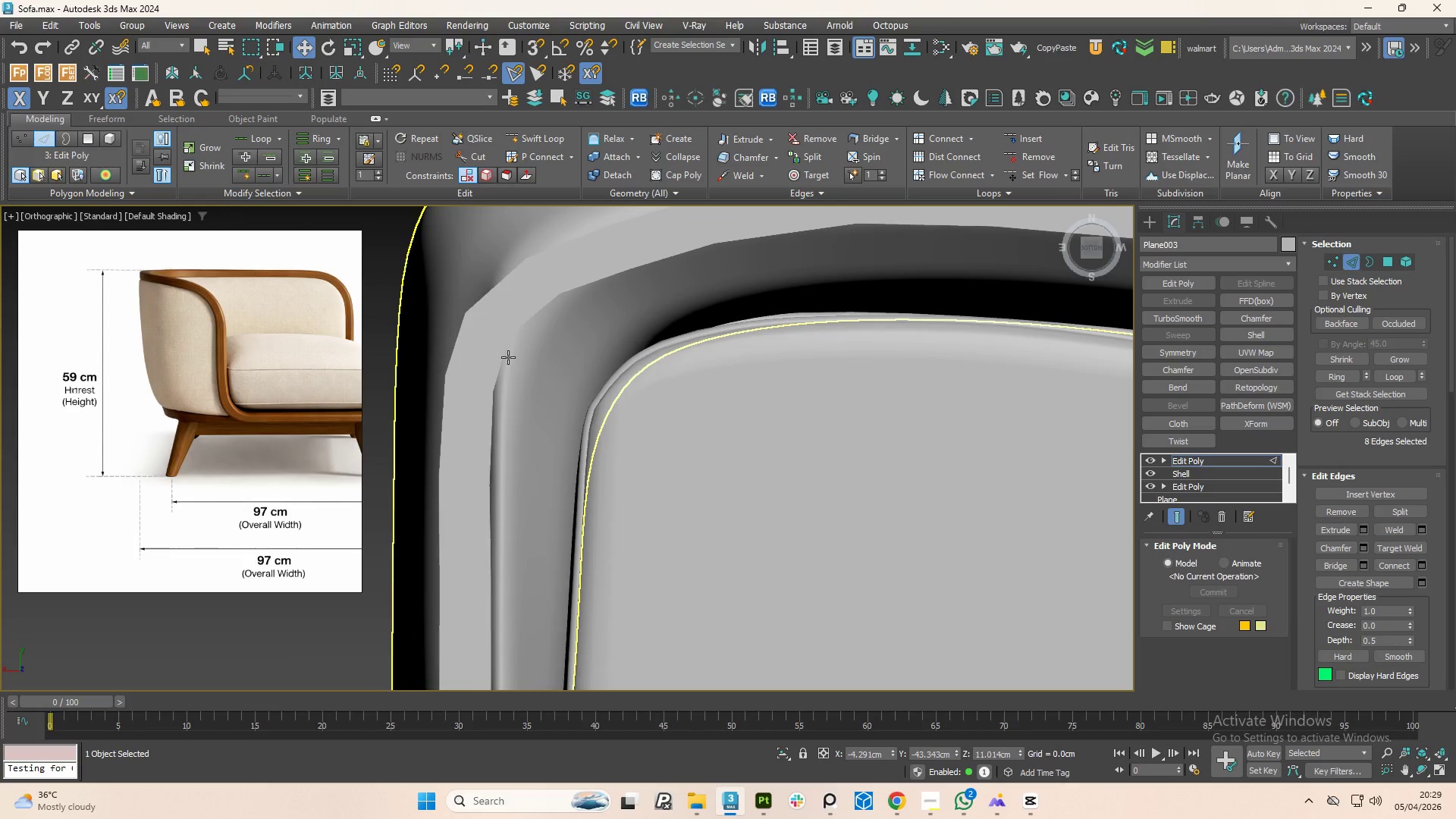 
scroll: coordinate [501, 374], scroll_direction: down, amount: 1.0
 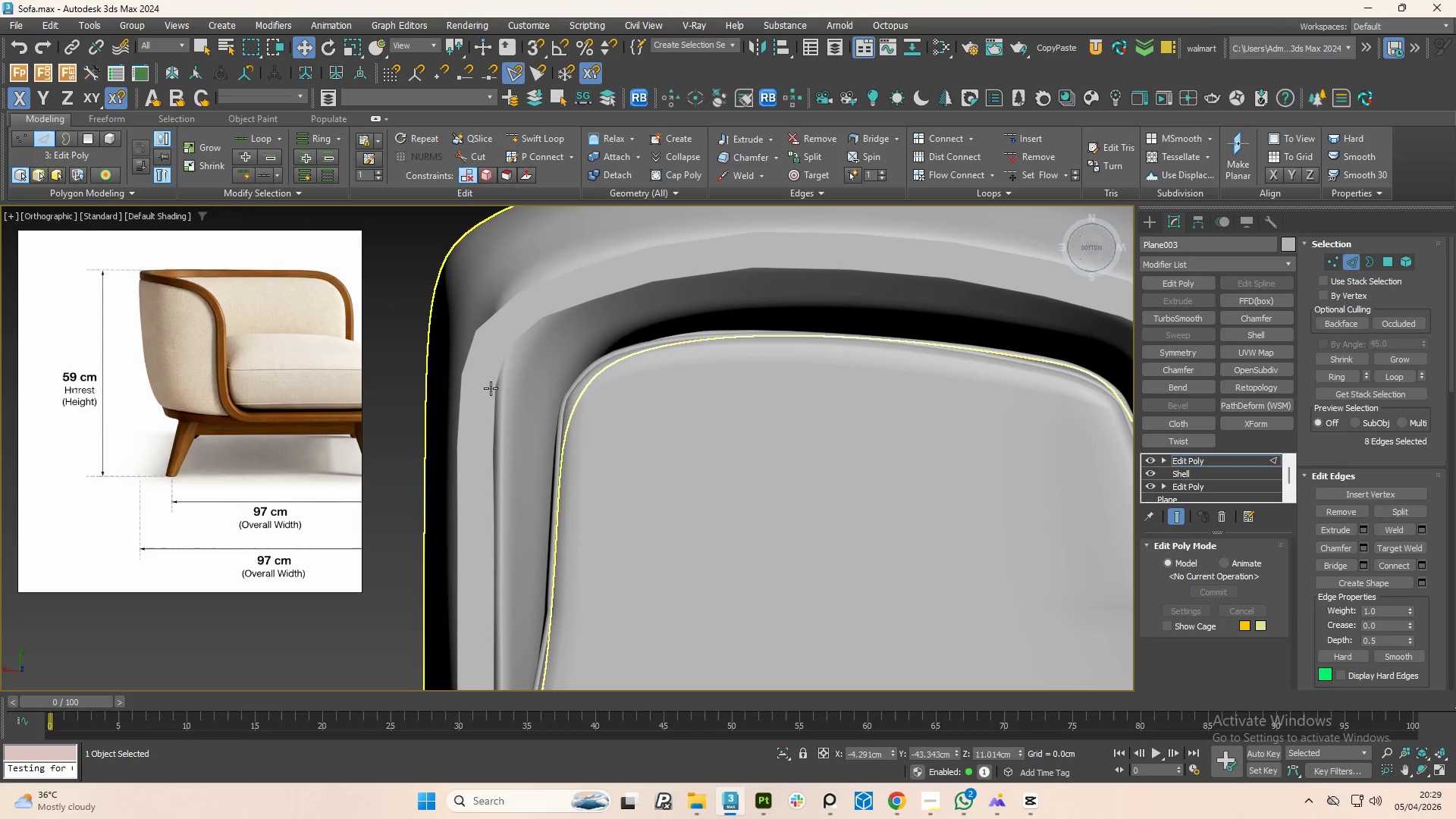 
key(1)
 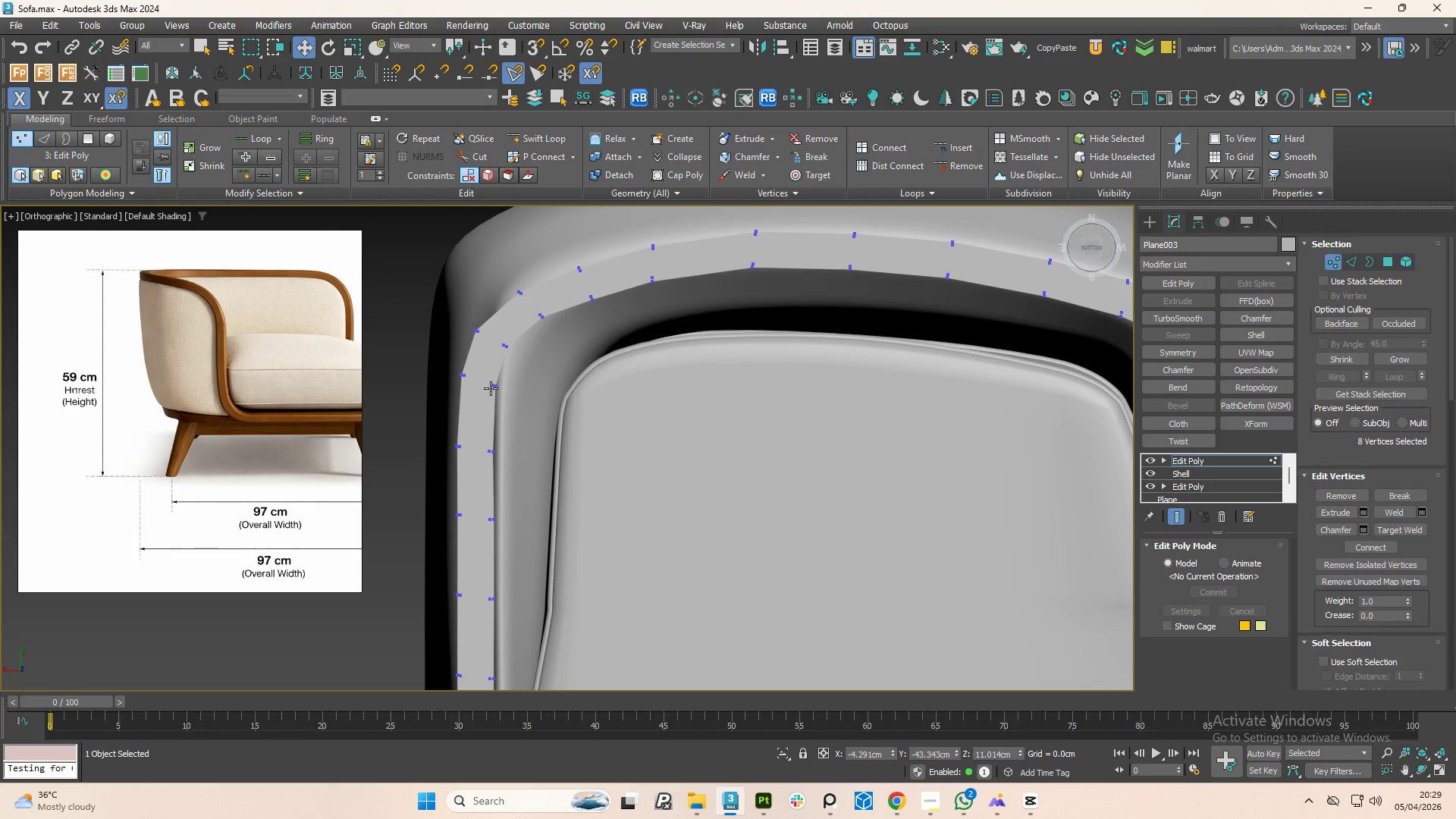 
key(F4)
 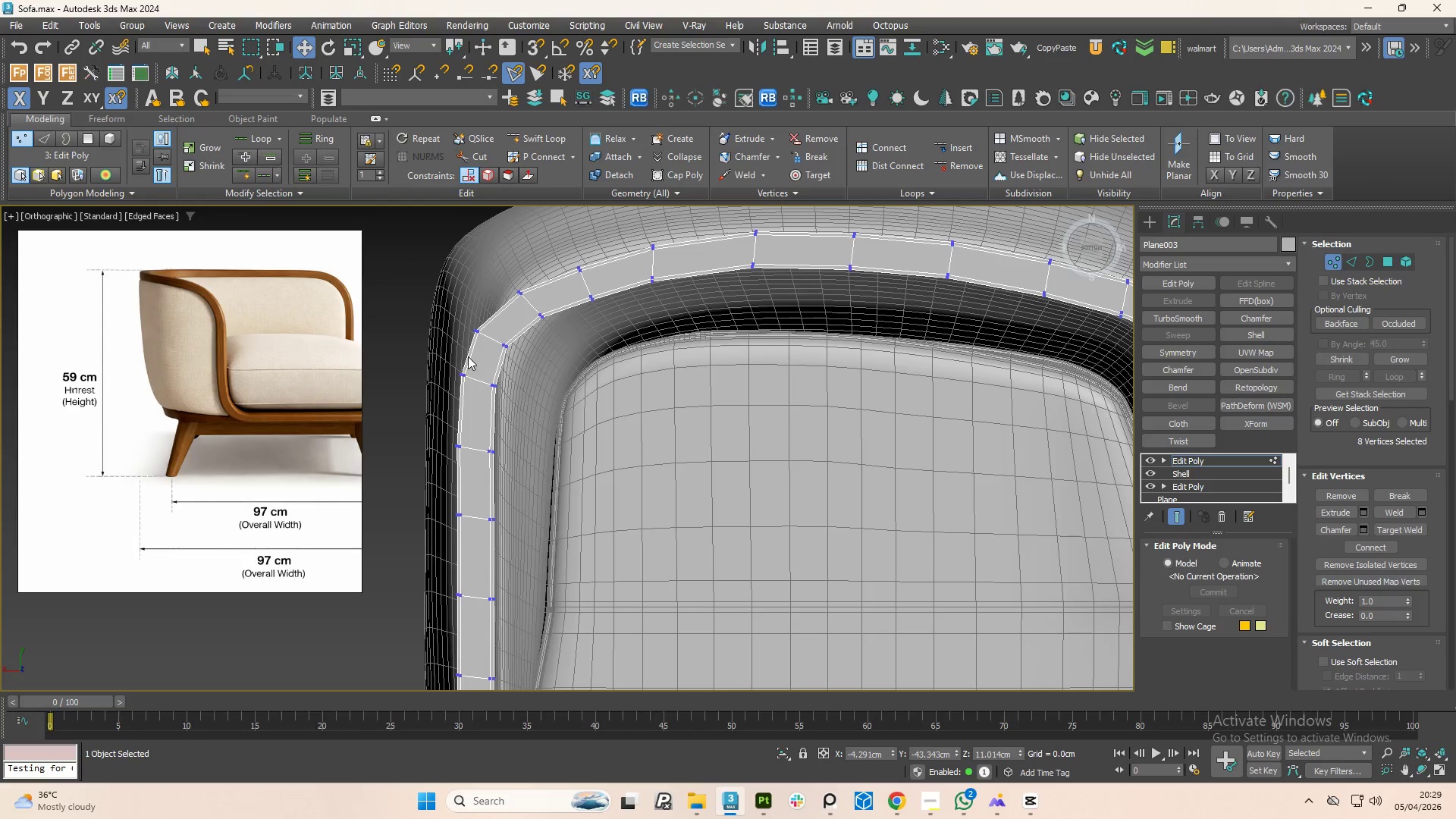 
left_click_drag(start_coordinate=[455, 301], to_coordinate=[590, 370])
 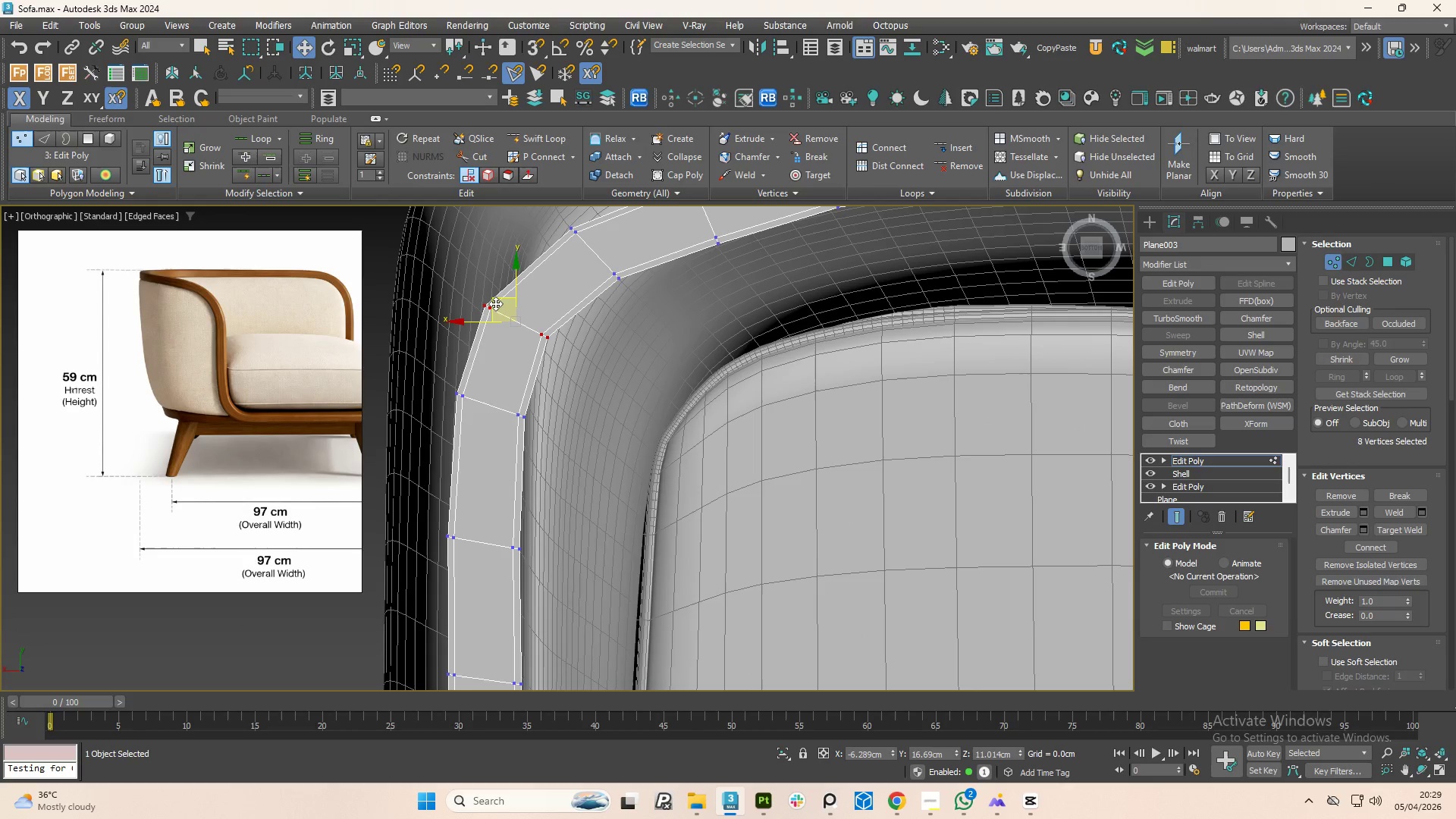 
scroll: coordinate [466, 356], scroll_direction: up, amount: 2.0
 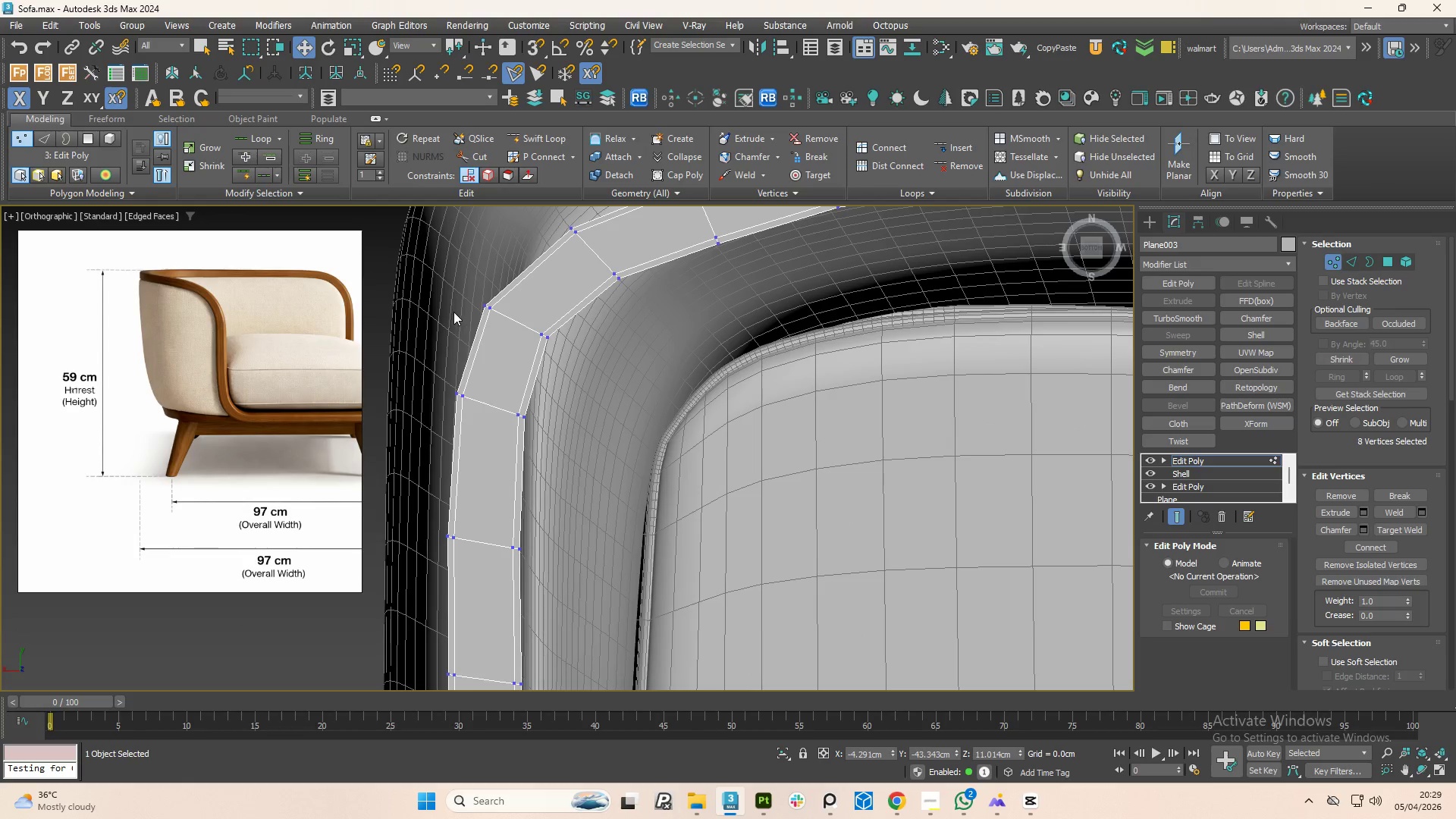 
left_click_drag(start_coordinate=[494, 300], to_coordinate=[511, 308])
 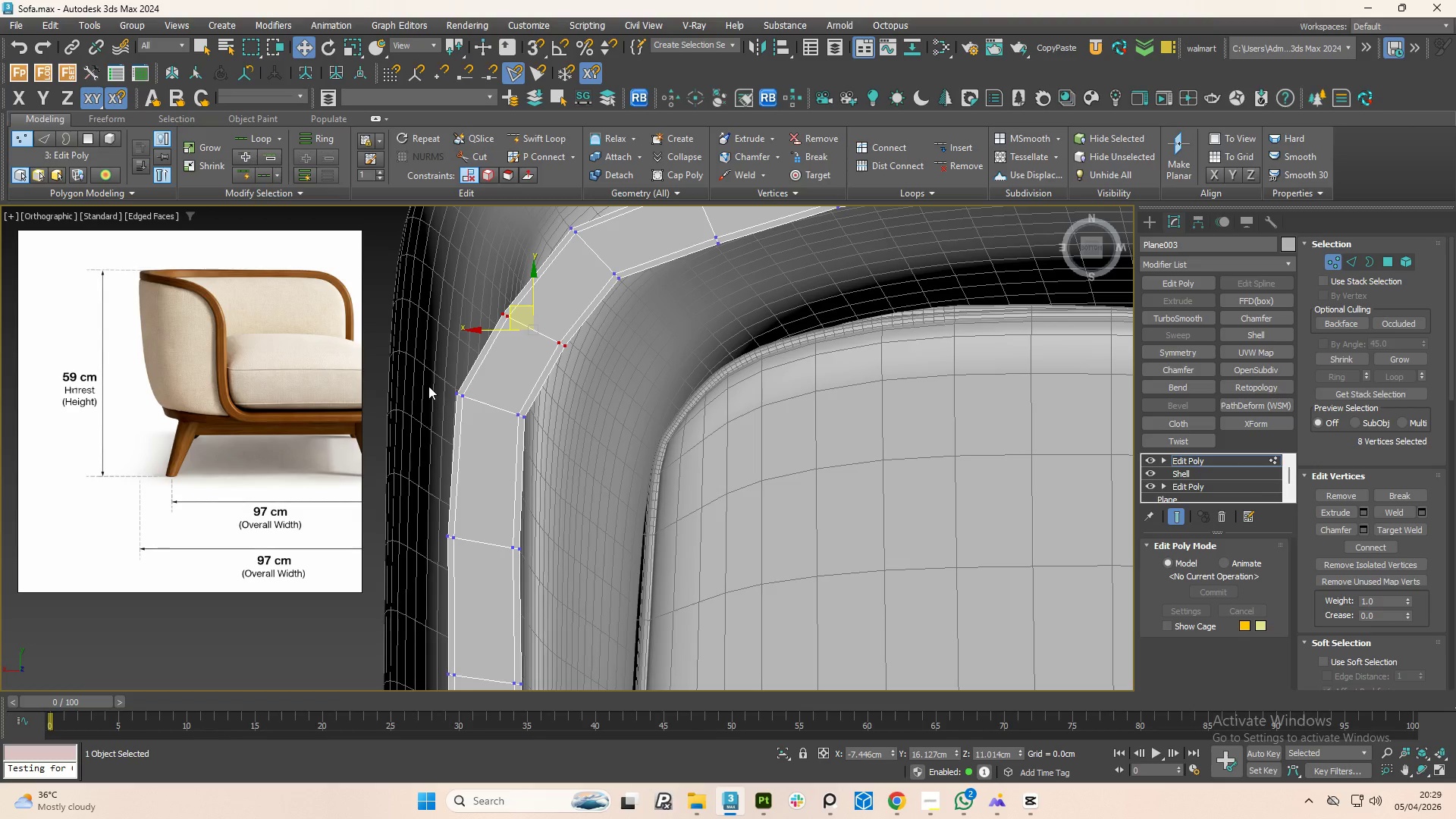 
left_click_drag(start_coordinate=[428, 384], to_coordinate=[537, 441])
 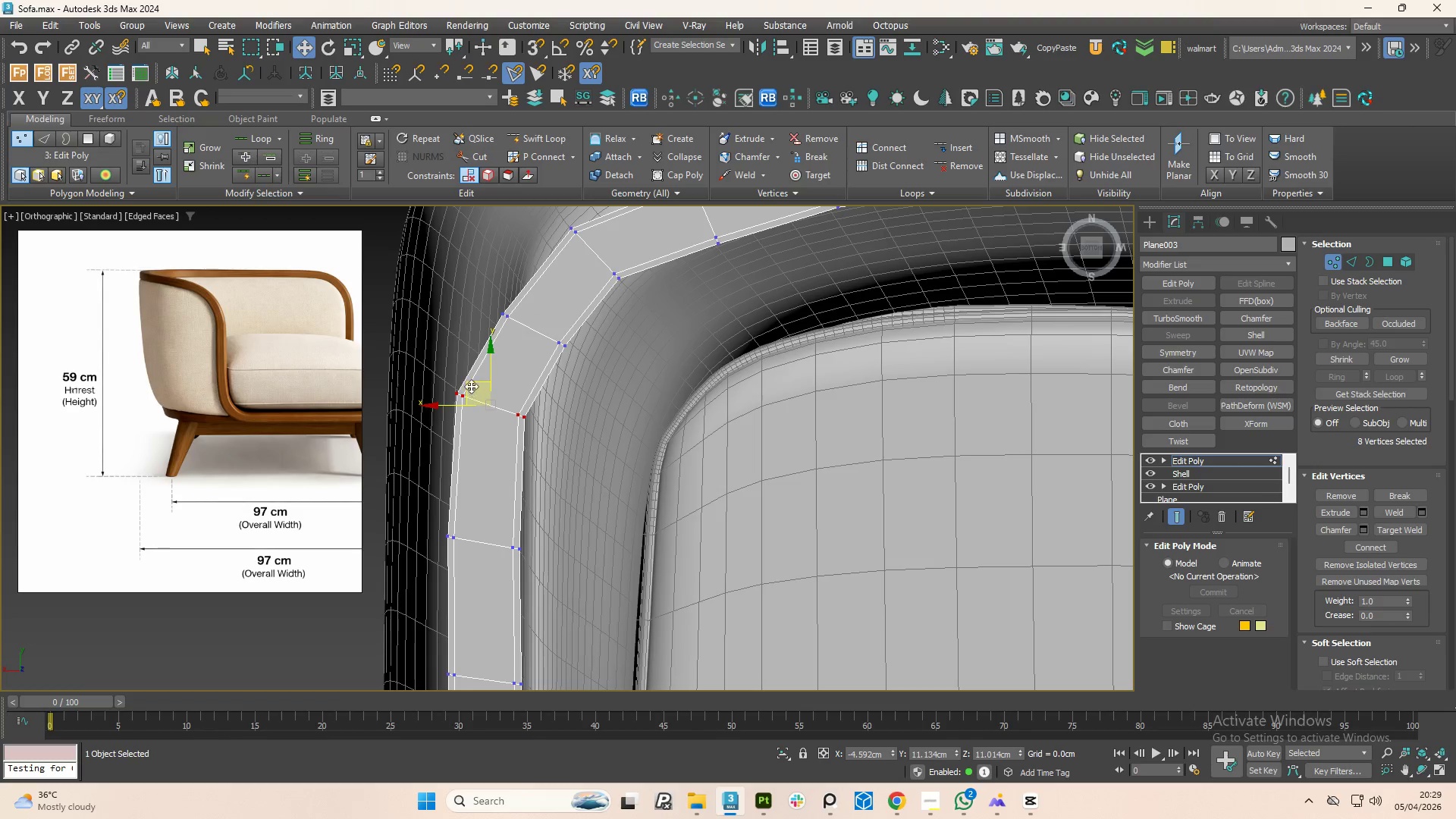 
left_click_drag(start_coordinate=[469, 384], to_coordinate=[485, 392])
 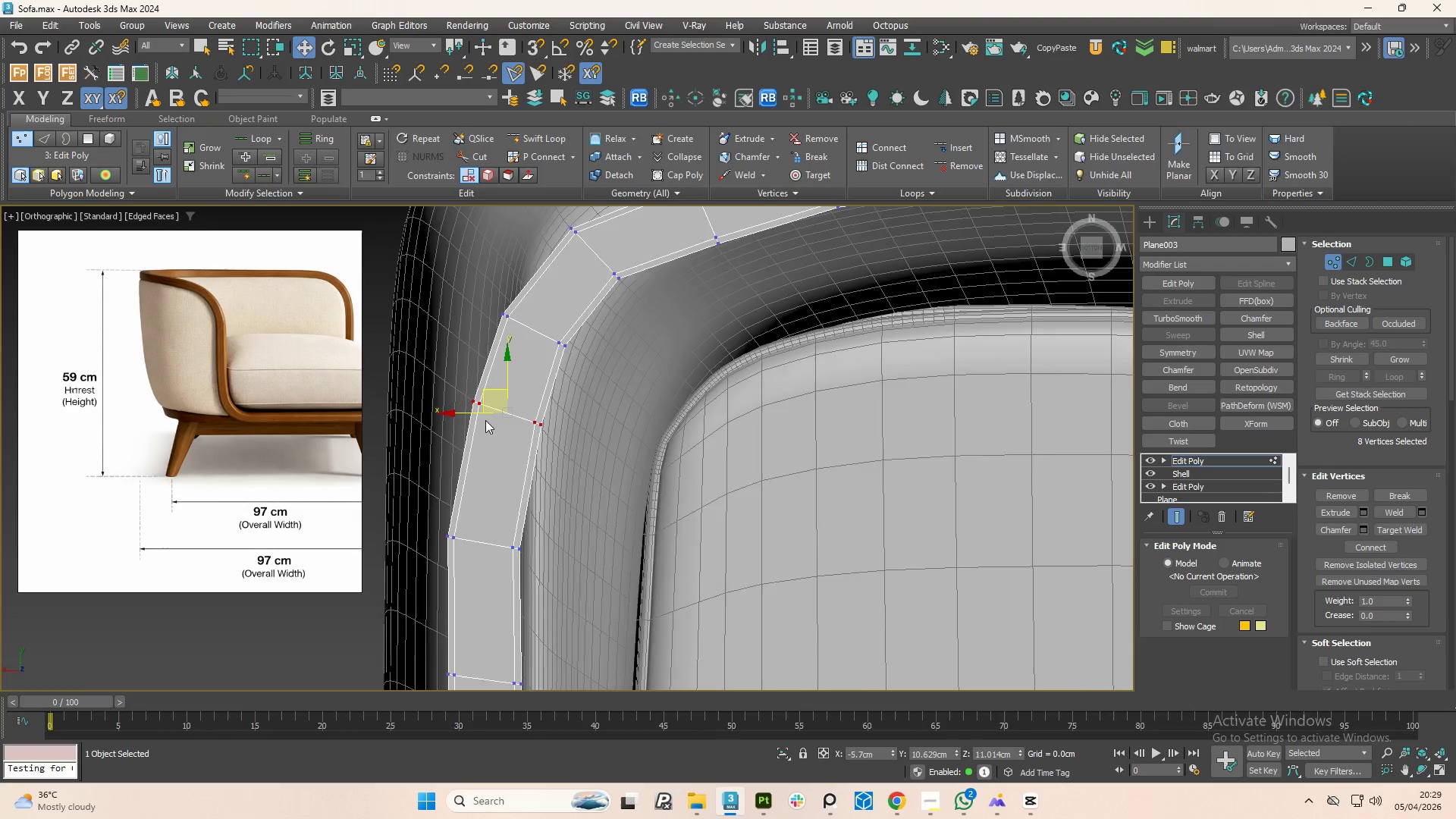 
left_click_drag(start_coordinate=[435, 470], to_coordinate=[538, 507])
 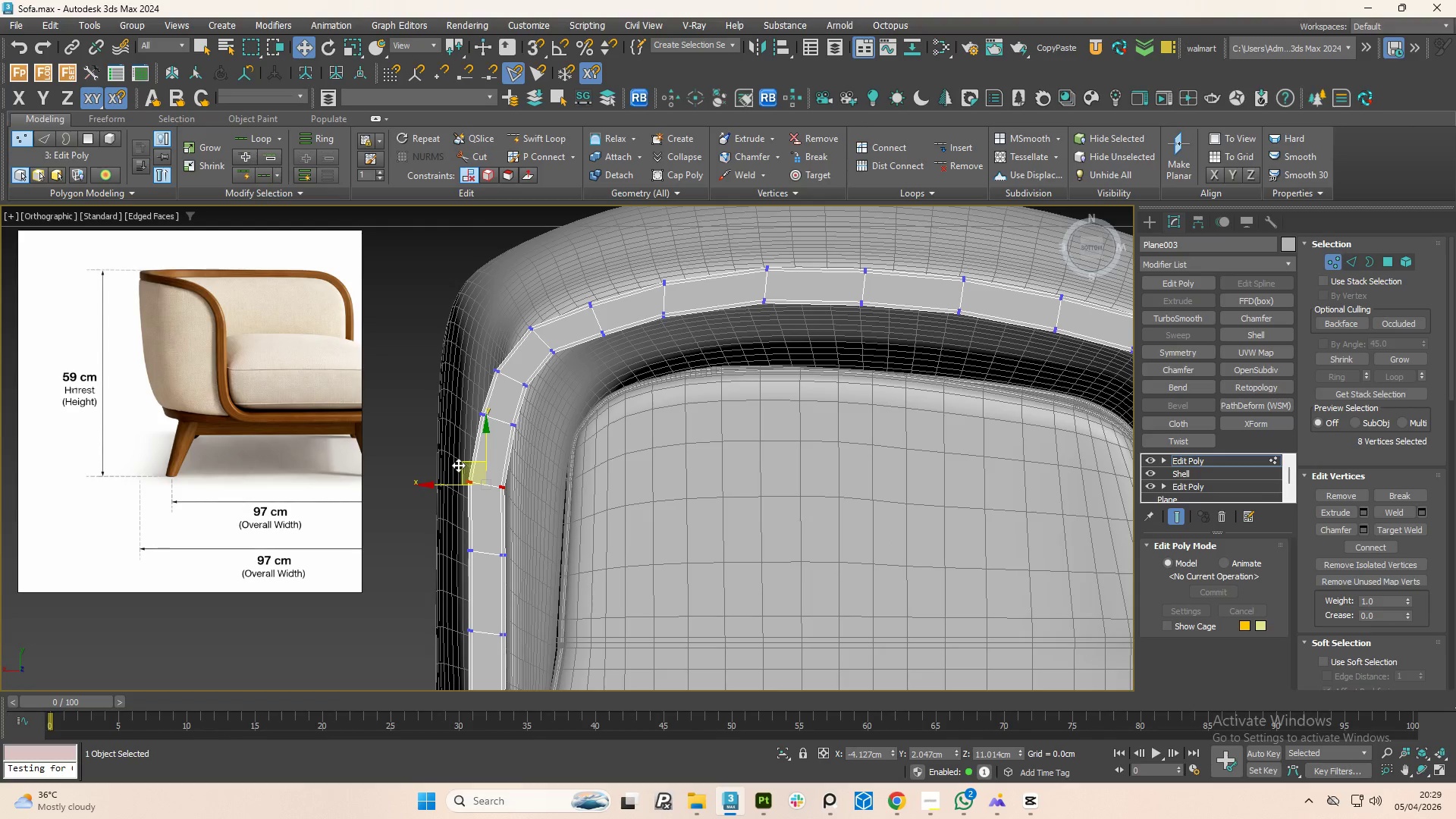 
scroll: coordinate [491, 432], scroll_direction: down, amount: 2.0
 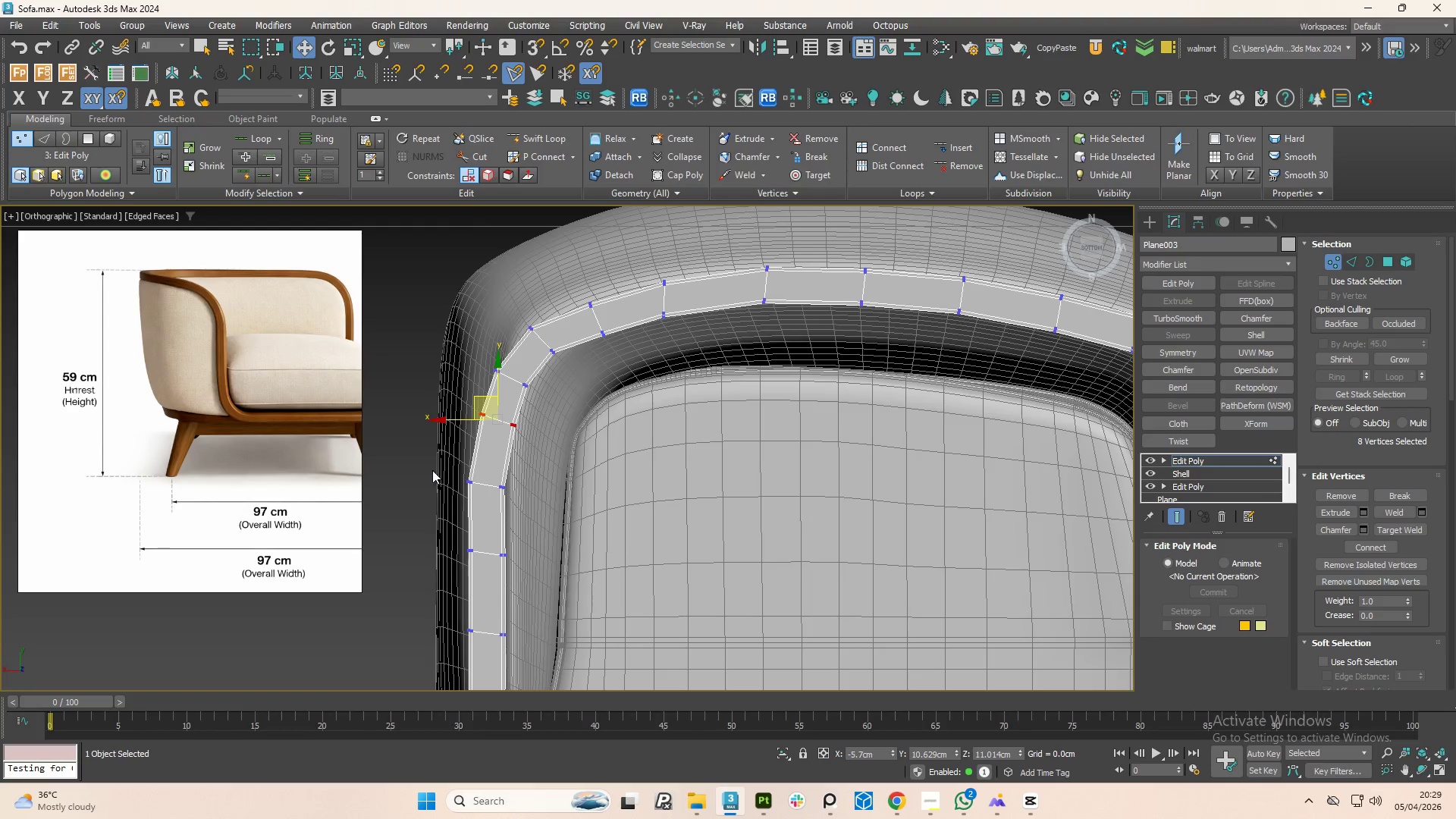 
left_click_drag(start_coordinate=[458, 465], to_coordinate=[464, 467])
 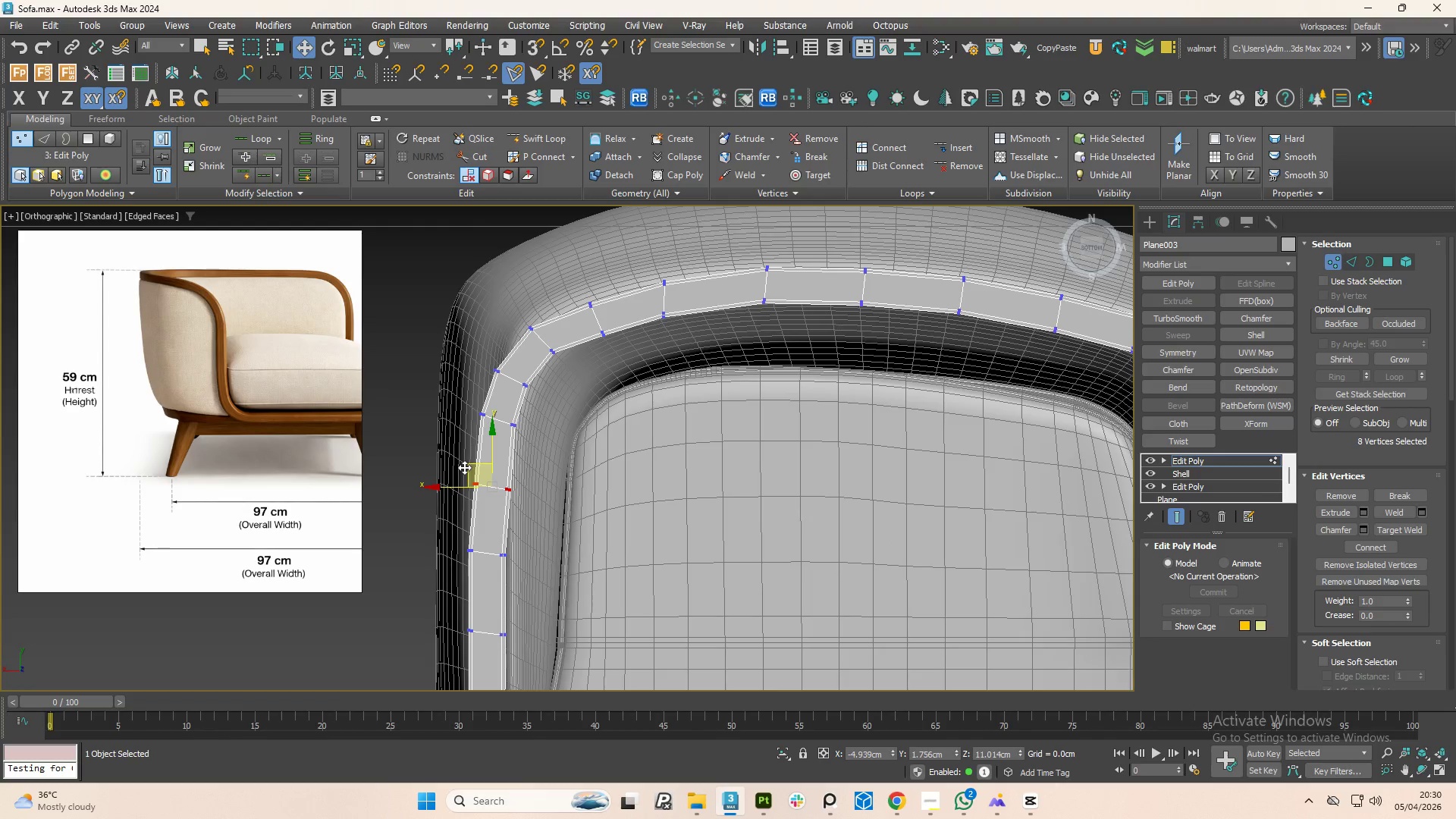 
scroll: coordinate [484, 482], scroll_direction: down, amount: 1.0
 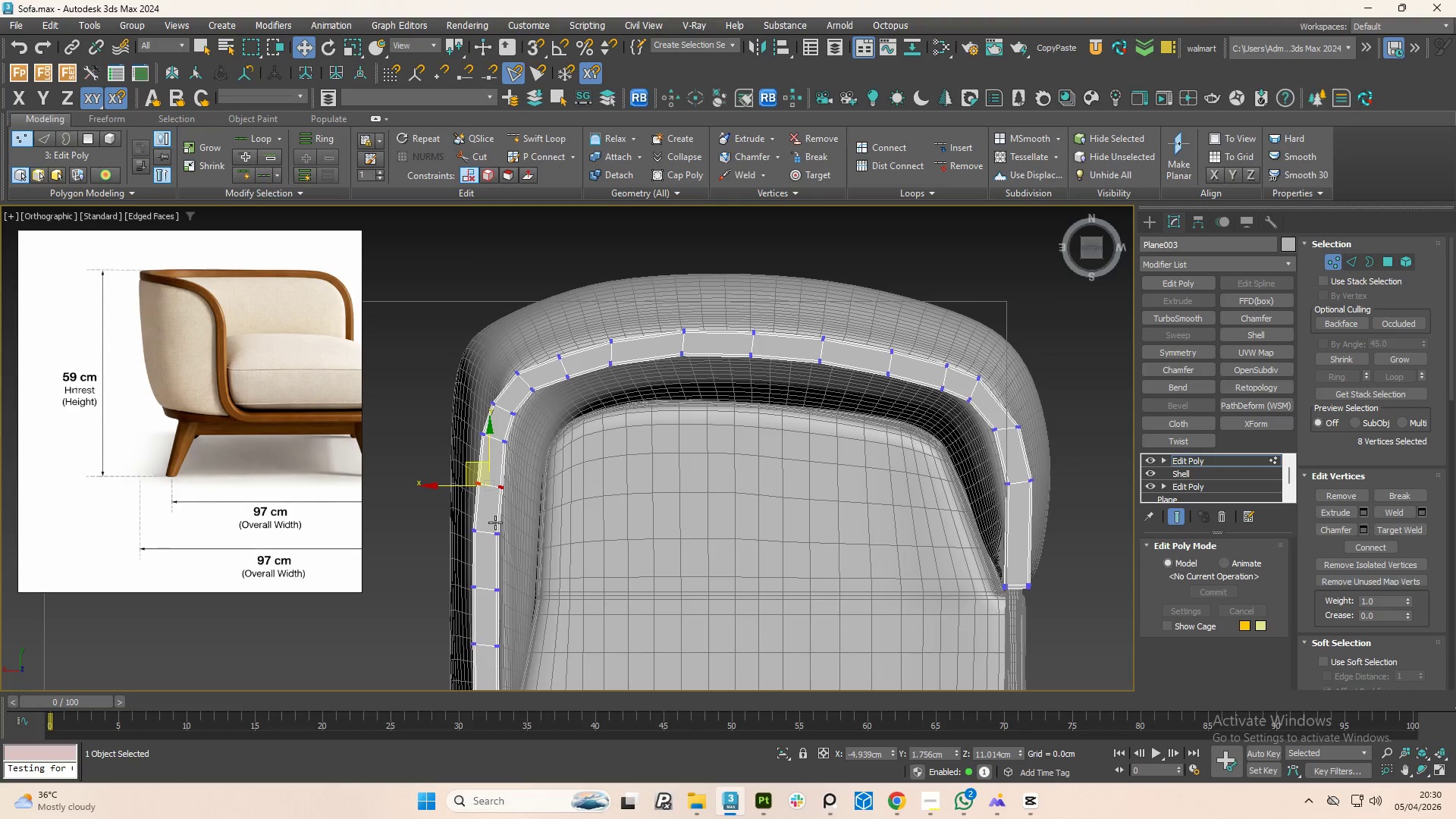 
left_click_drag(start_coordinate=[444, 518], to_coordinate=[549, 562])
 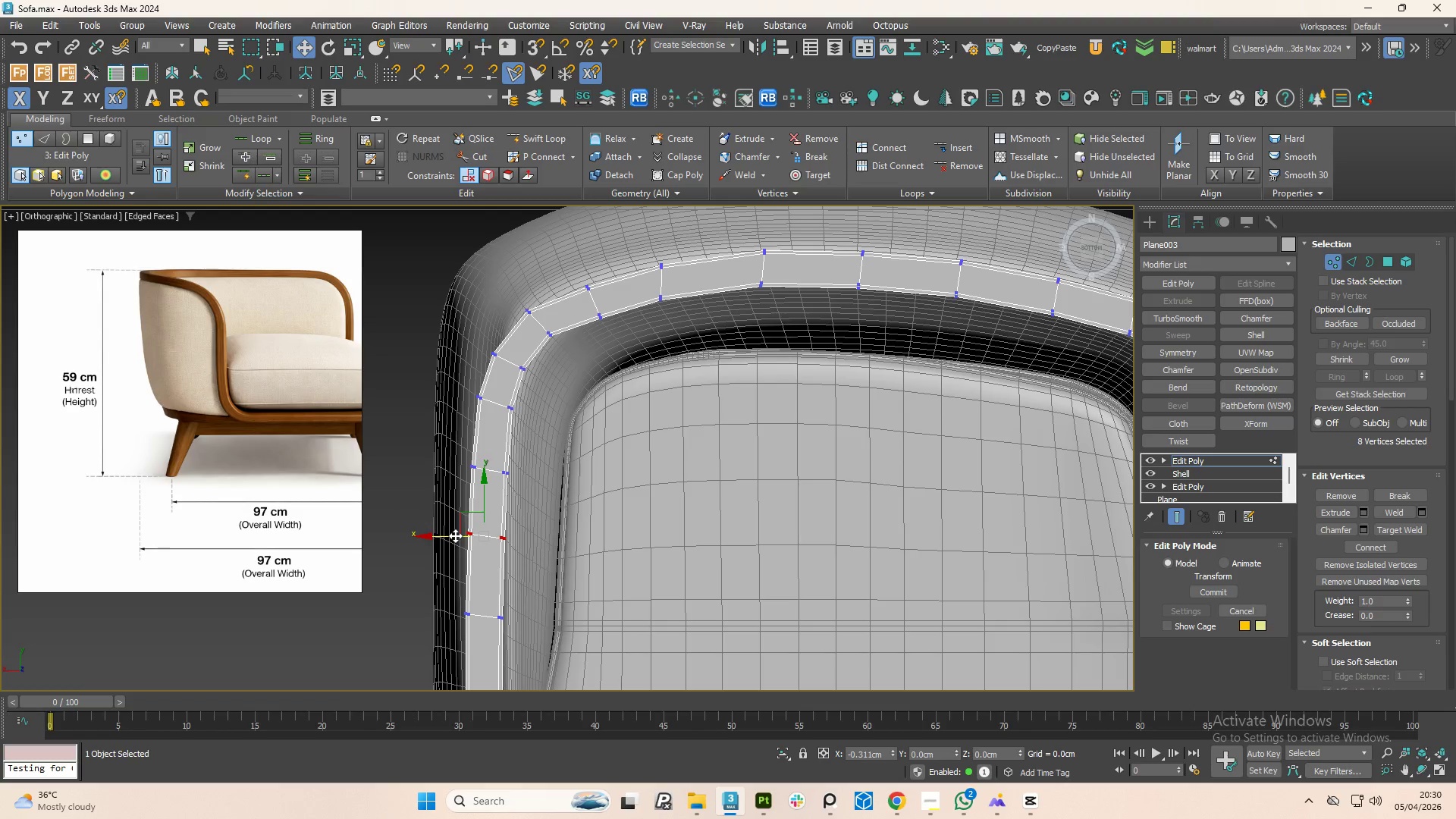 
scroll: coordinate [491, 523], scroll_direction: up, amount: 1.0
 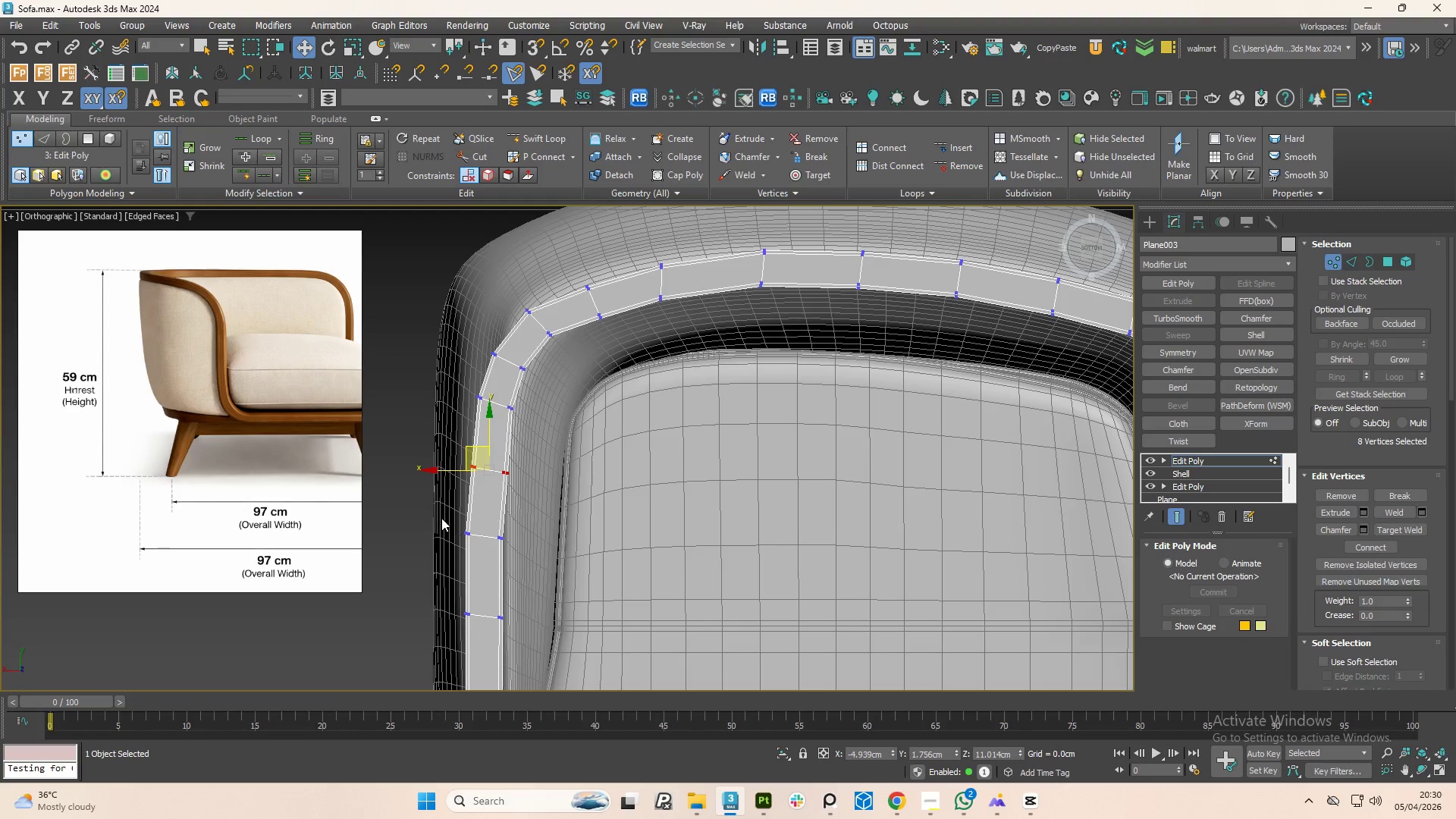 
left_click_drag(start_coordinate=[426, 579], to_coordinate=[544, 645])
 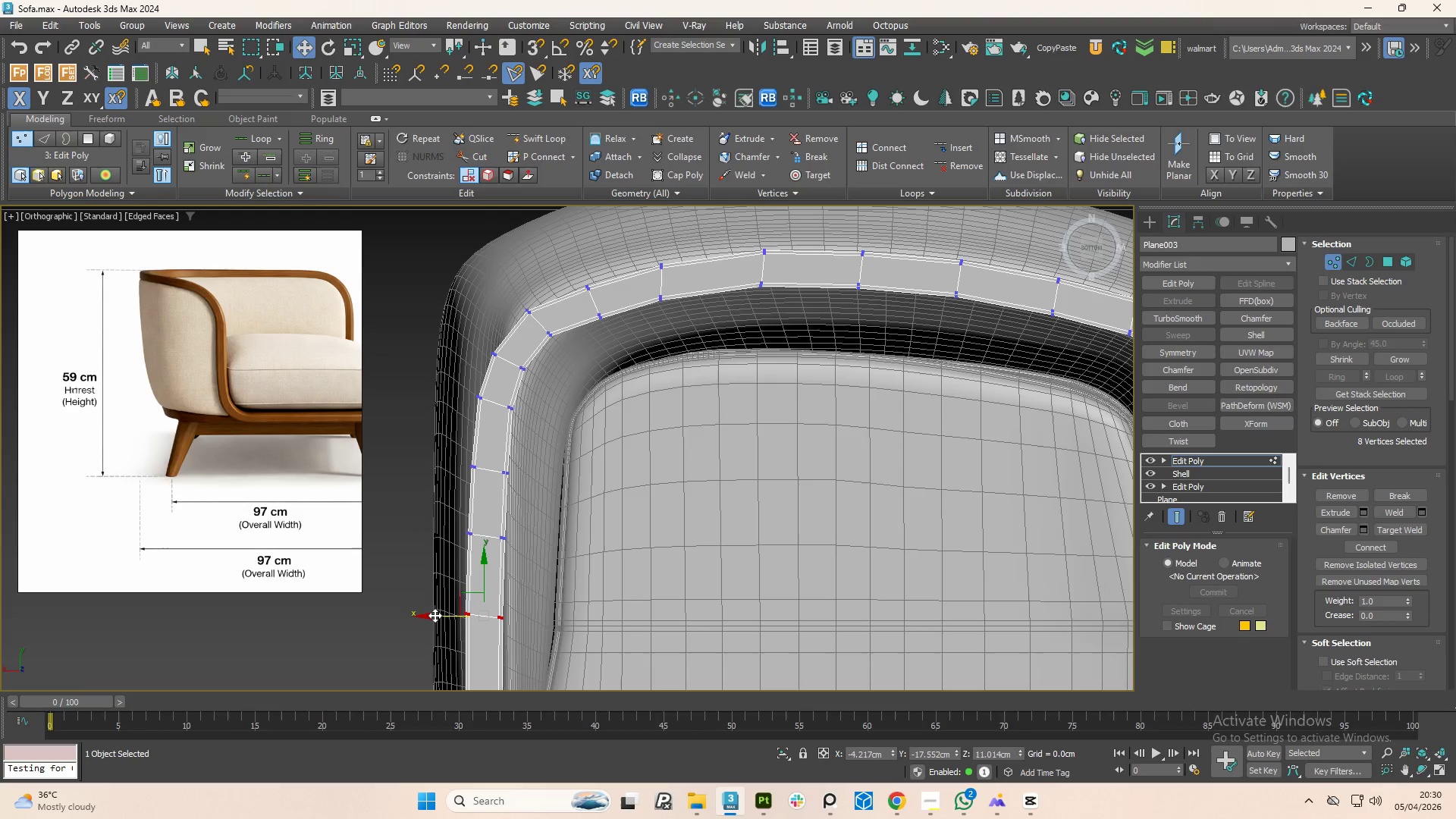 
left_click_drag(start_coordinate=[435, 615], to_coordinate=[439, 615])
 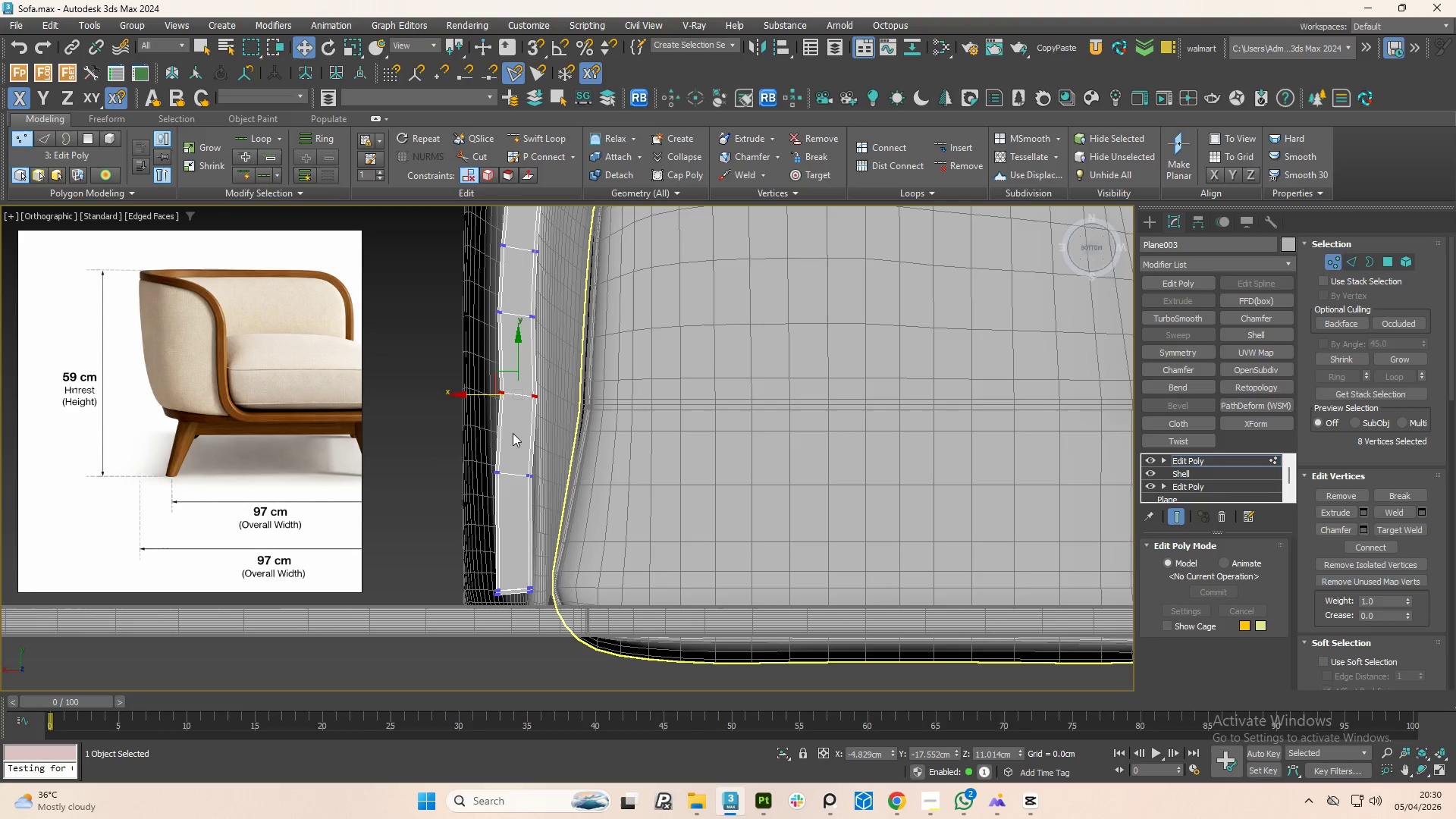 
left_click_drag(start_coordinate=[475, 453], to_coordinate=[582, 520])
 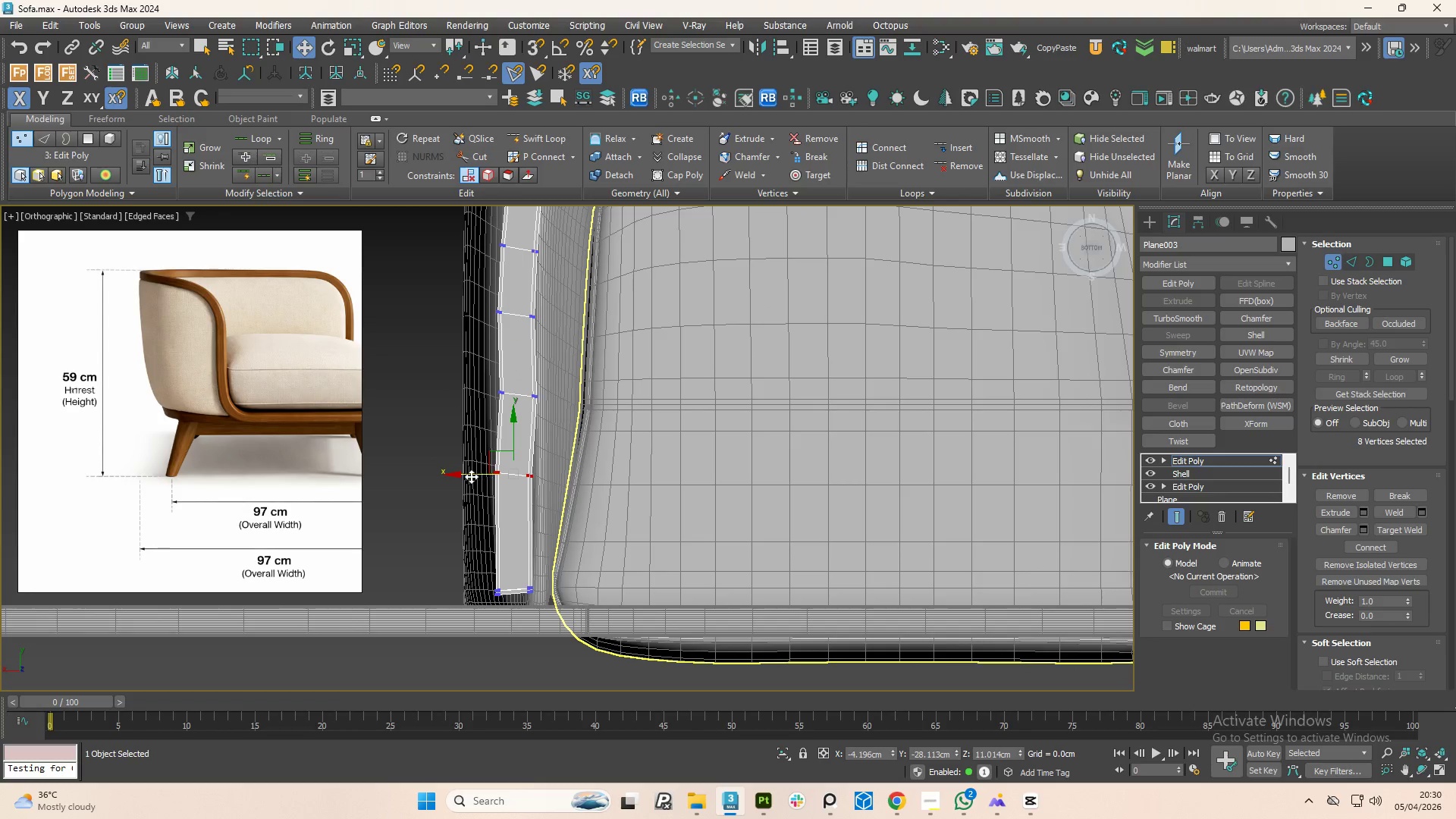 
left_click_drag(start_coordinate=[471, 476], to_coordinate=[475, 476])
 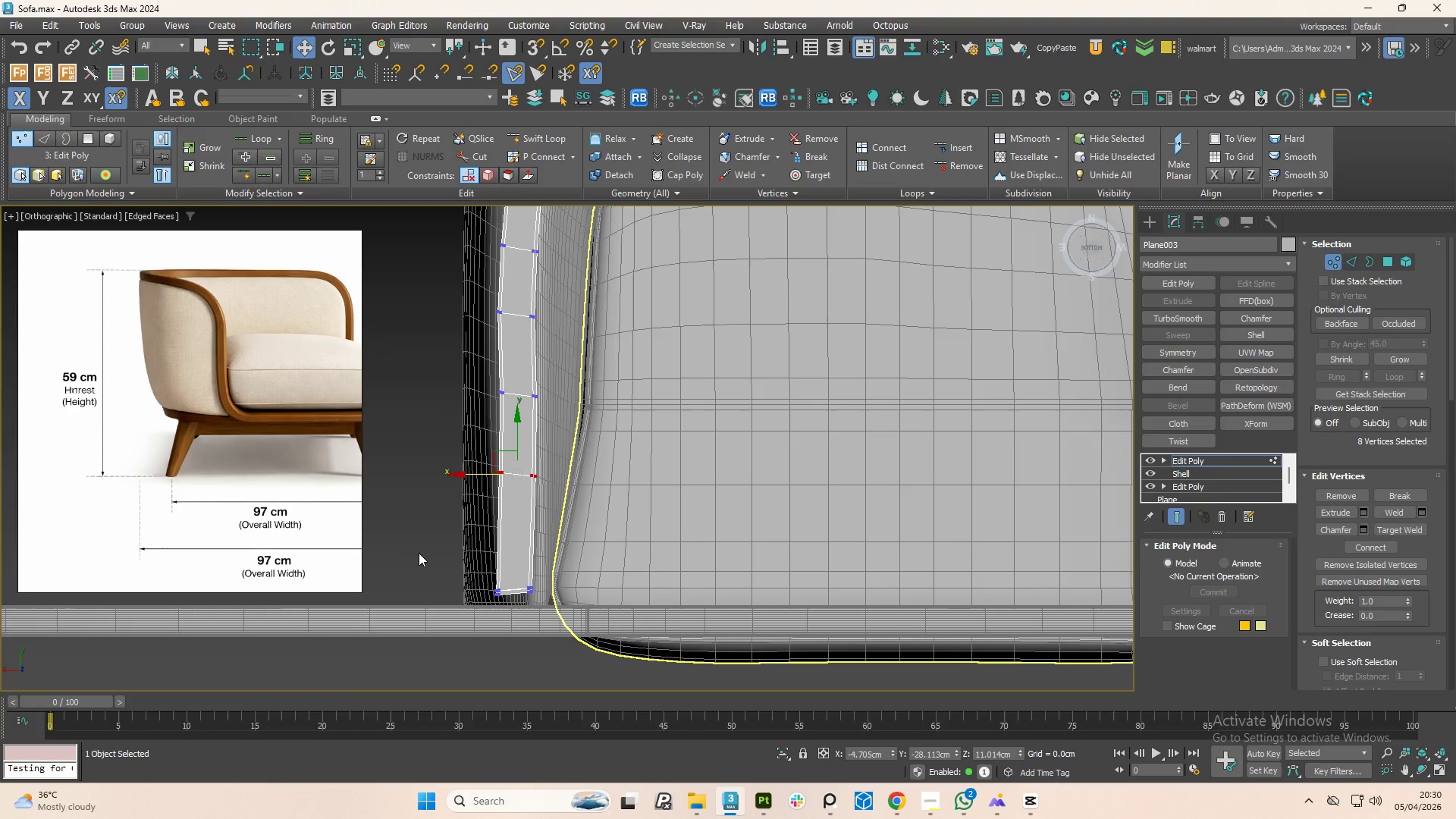 
left_click_drag(start_coordinate=[424, 556], to_coordinate=[585, 613])
 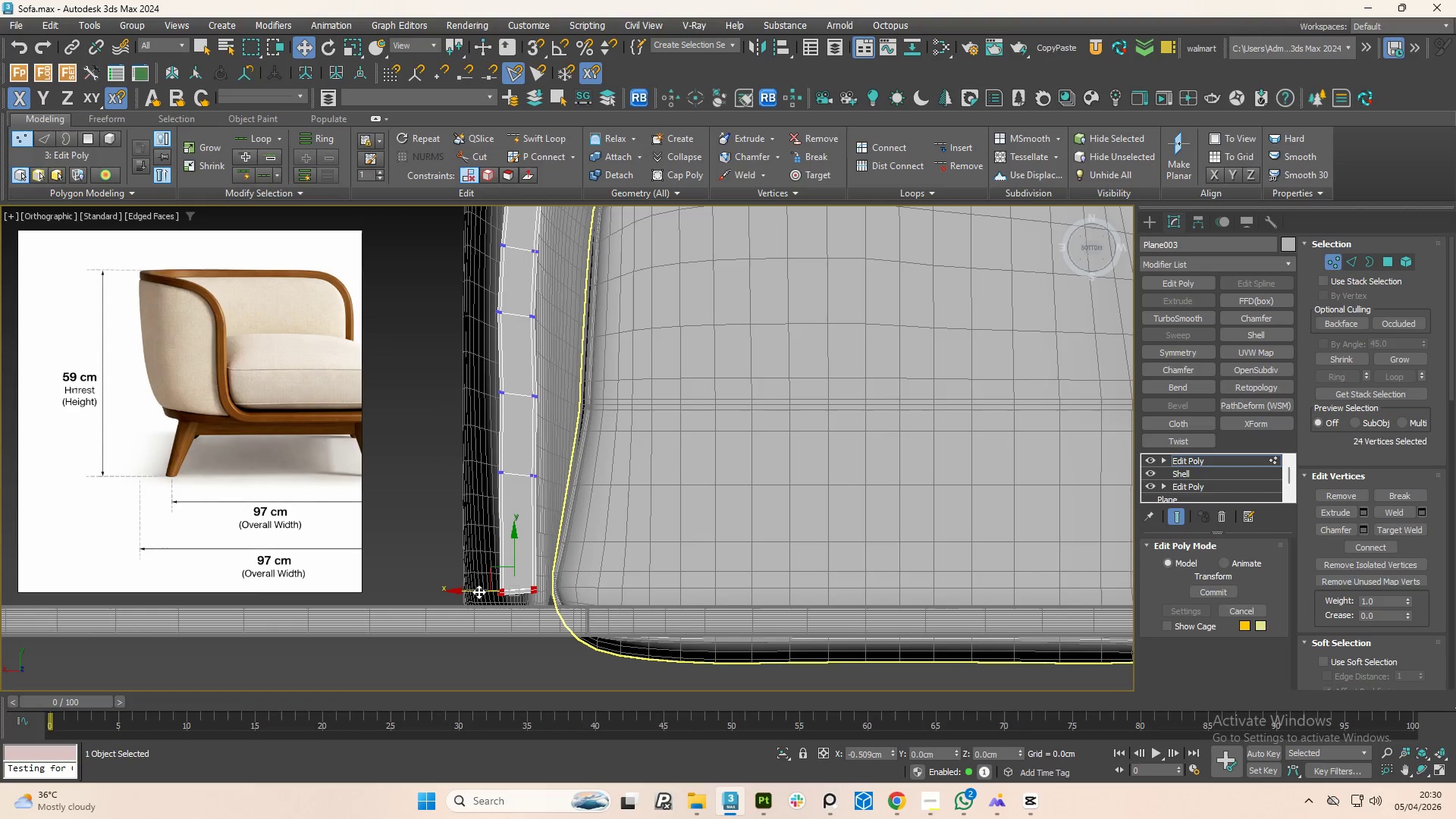 
left_click([475, 592])
 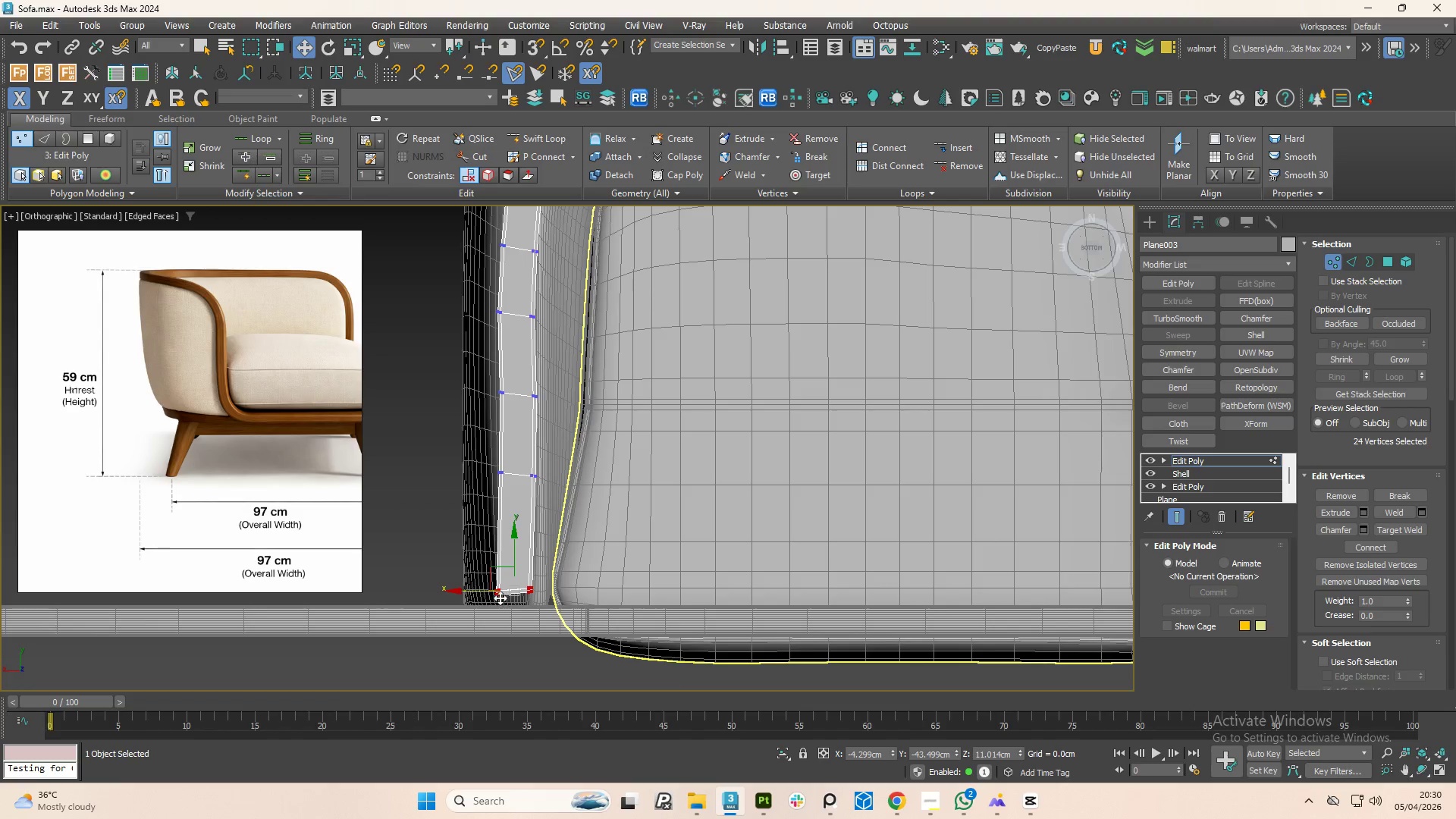 
scroll: coordinate [506, 598], scroll_direction: up, amount: 3.0
 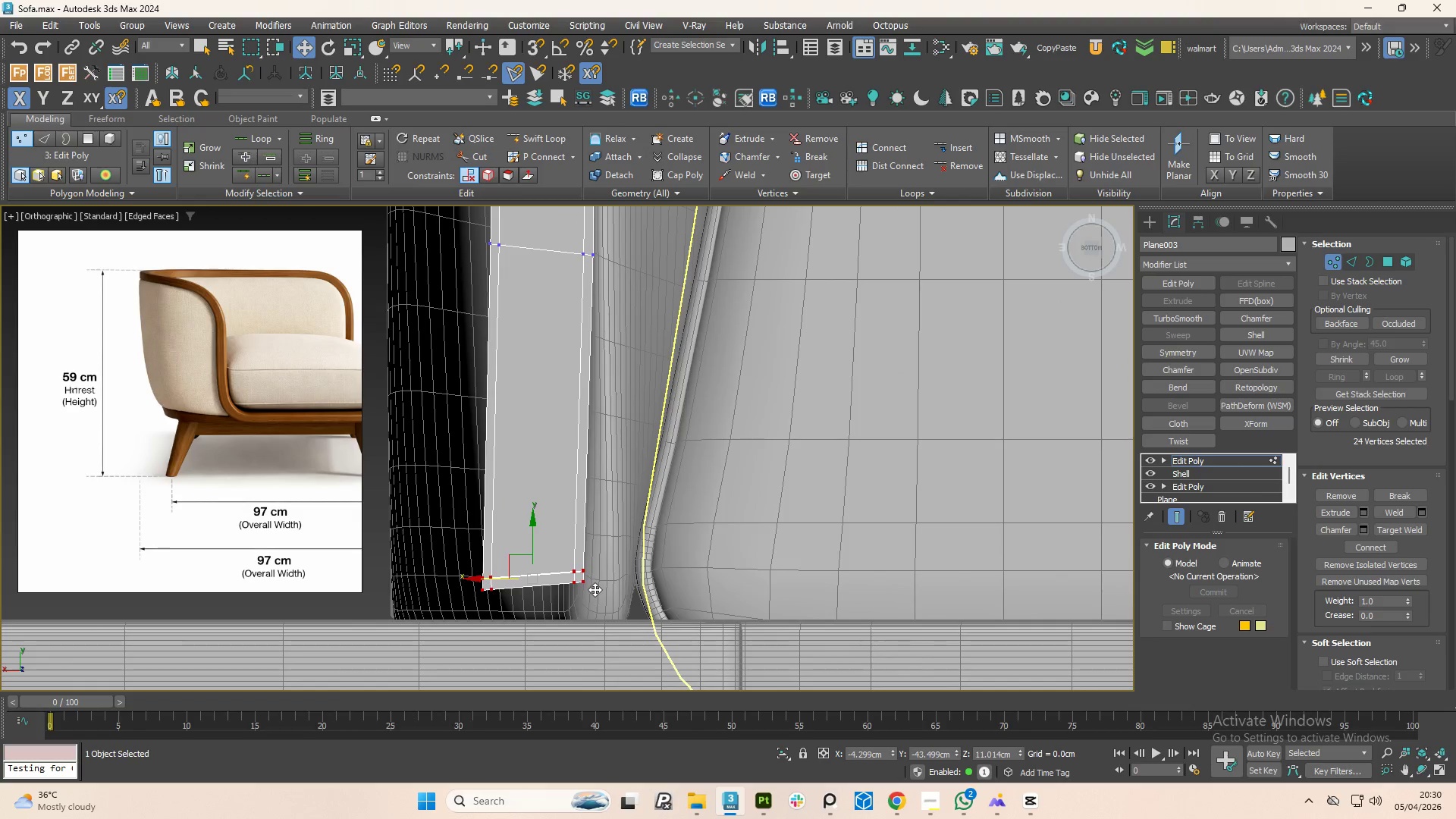 
key(R)
 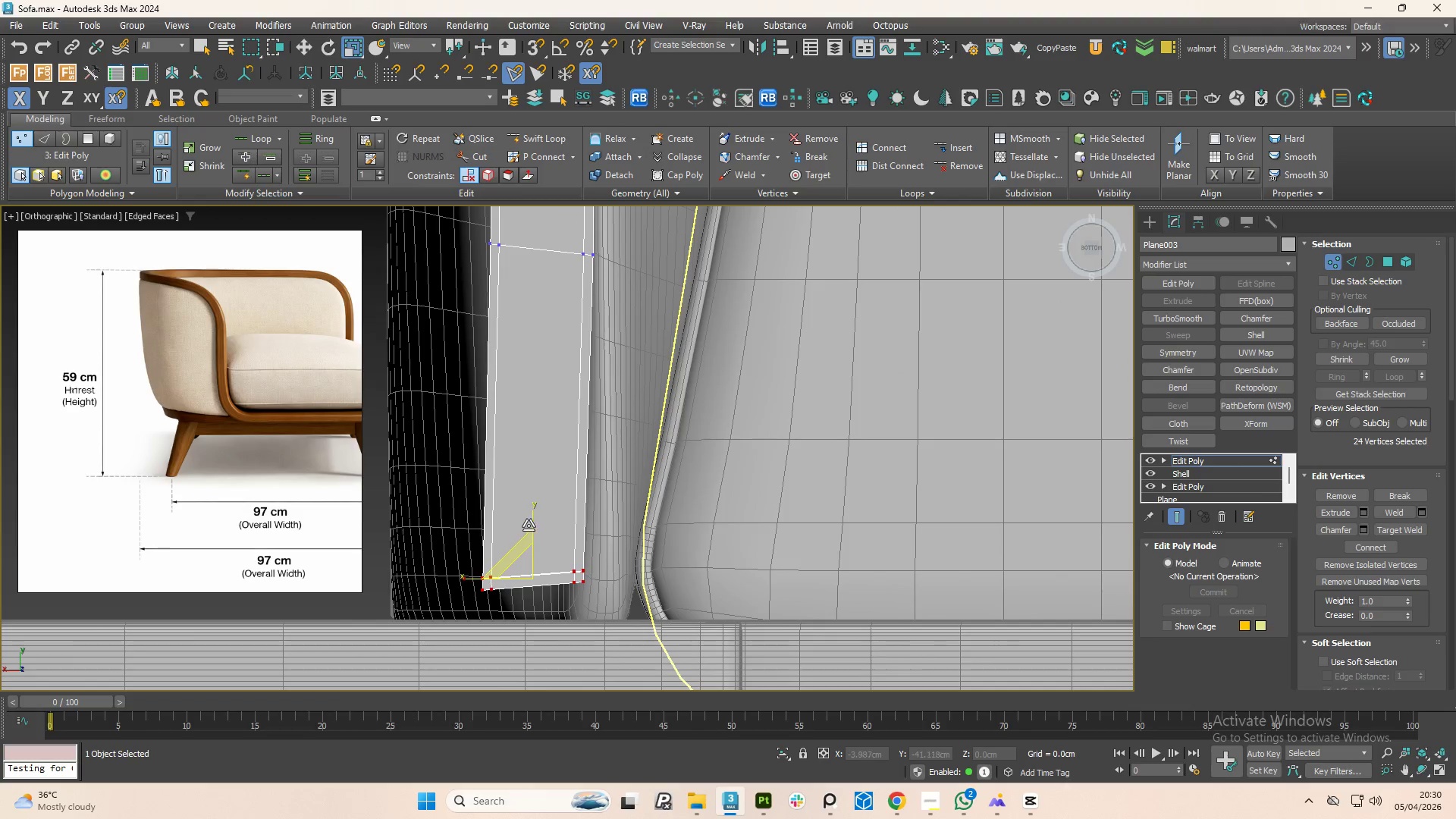 
left_click_drag(start_coordinate=[535, 519], to_coordinate=[541, 541])
 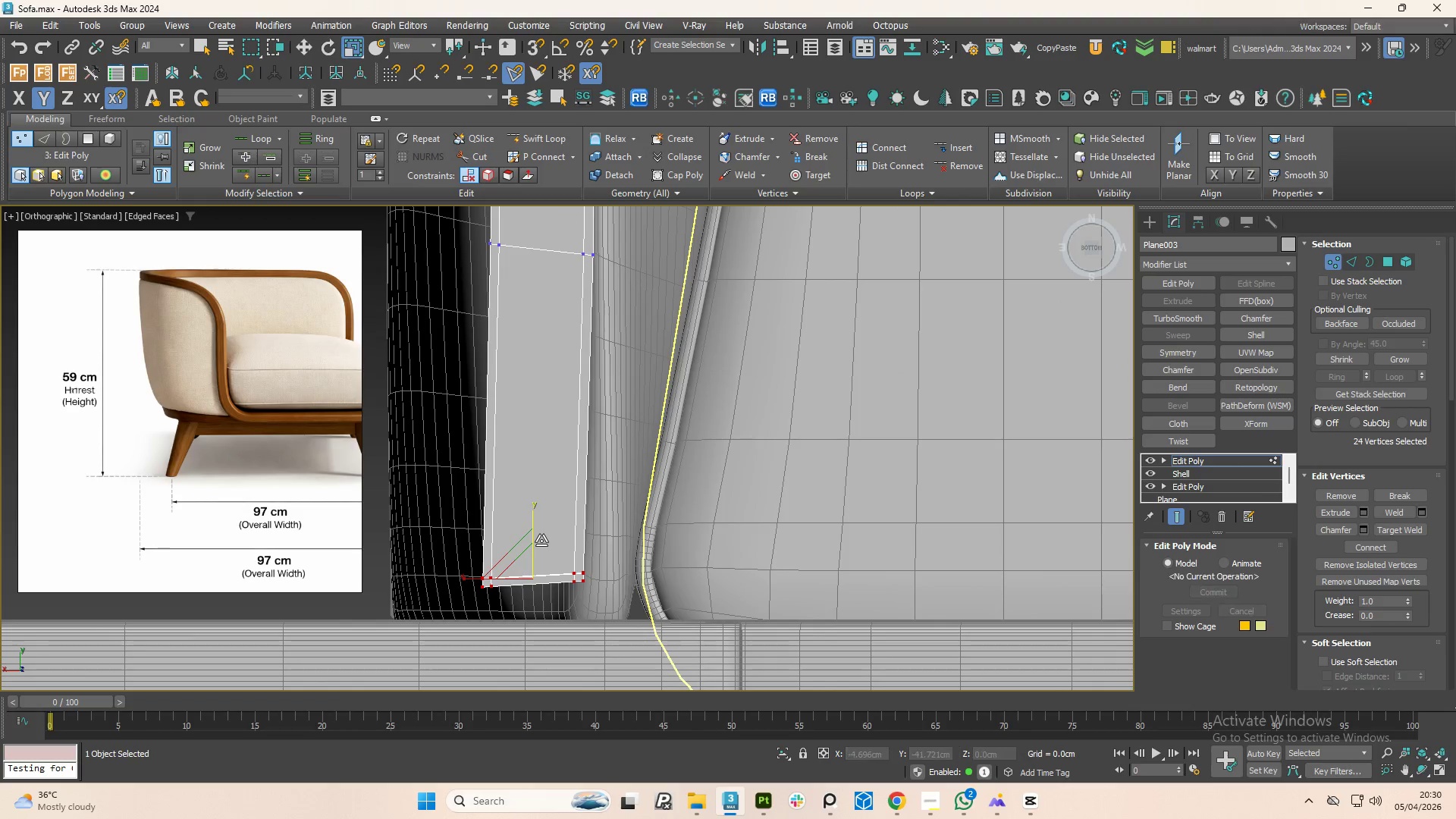 
key(Control+Z)
 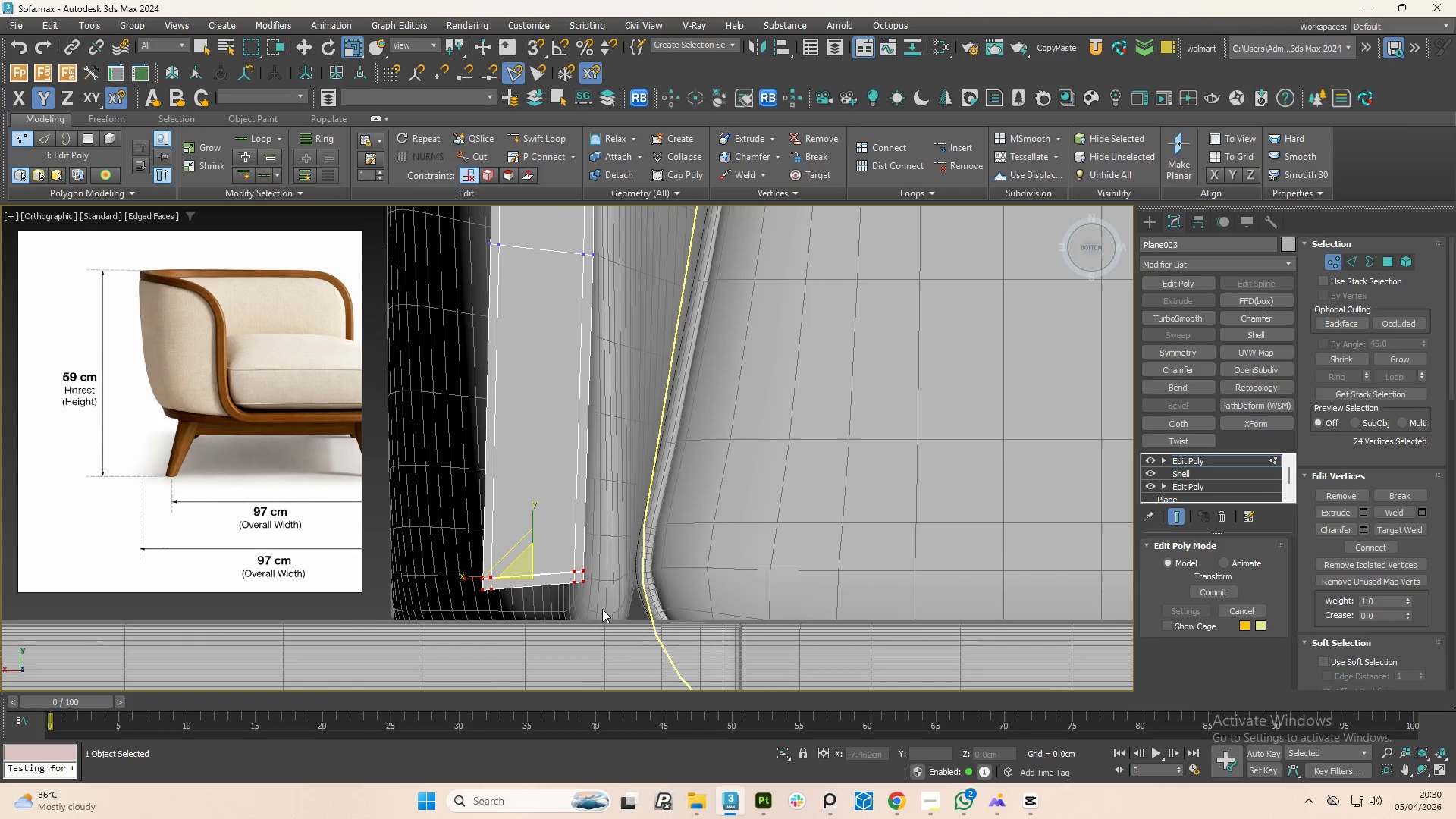 
left_click_drag(start_coordinate=[610, 617], to_coordinate=[562, 578])
 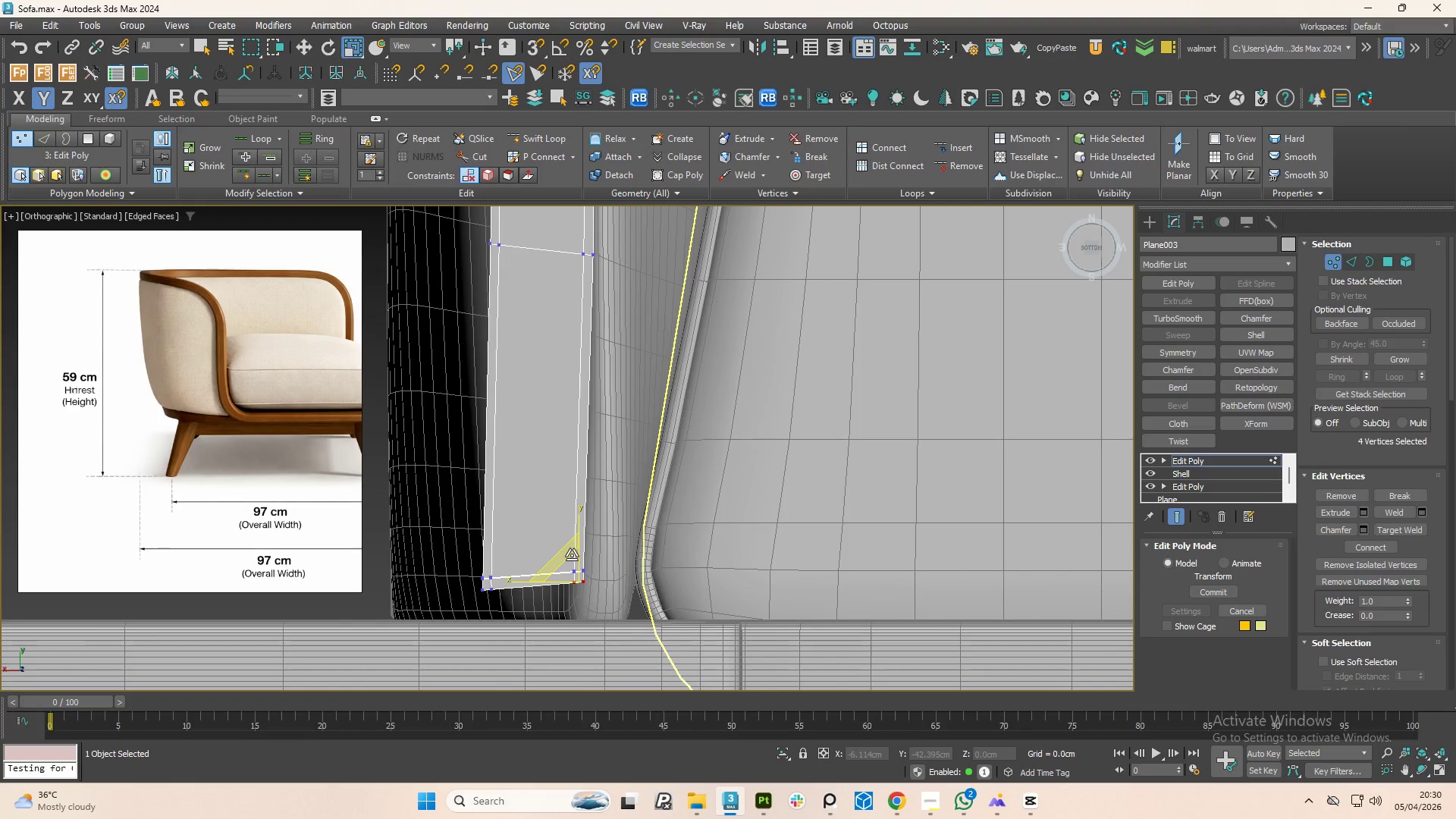 
key(S)
 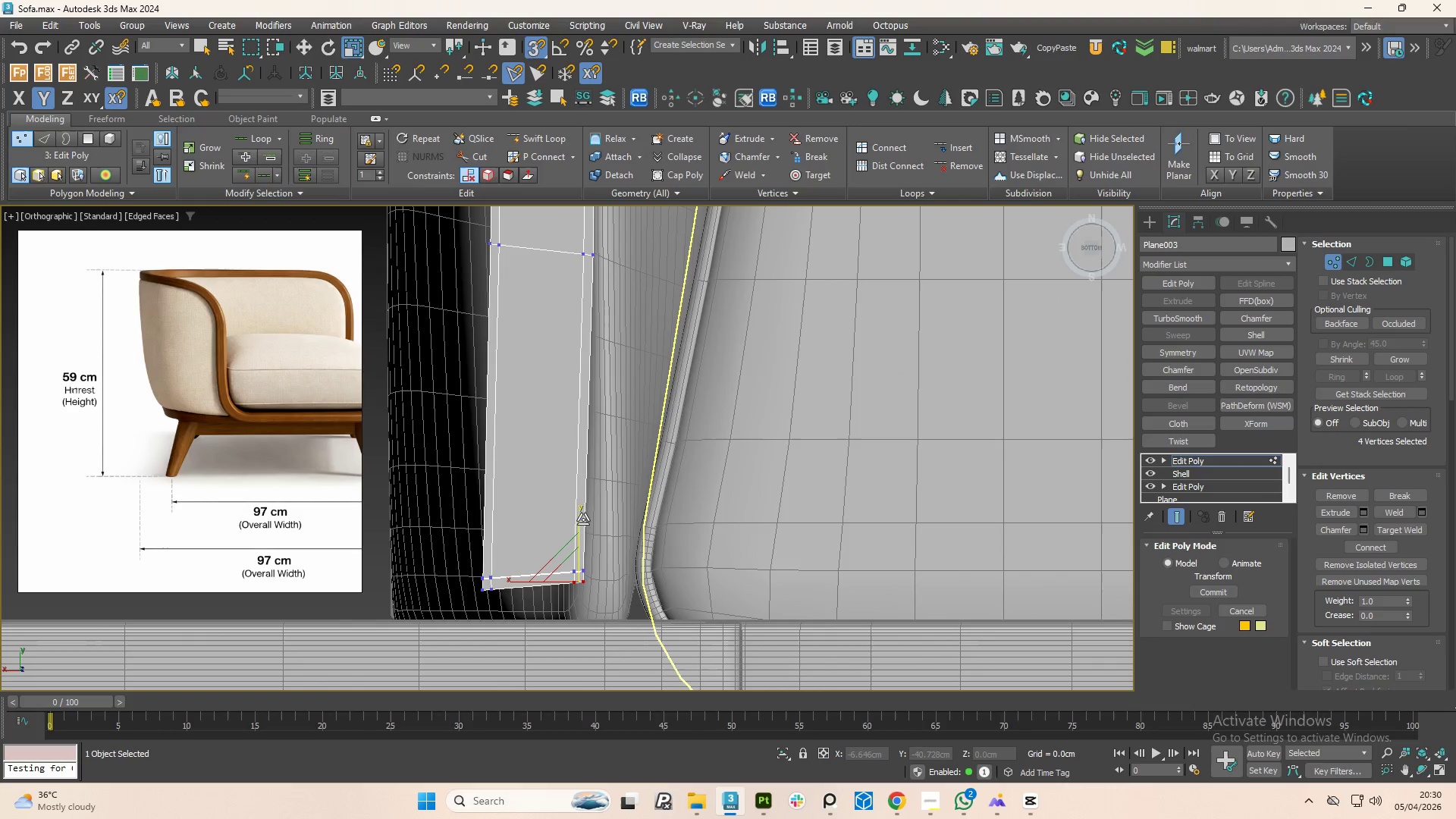 
key(W)
 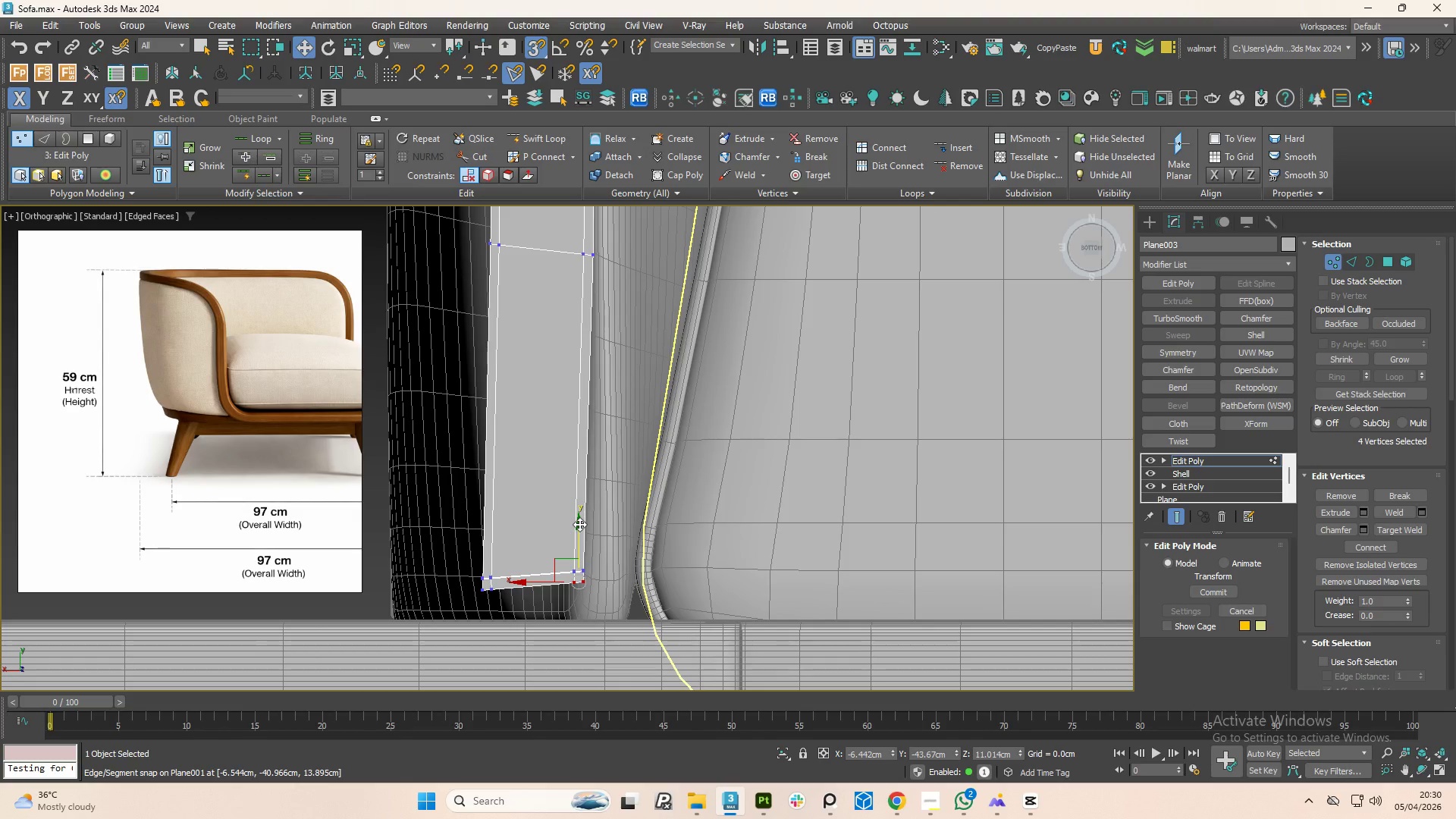 
left_click_drag(start_coordinate=[579, 524], to_coordinate=[482, 590])
 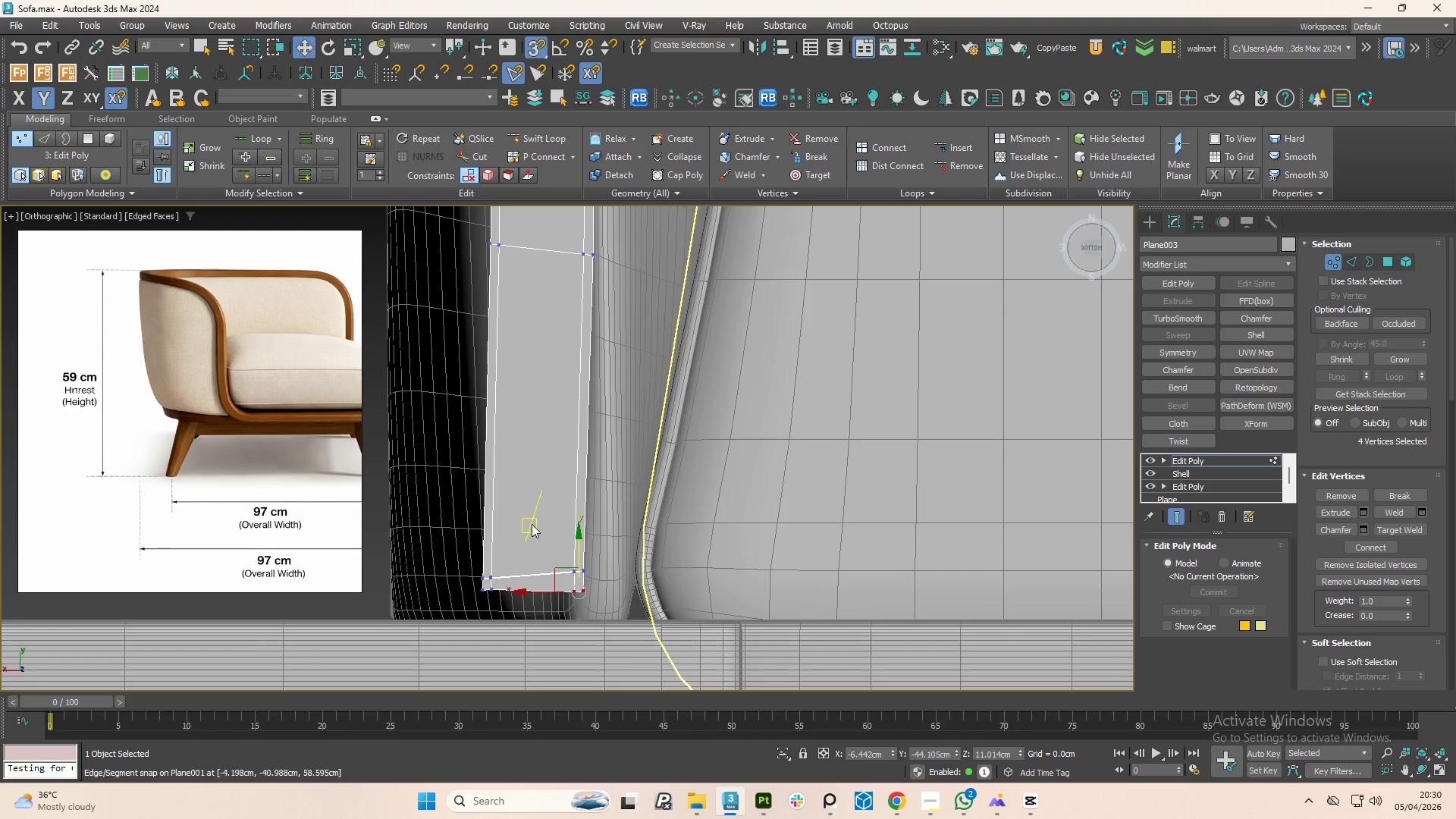 
left_click_drag(start_coordinate=[539, 524], to_coordinate=[626, 586])
 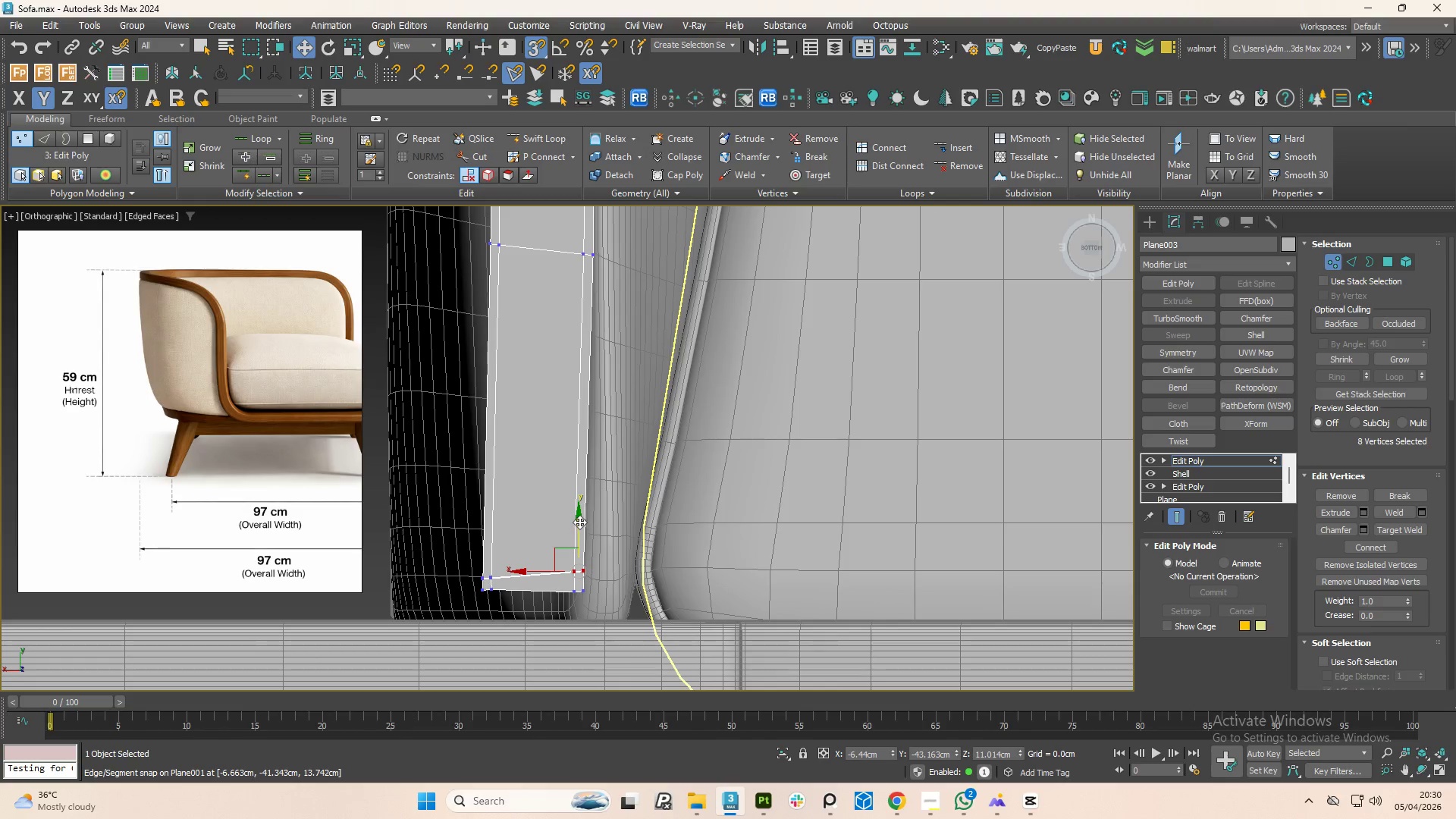 
left_click_drag(start_coordinate=[579, 522], to_coordinate=[482, 578])
 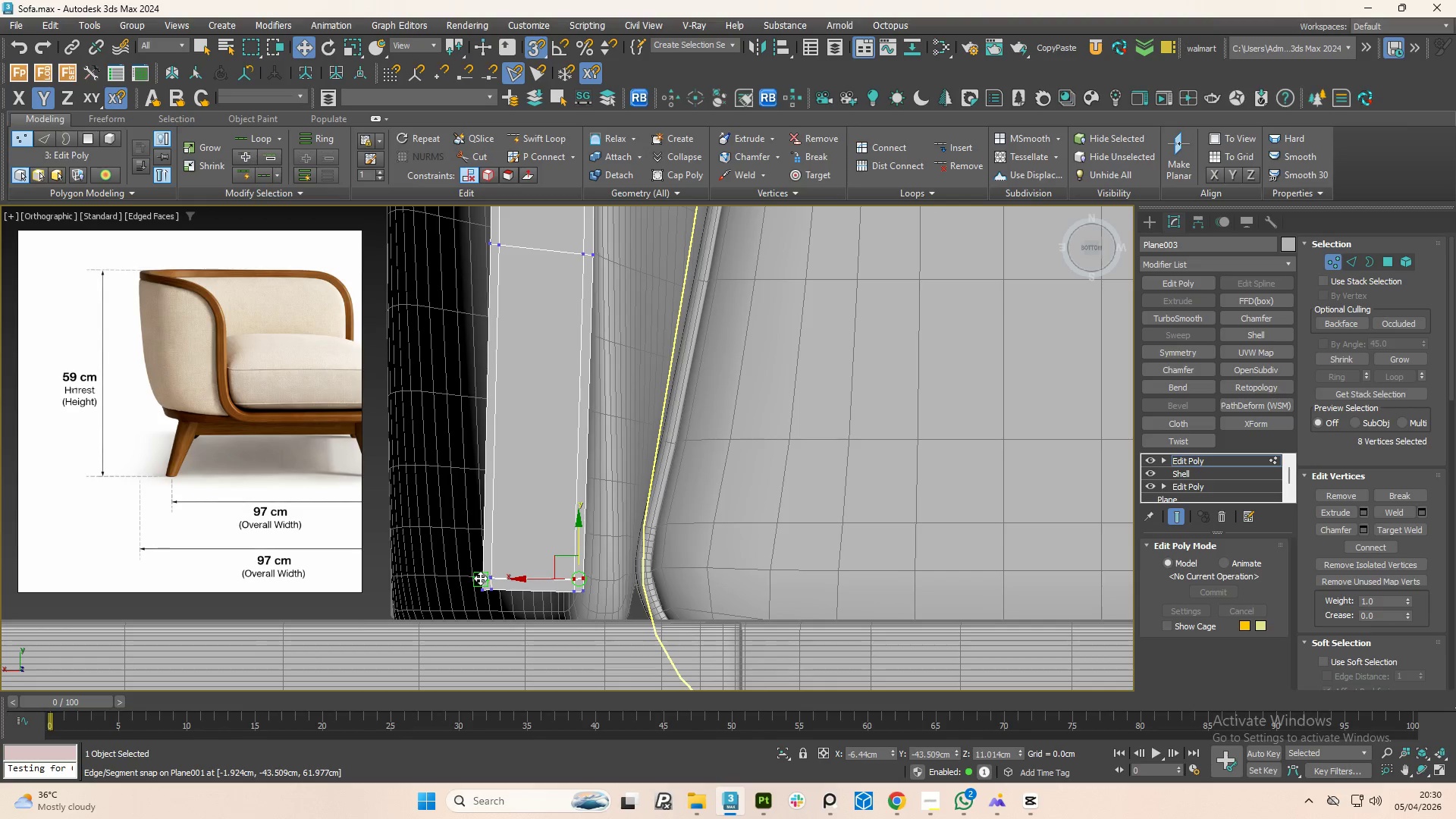 
scroll: coordinate [522, 560], scroll_direction: down, amount: 6.0
 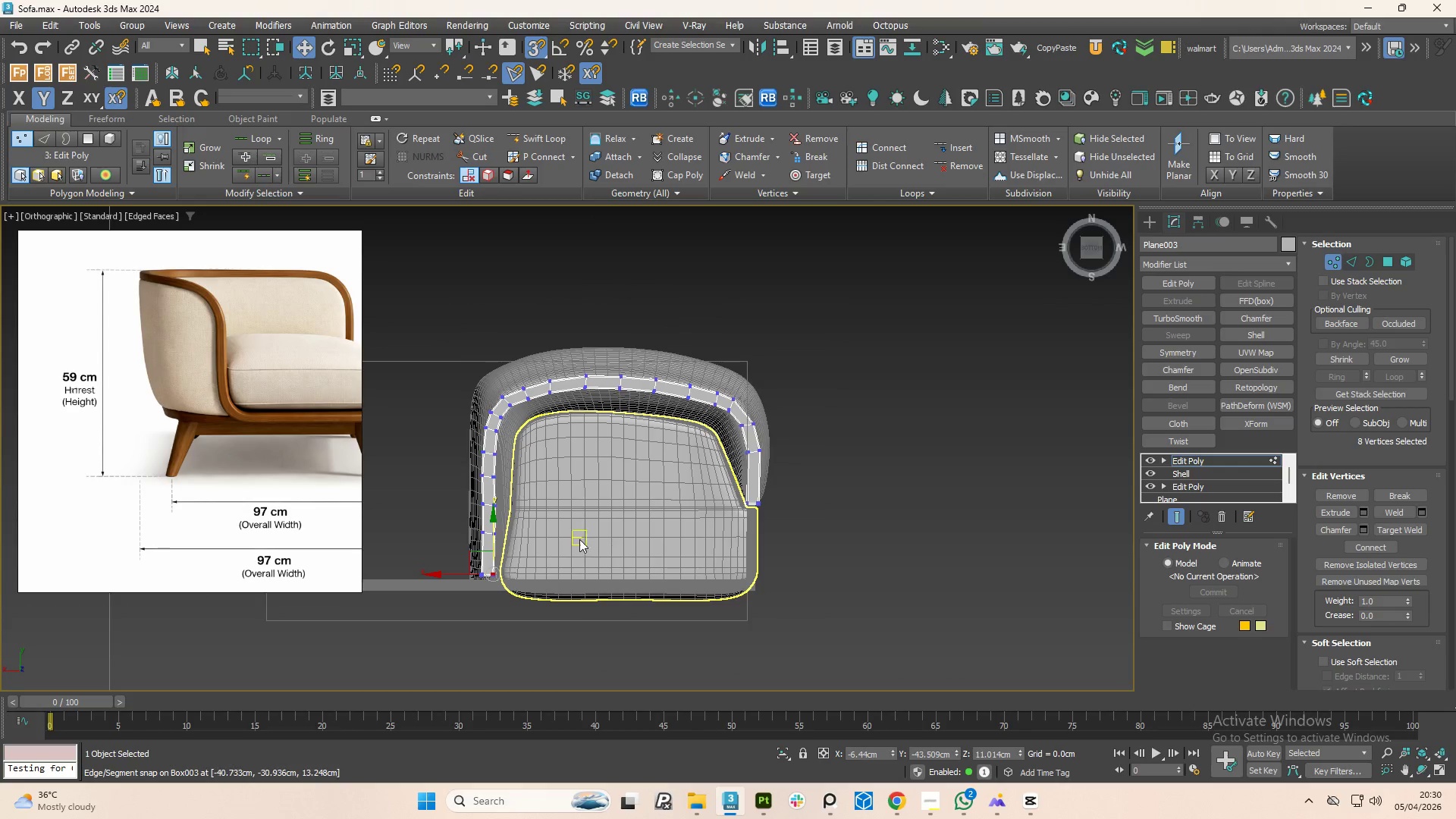 
scroll: coordinate [527, 534], scroll_direction: up, amount: 2.0
 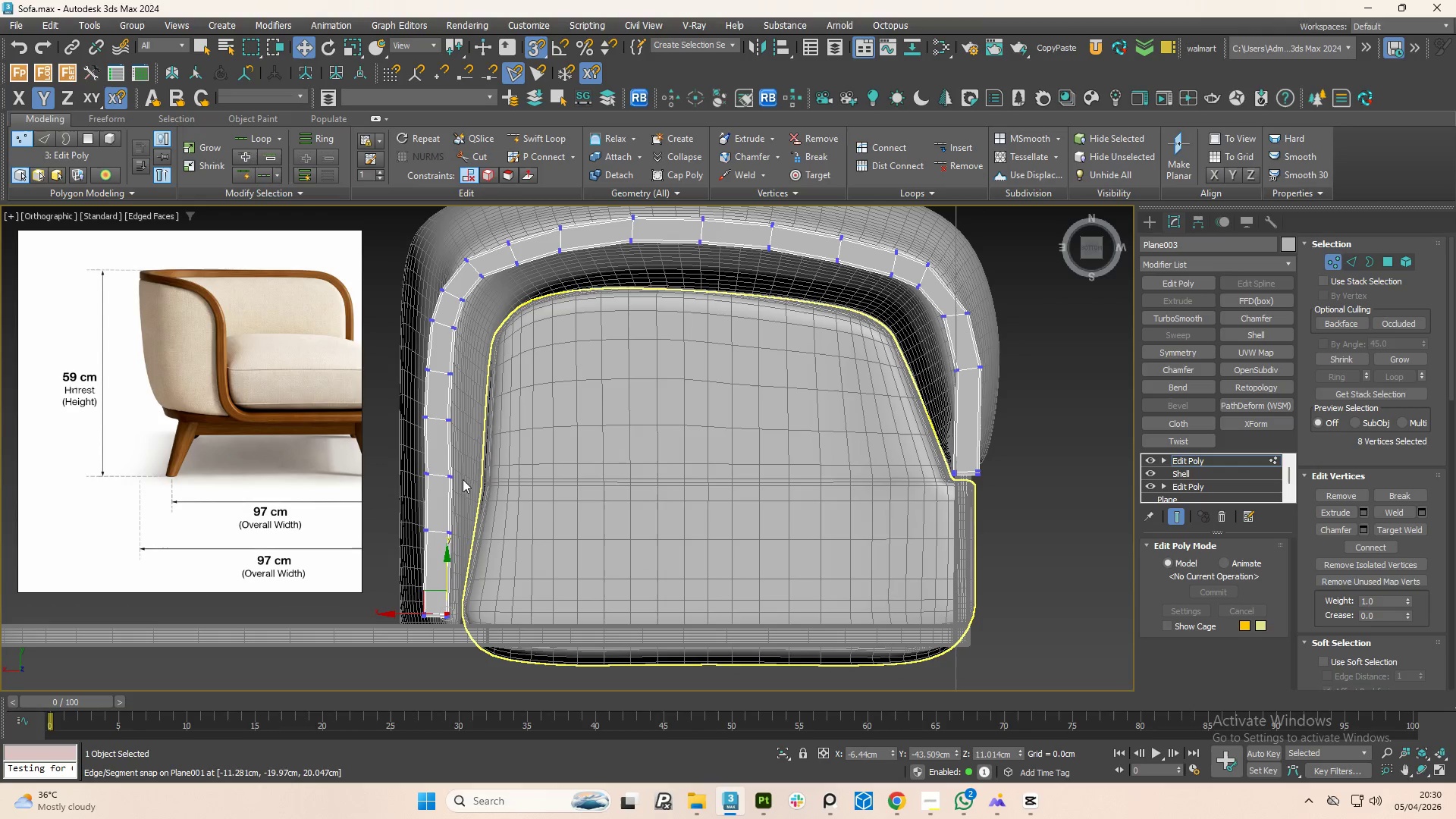 
left_click_drag(start_coordinate=[476, 457], to_coordinate=[381, 495])
 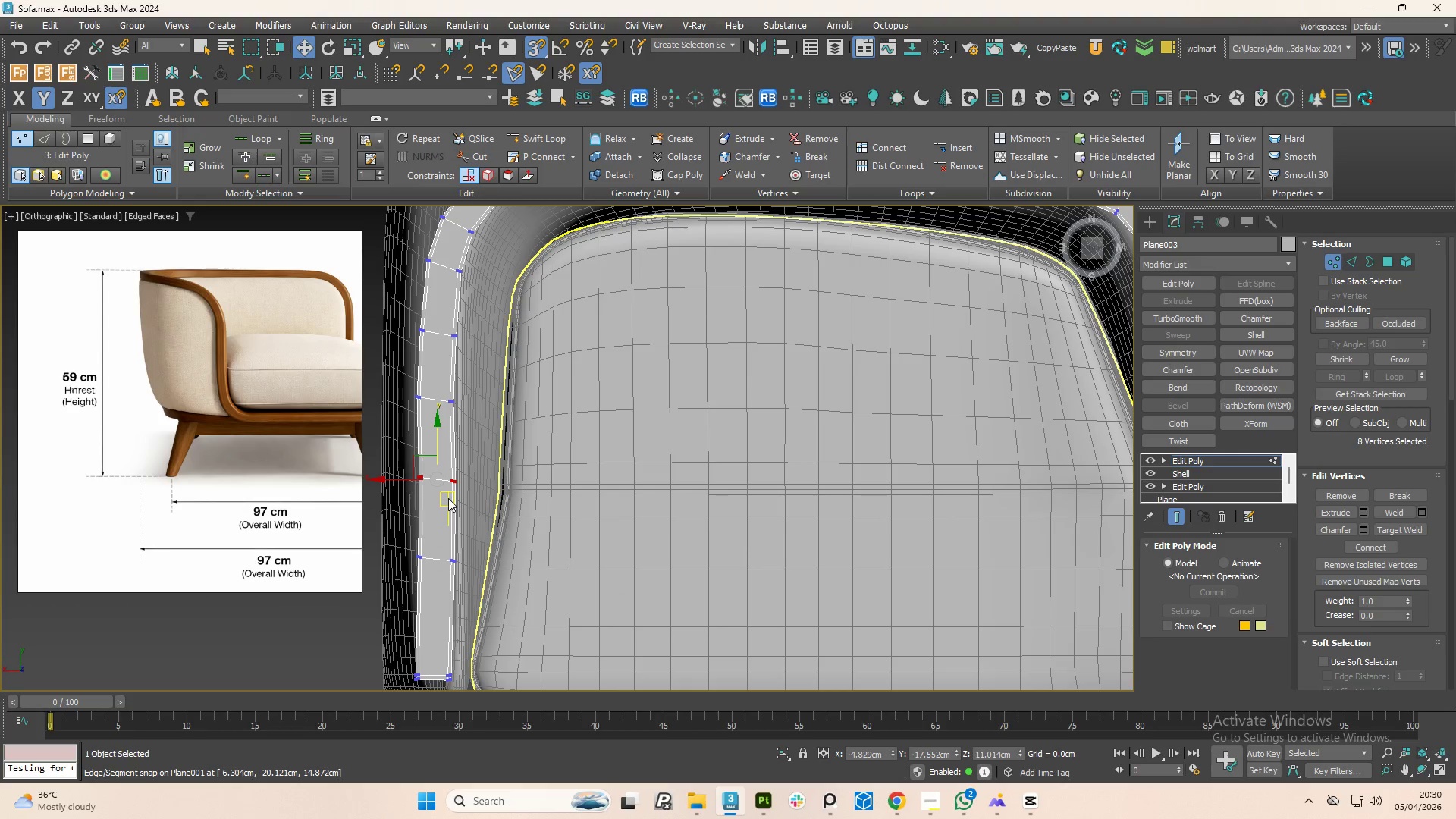 
scroll: coordinate [441, 466], scroll_direction: up, amount: 1.0
 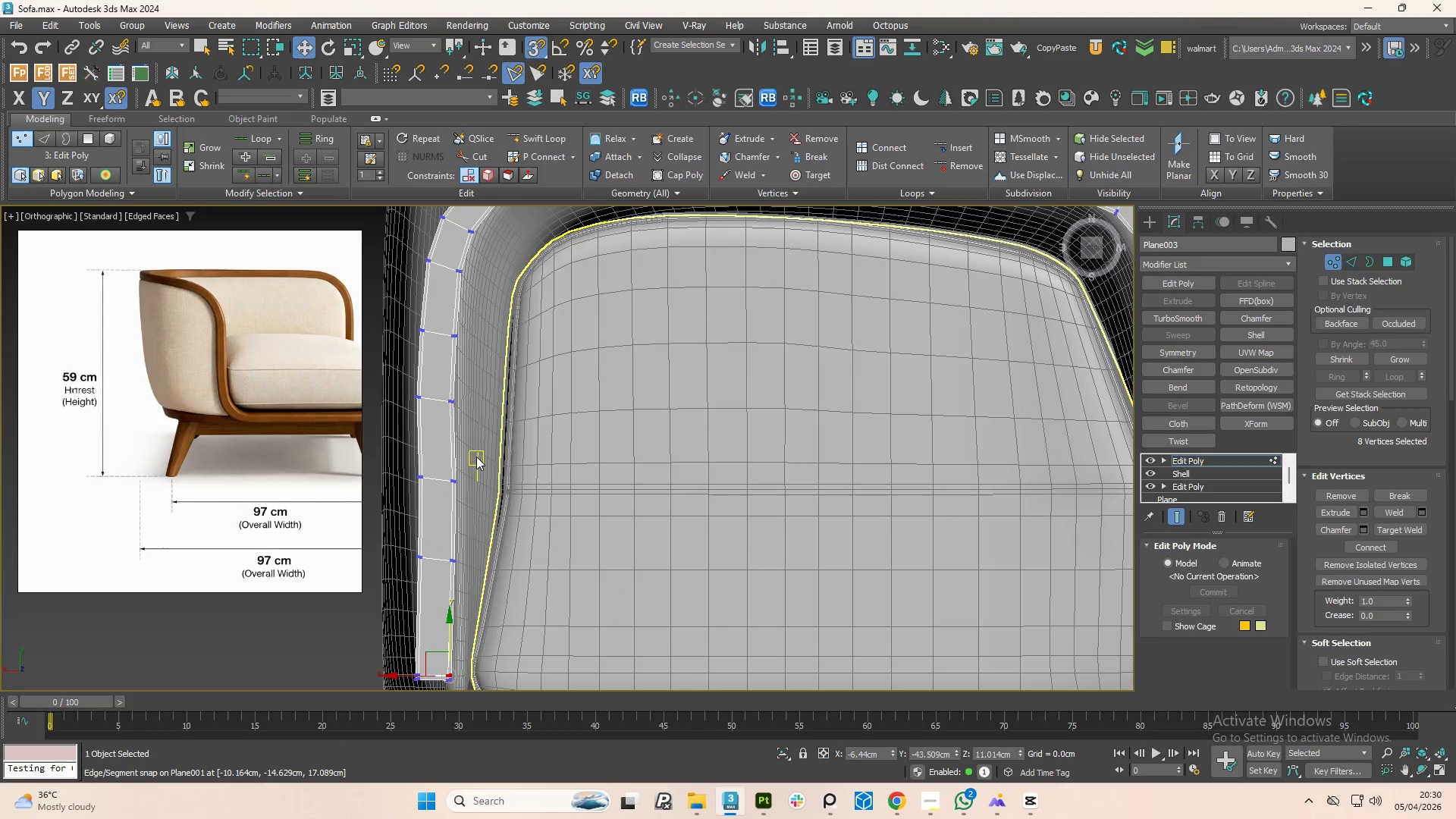 
key(S)
 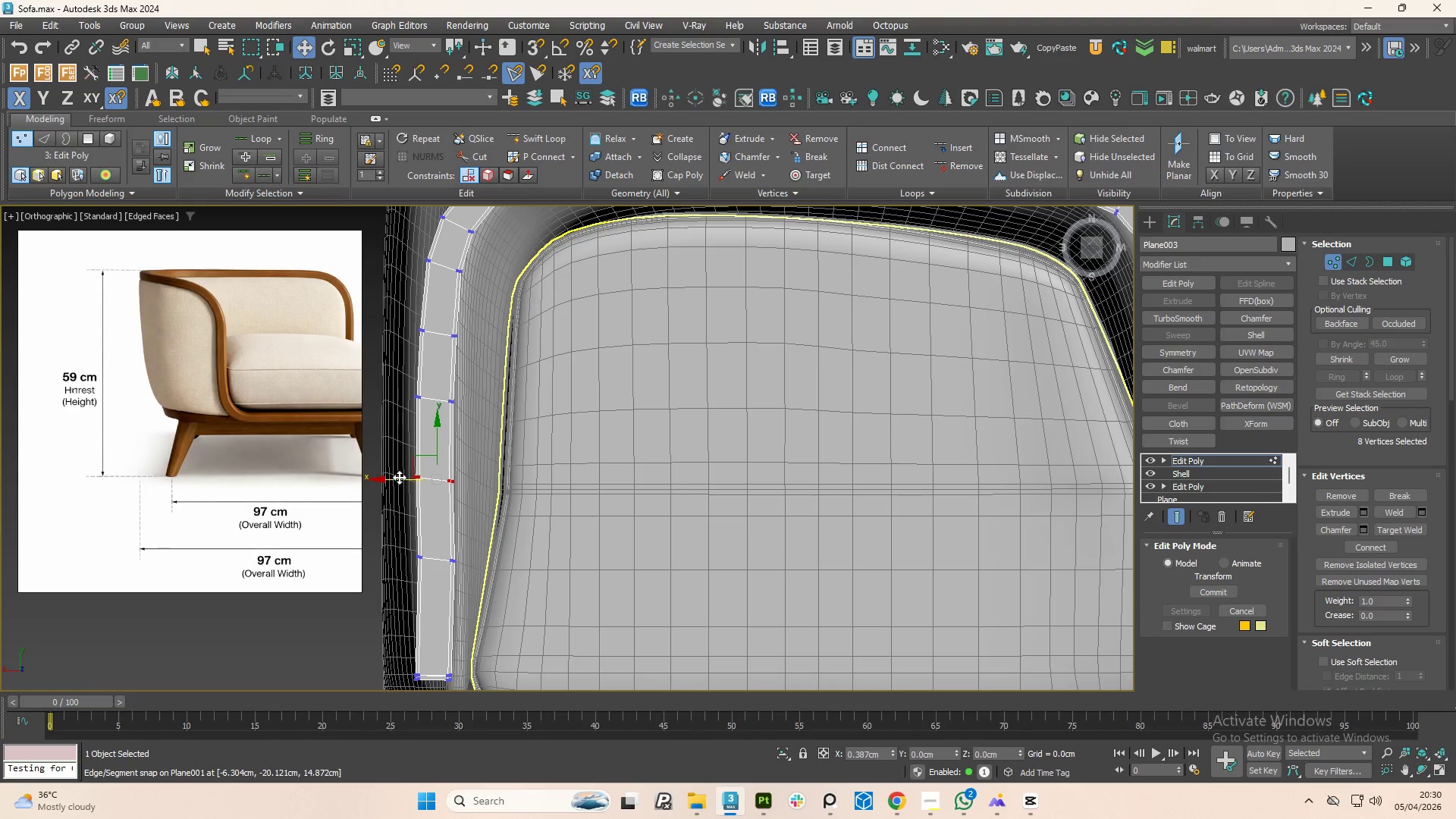 
scroll: coordinate [444, 494], scroll_direction: down, amount: 3.0
 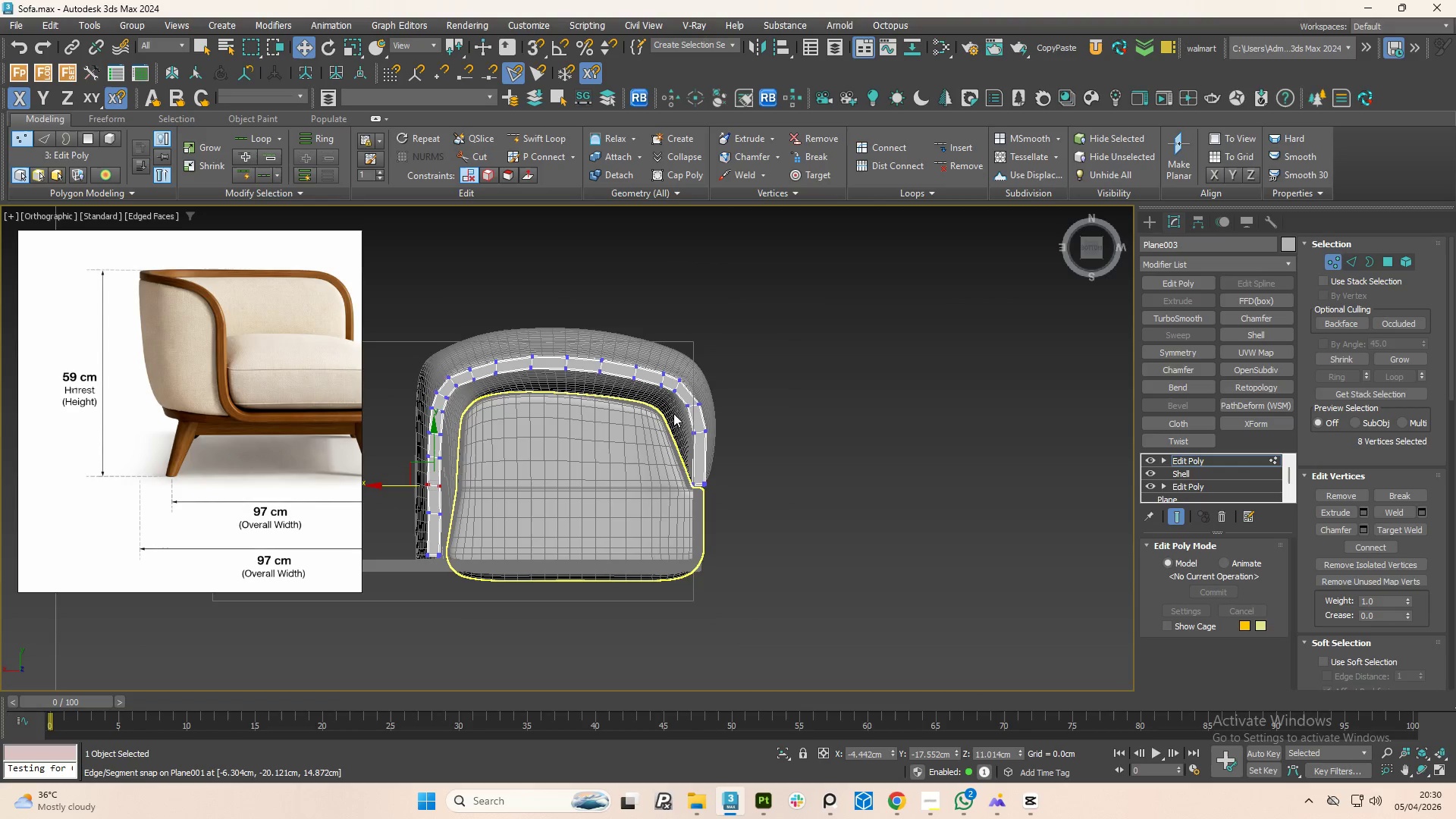 
scroll: coordinate [698, 399], scroll_direction: up, amount: 3.0
 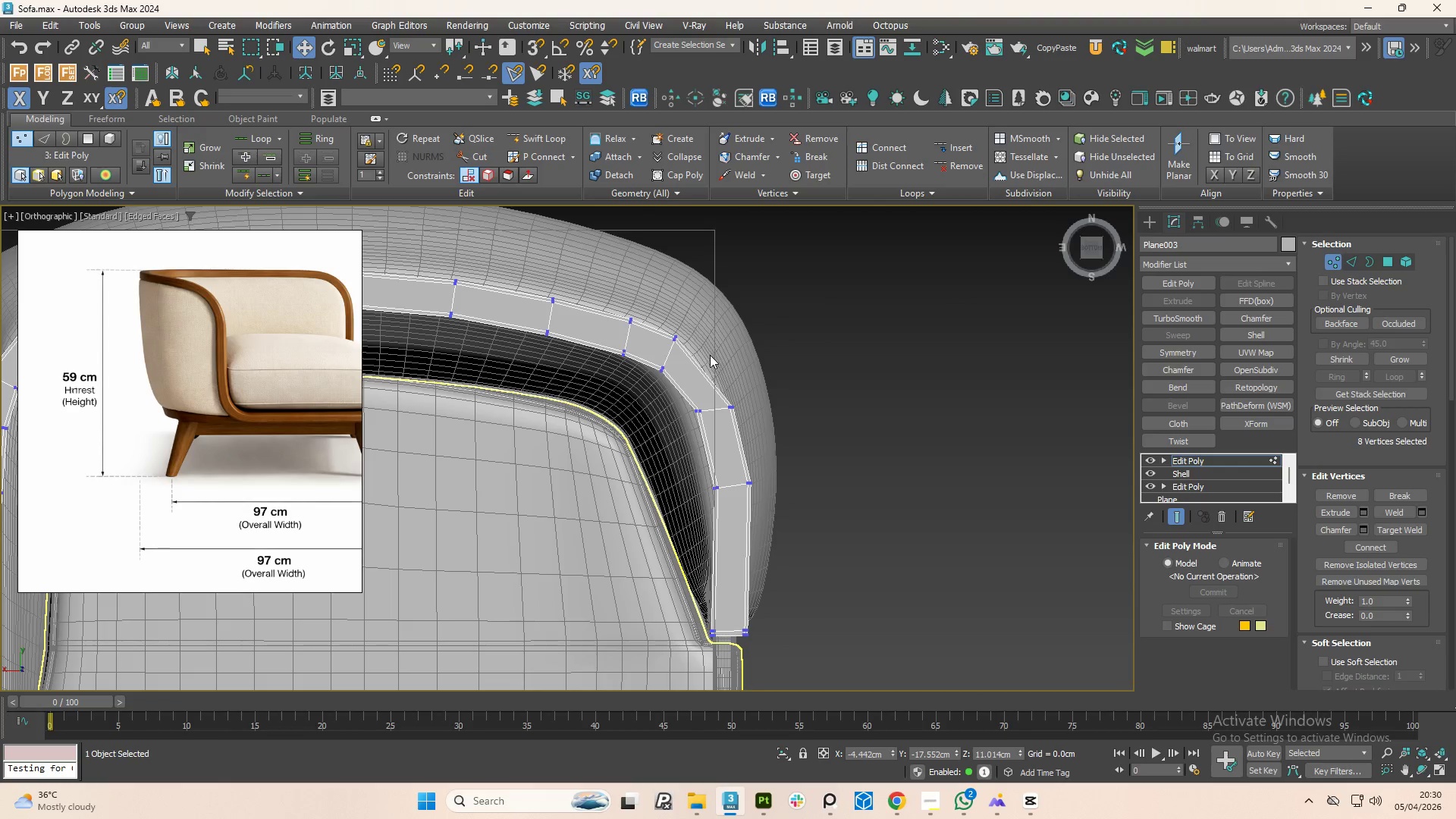 
left_click_drag(start_coordinate=[686, 310], to_coordinate=[613, 395])
 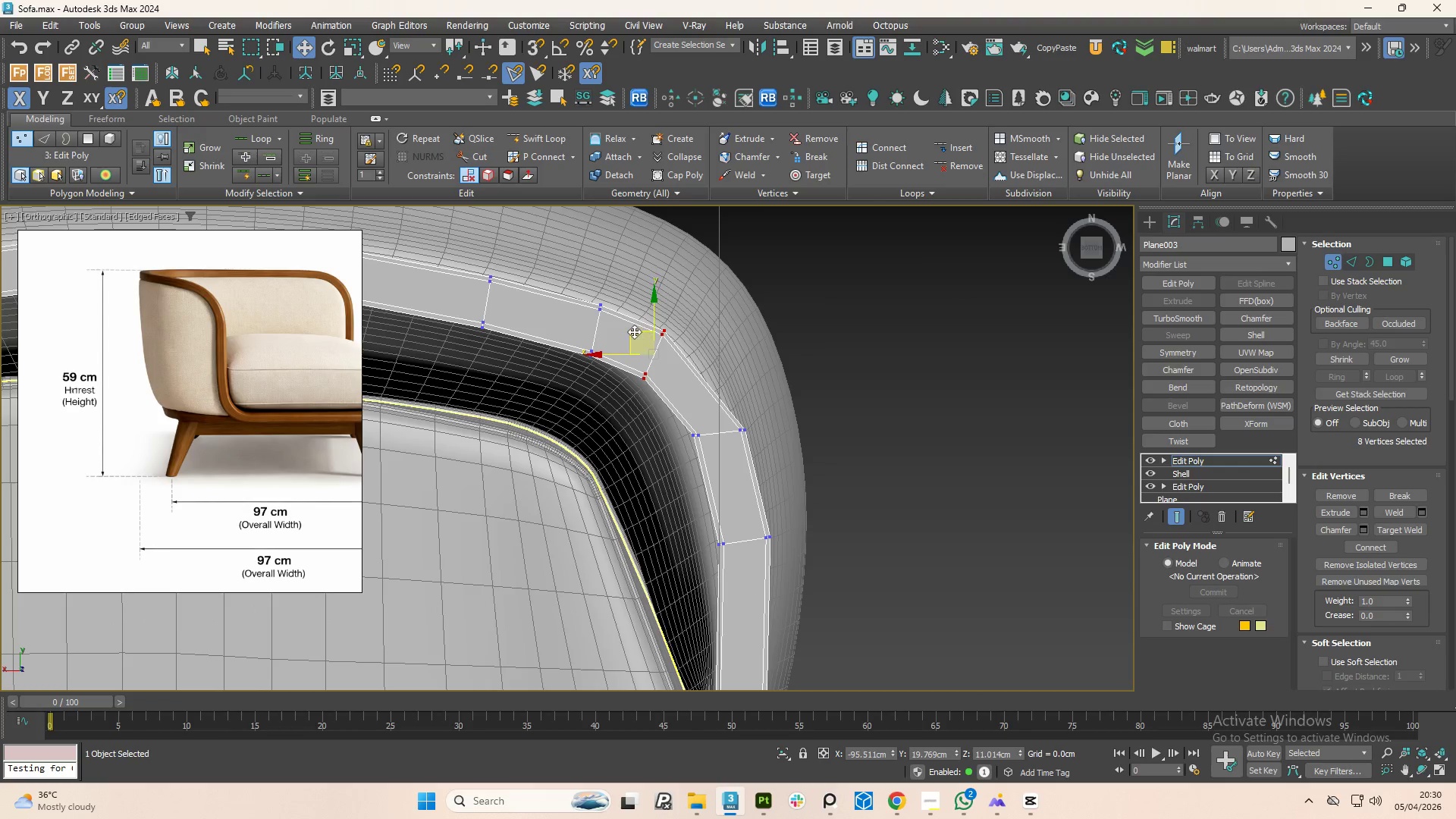 
scroll: coordinate [704, 353], scroll_direction: up, amount: 1.0
 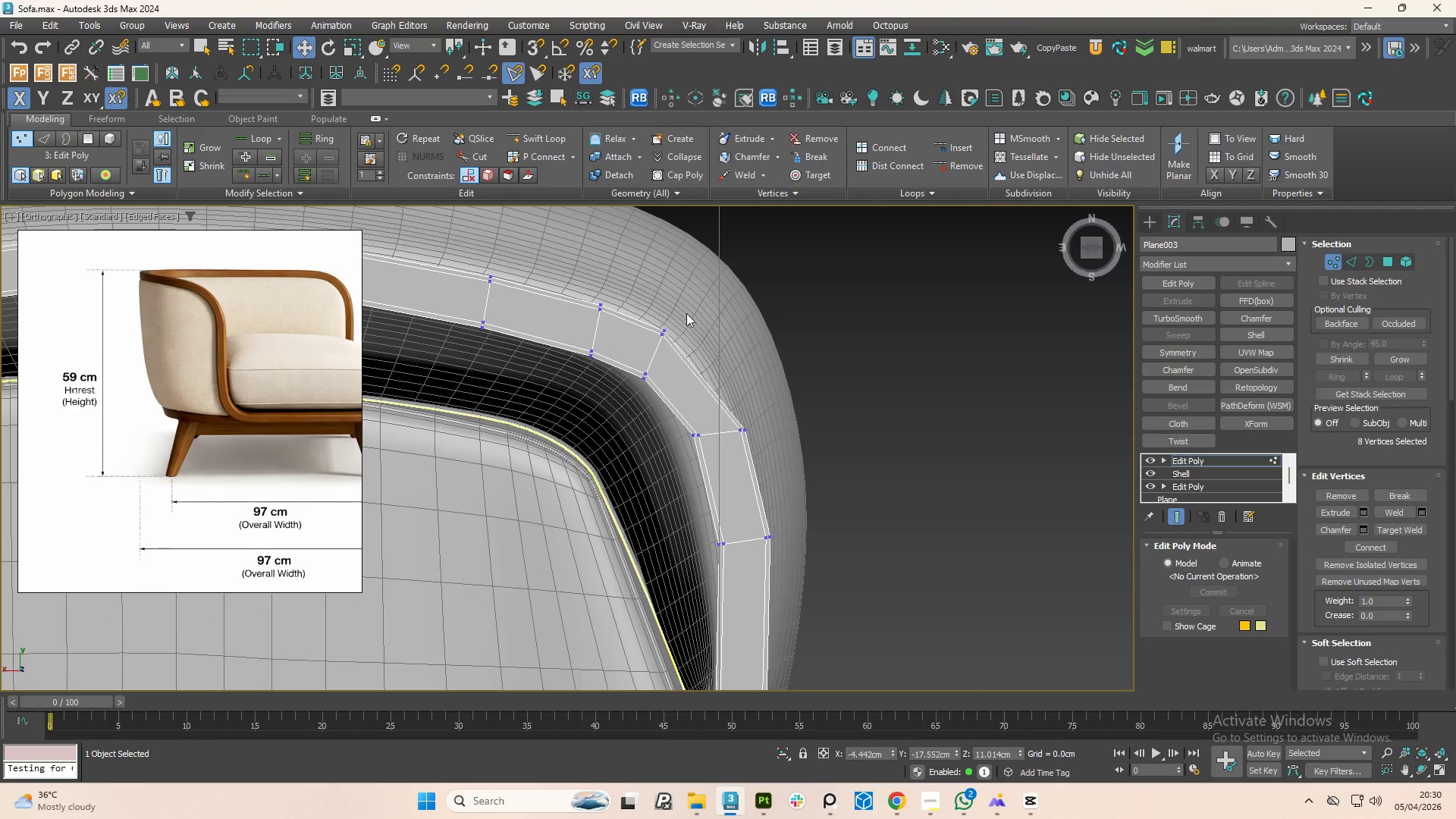 
left_click_drag(start_coordinate=[633, 331], to_coordinate=[644, 336])
 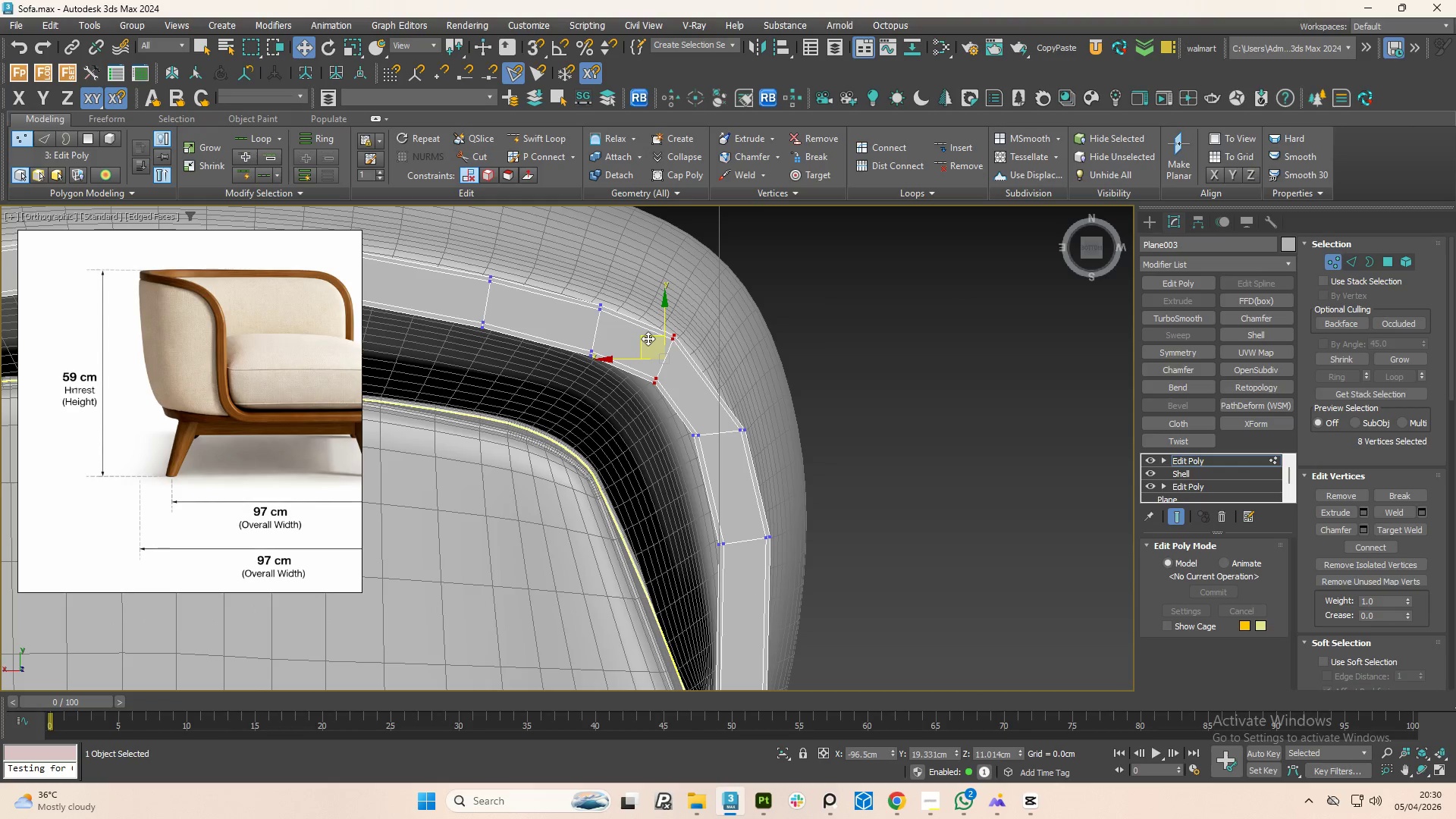 
key(E)
 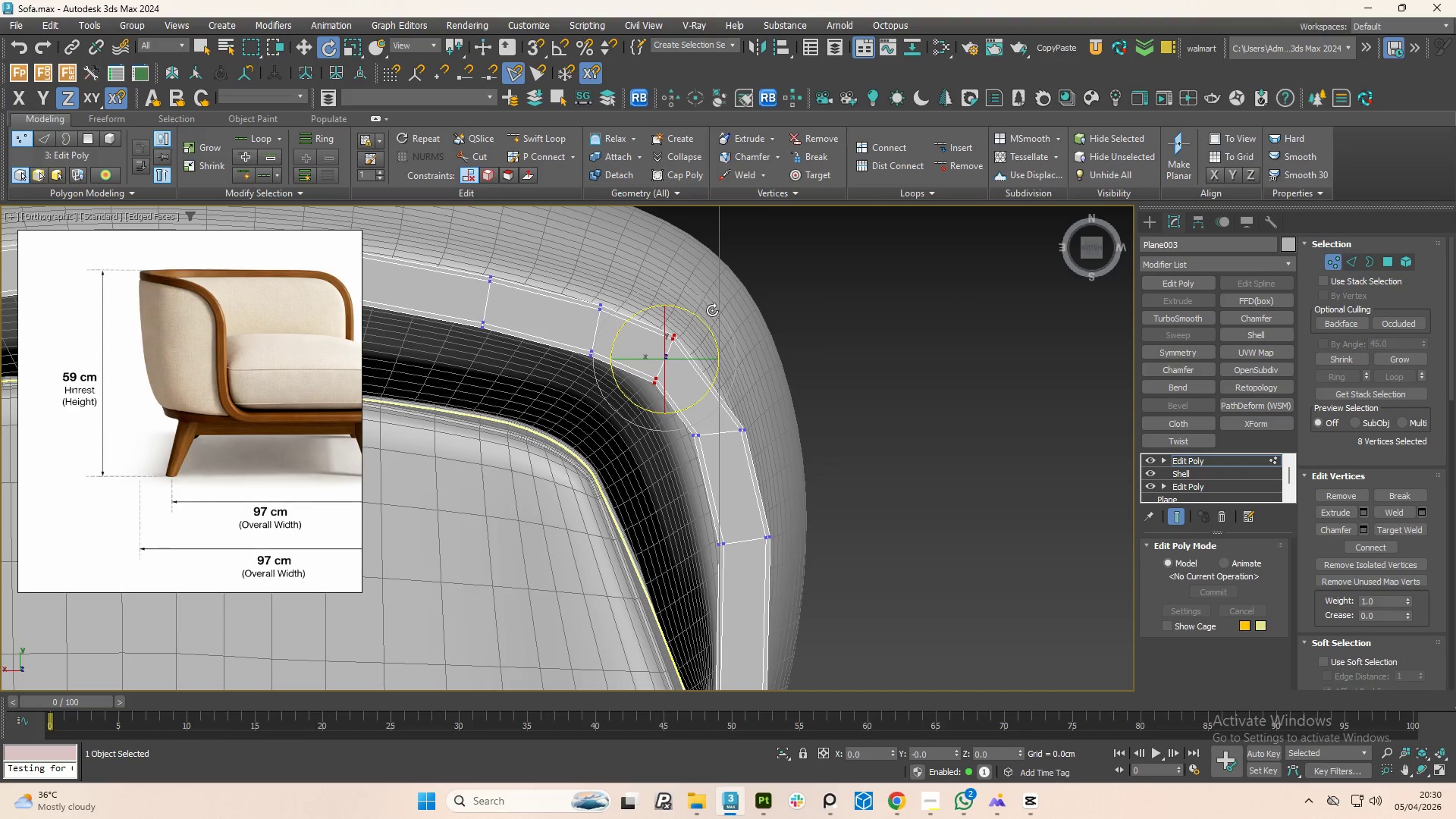 
left_click_drag(start_coordinate=[716, 309], to_coordinate=[727, 325])
 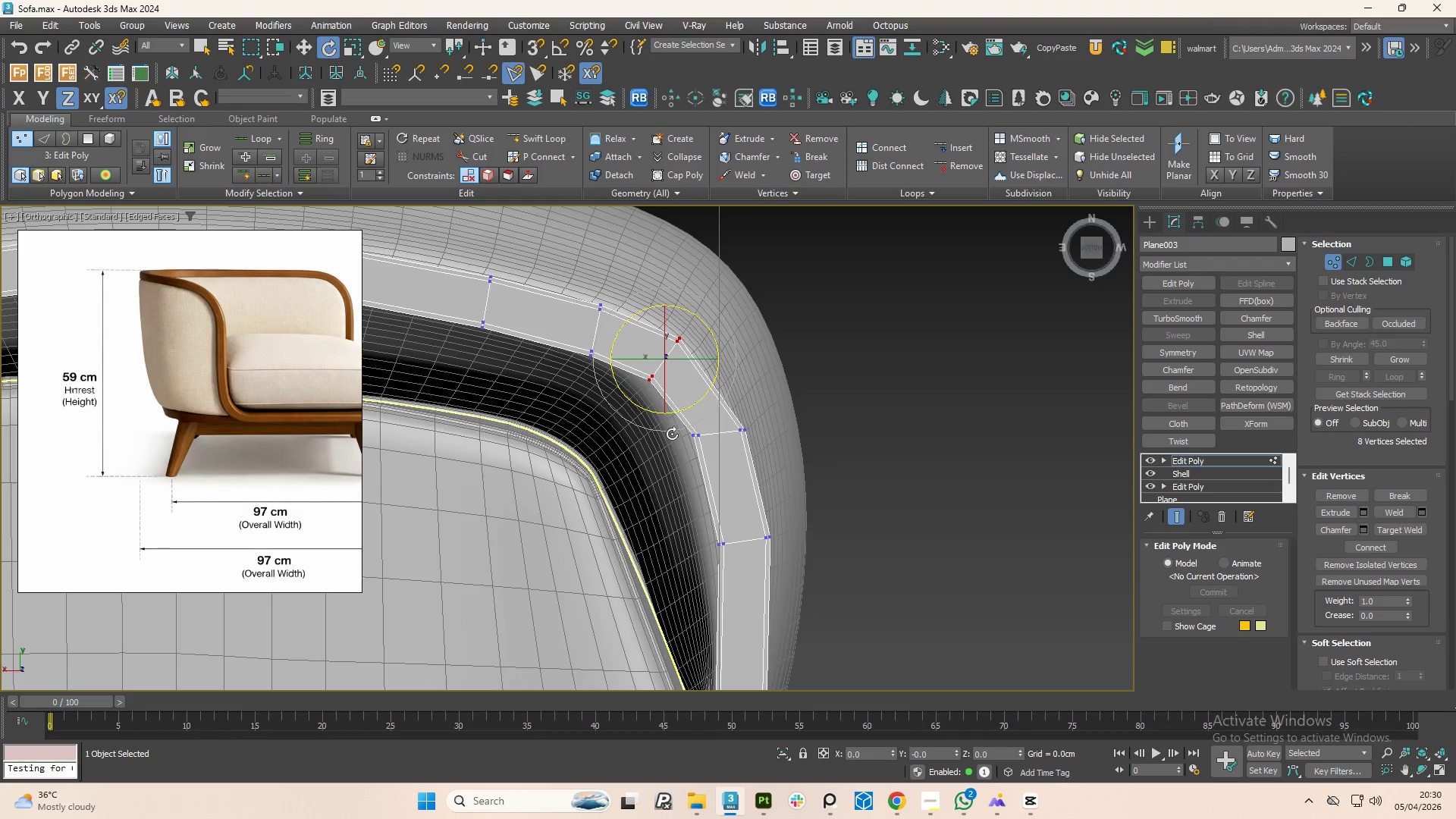 
left_click([670, 433])
 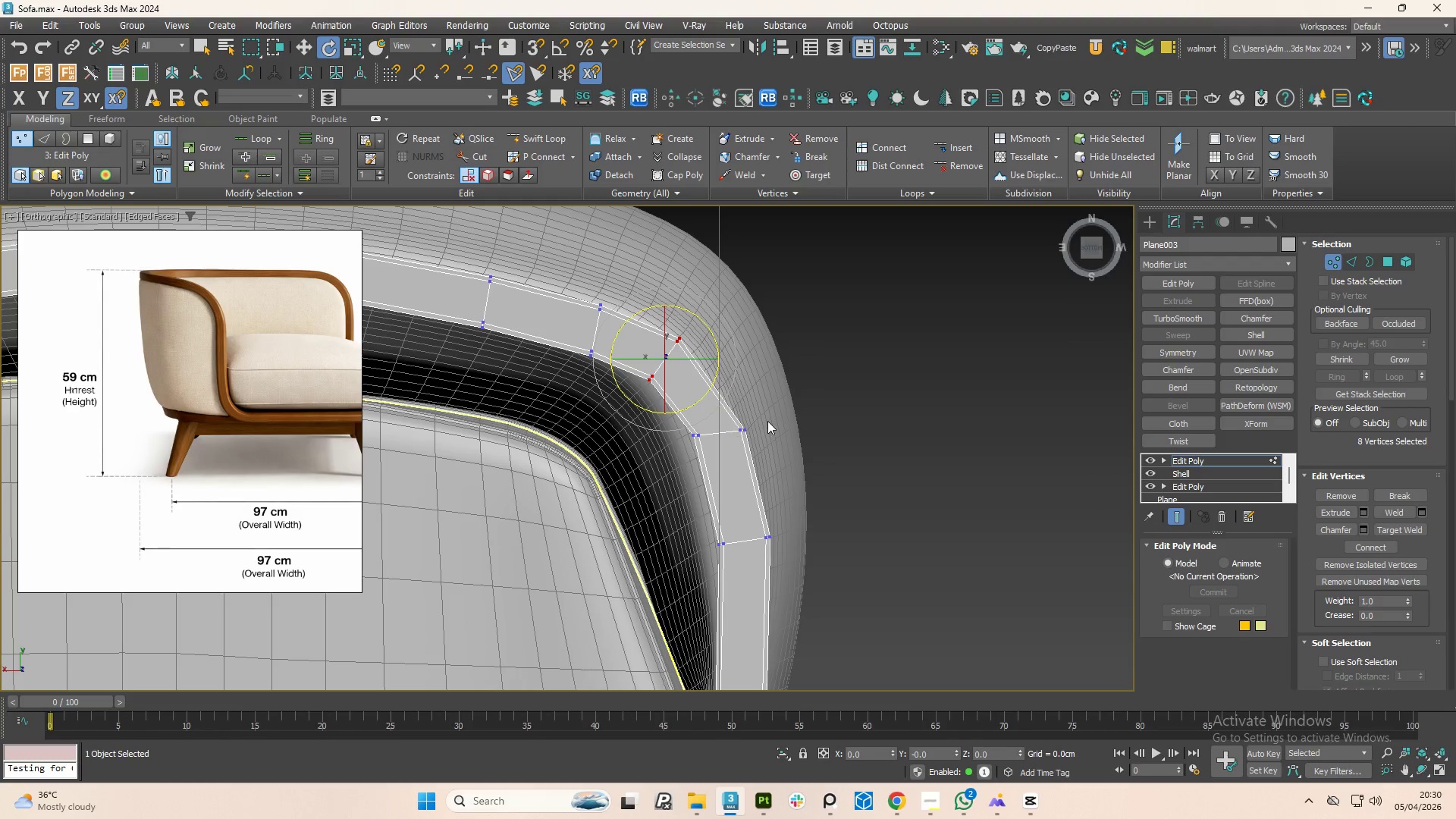 
left_click_drag(start_coordinate=[774, 418], to_coordinate=[651, 466])
 